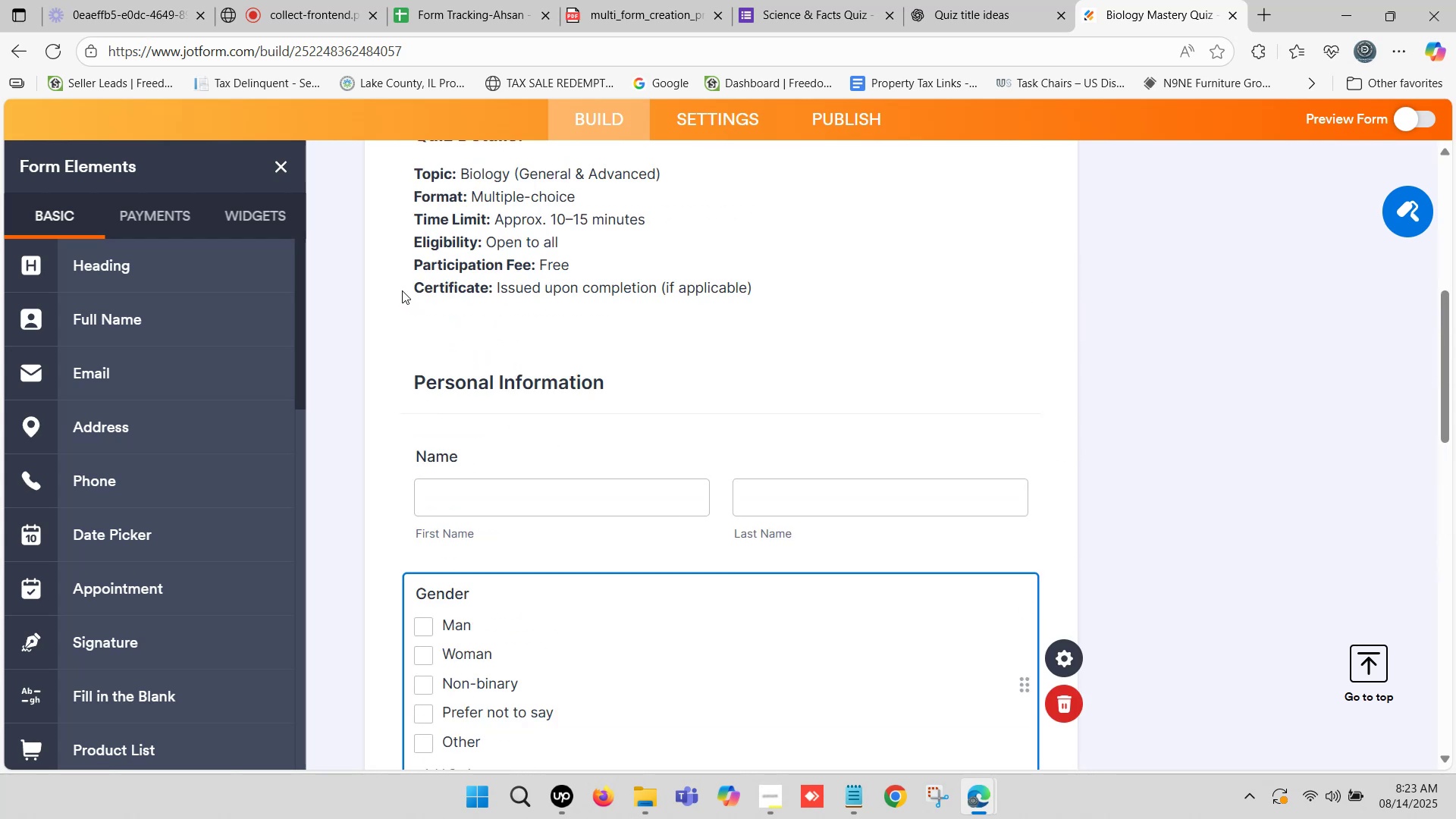 
scroll: coordinate [468, 362], scroll_direction: down, amount: 2.0
 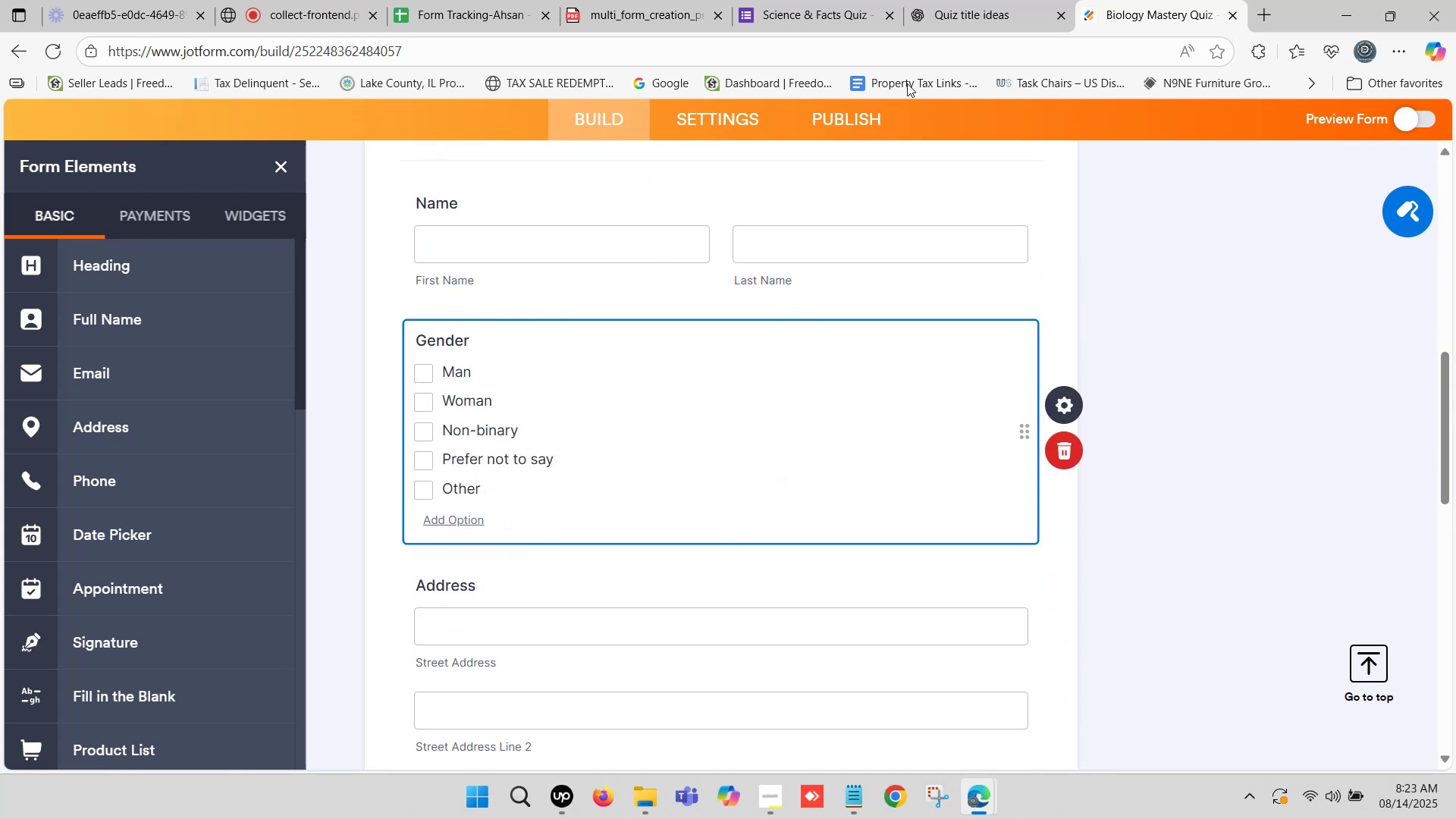 
left_click([976, 0])
 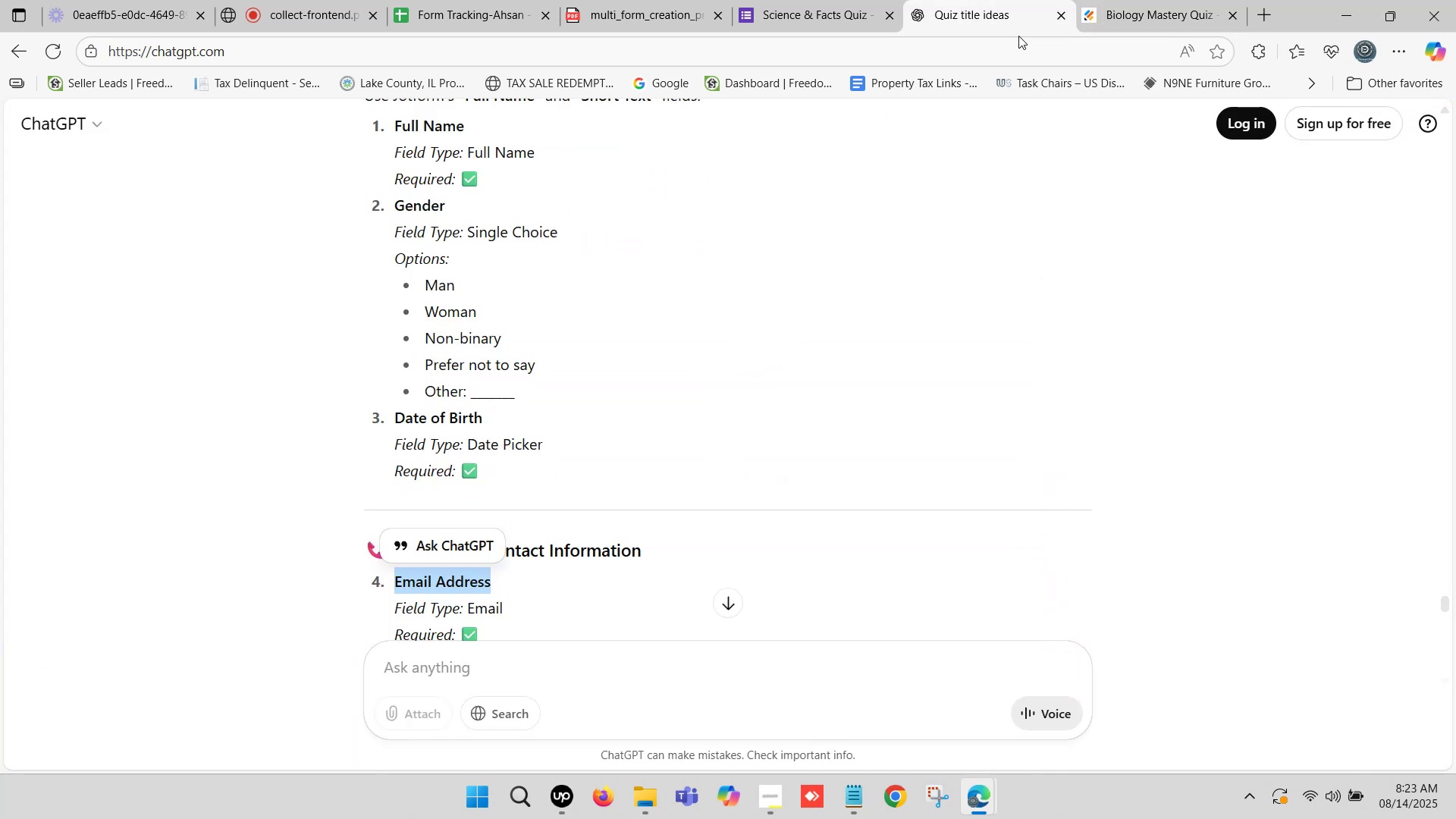 
left_click([1094, 0])
 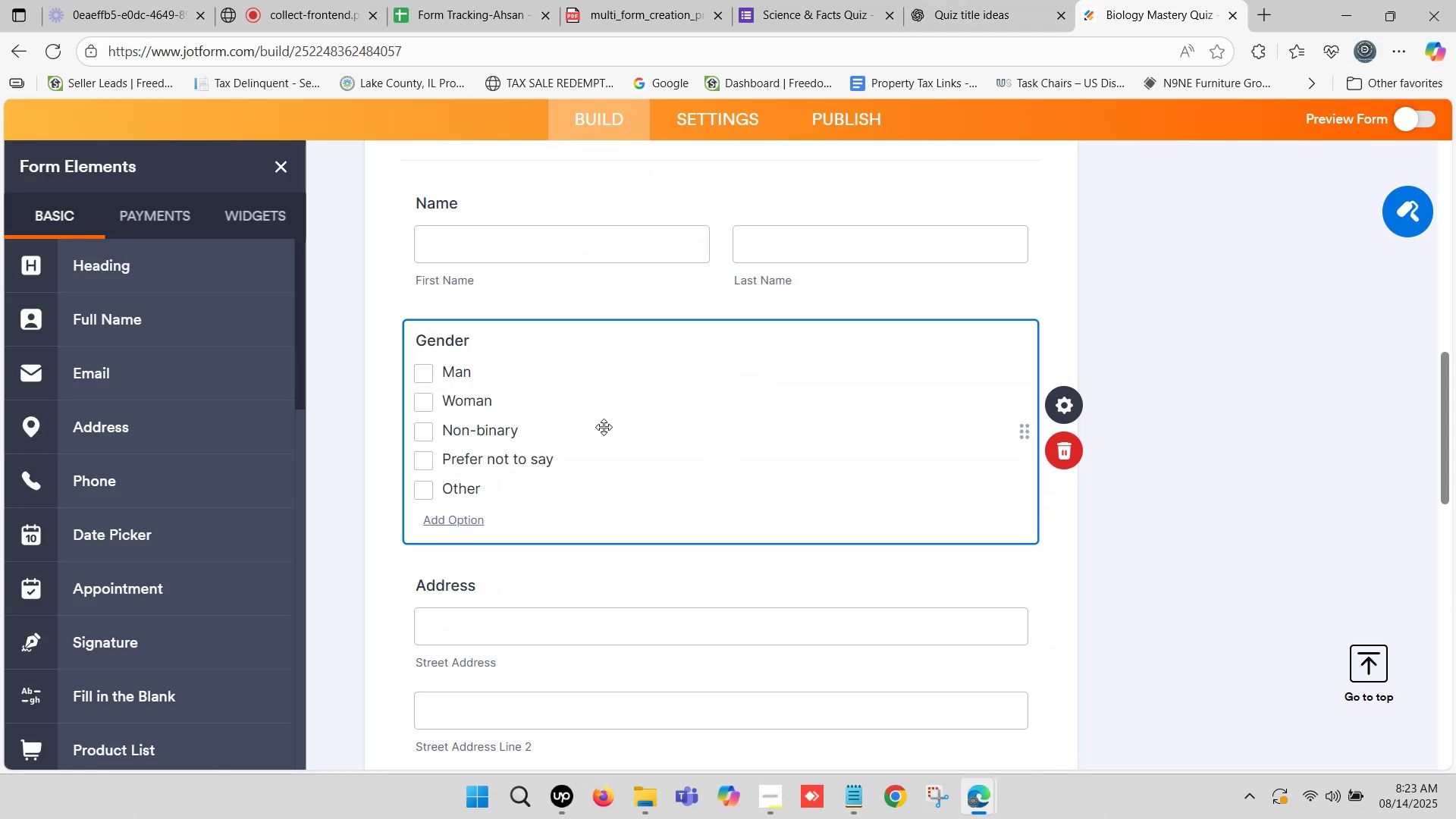 
scroll: coordinate [555, 459], scroll_direction: down, amount: 4.0
 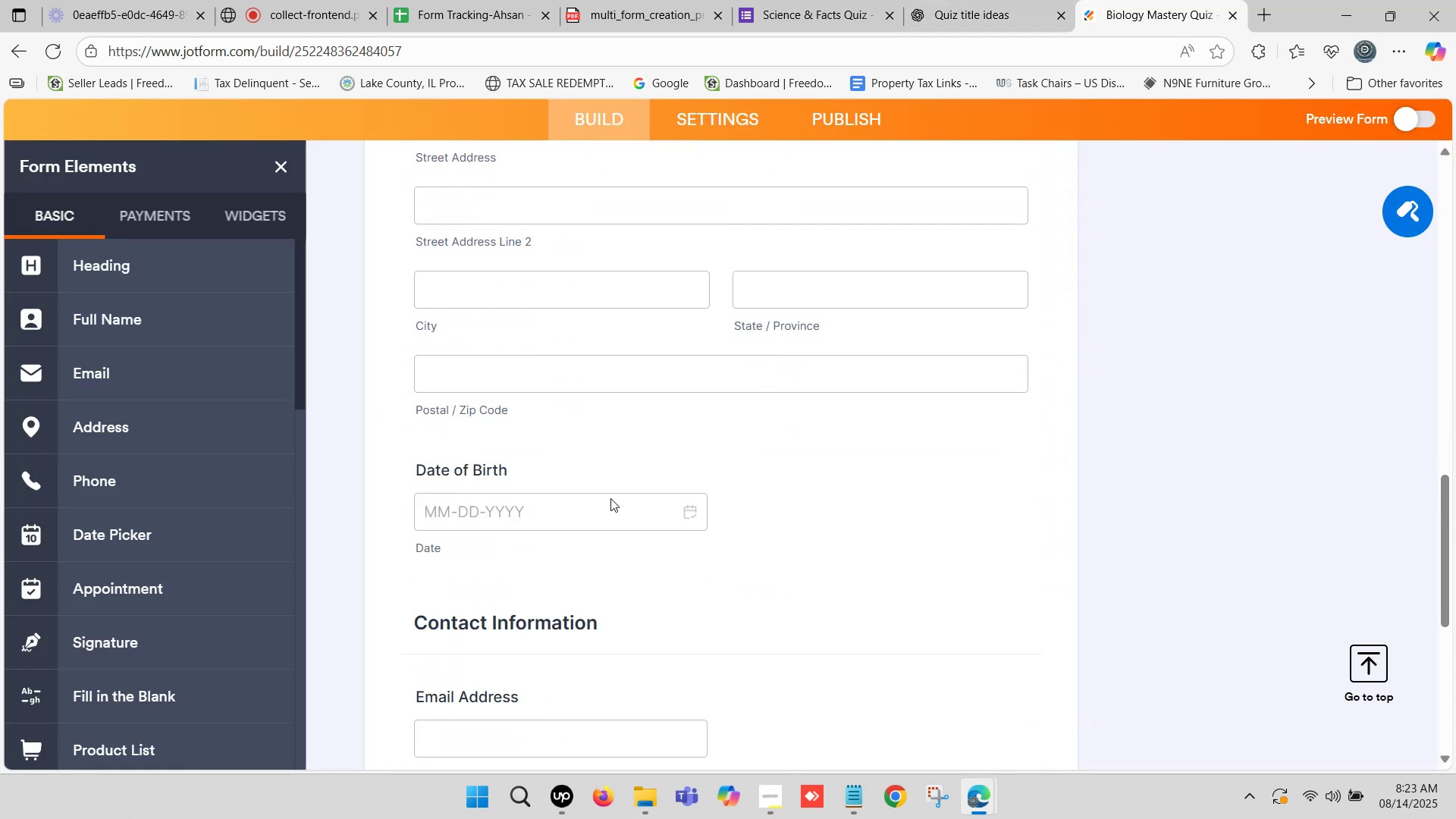 
left_click([642, 490])
 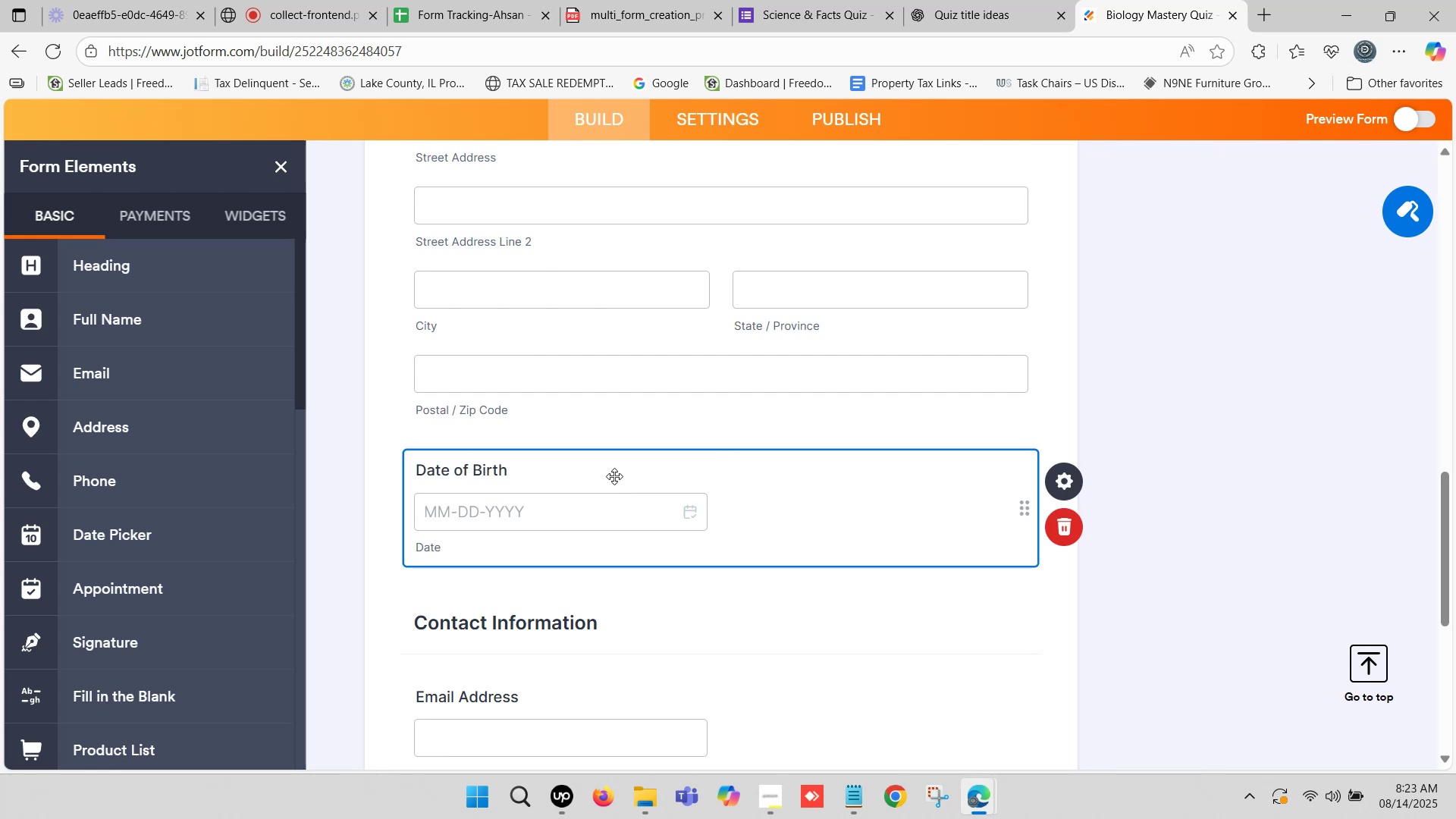 
left_click_drag(start_coordinate=[679, 496], to_coordinate=[667, 234])
 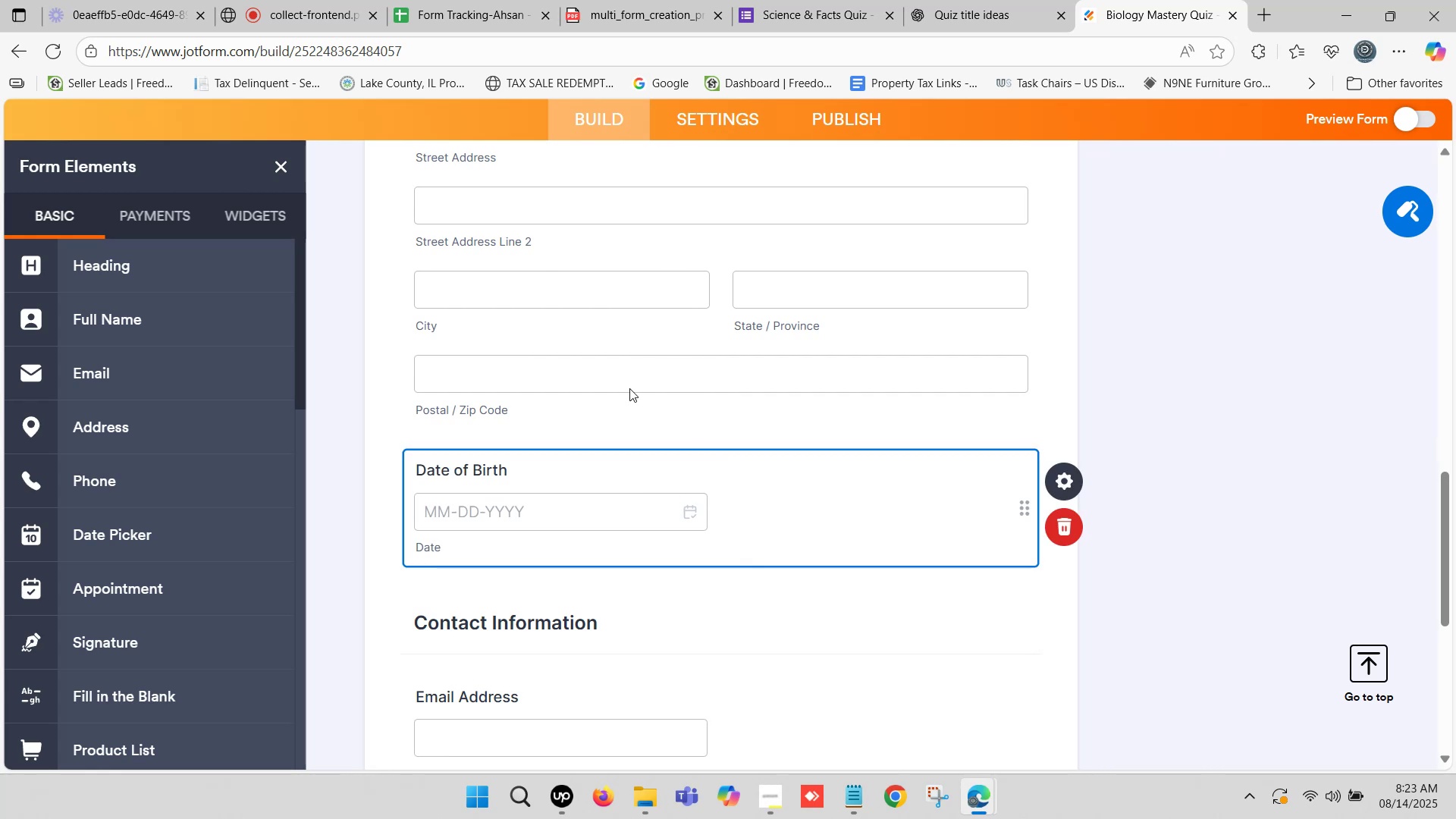 
scroll: coordinate [703, 488], scroll_direction: up, amount: 1.0
 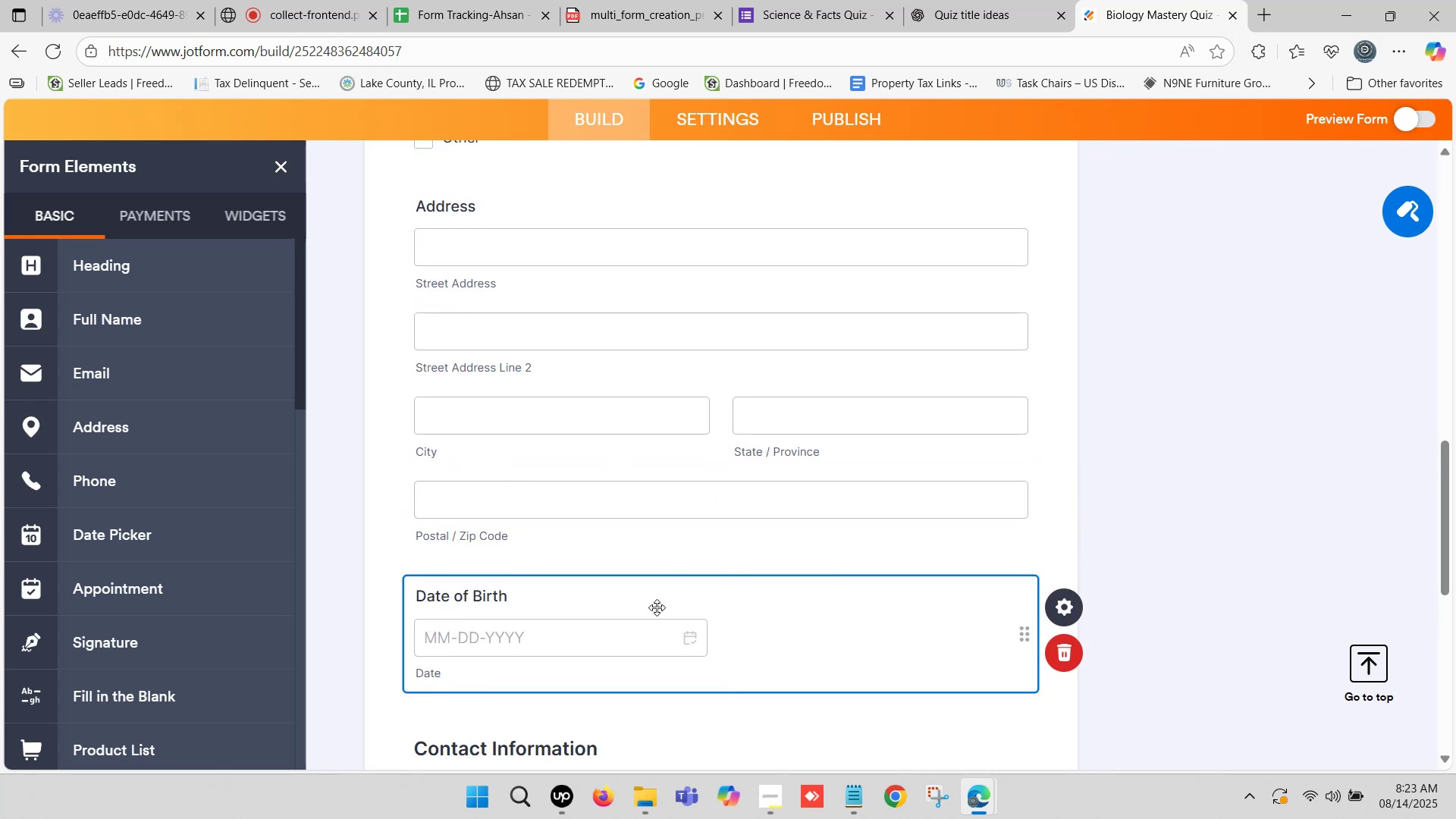 
left_click_drag(start_coordinate=[655, 610], to_coordinate=[688, 314])
 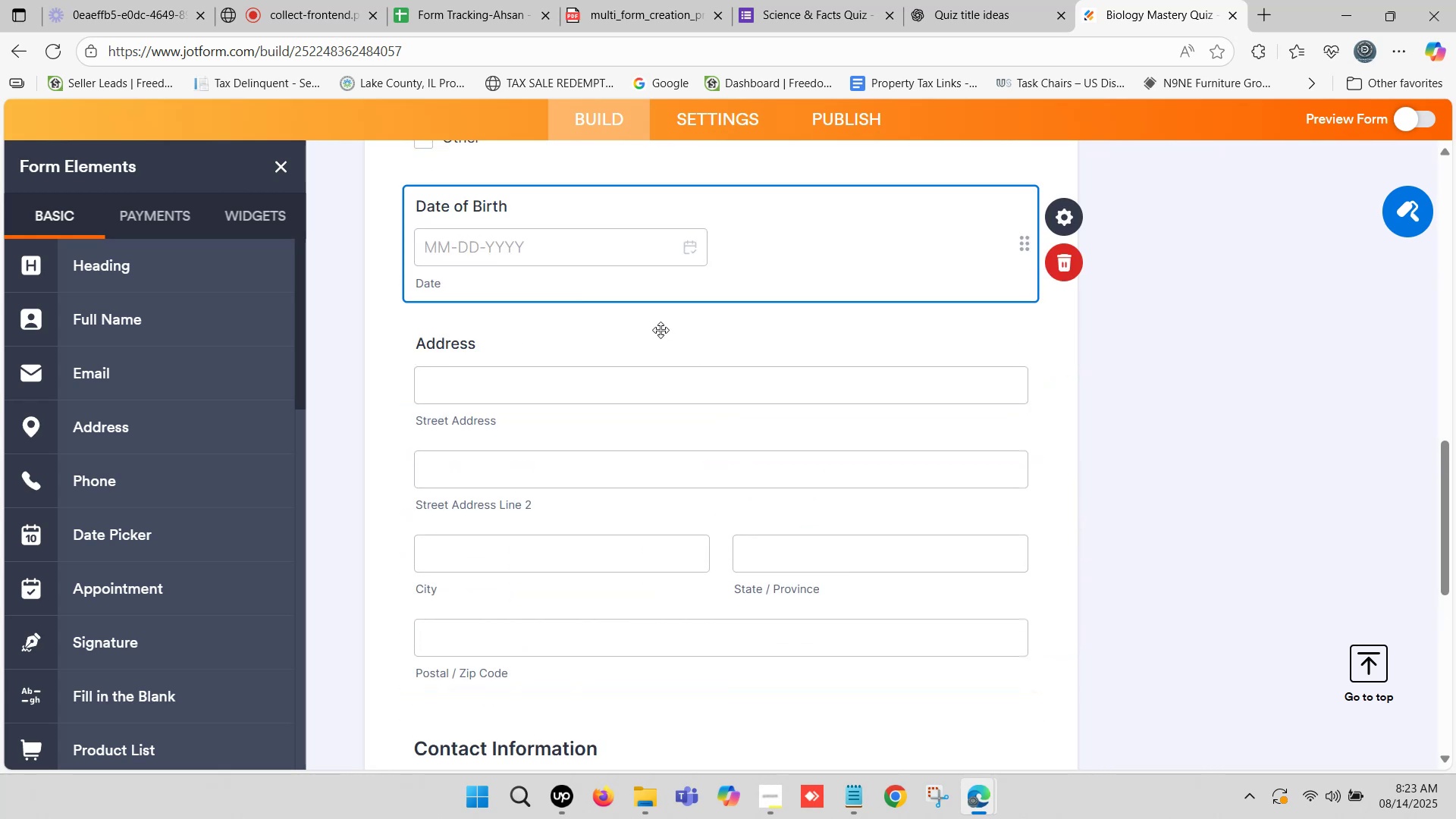 
scroll: coordinate [658, 331], scroll_direction: up, amount: 4.0
 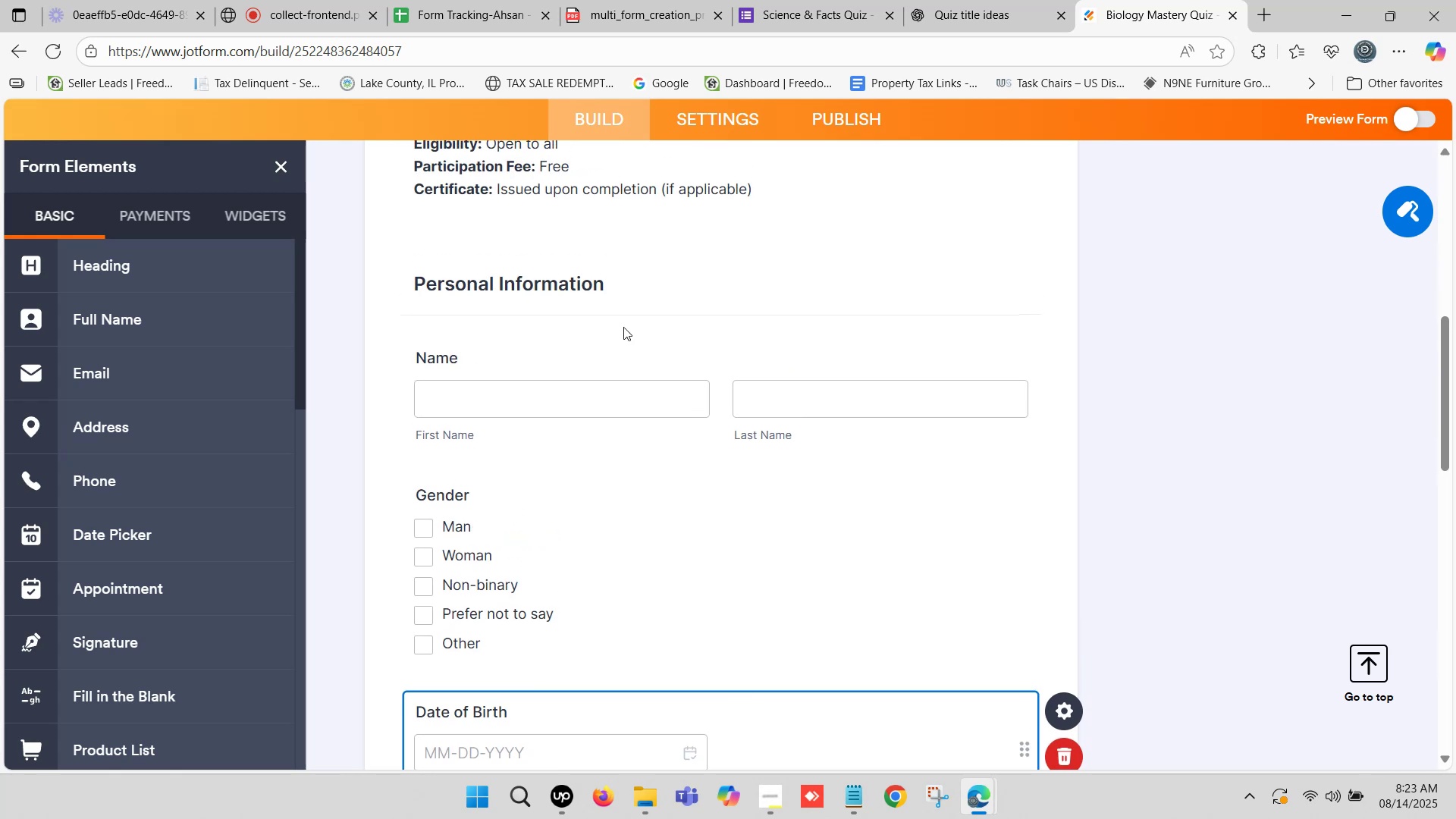 
scroll: coordinate [598, 331], scroll_direction: down, amount: 6.0
 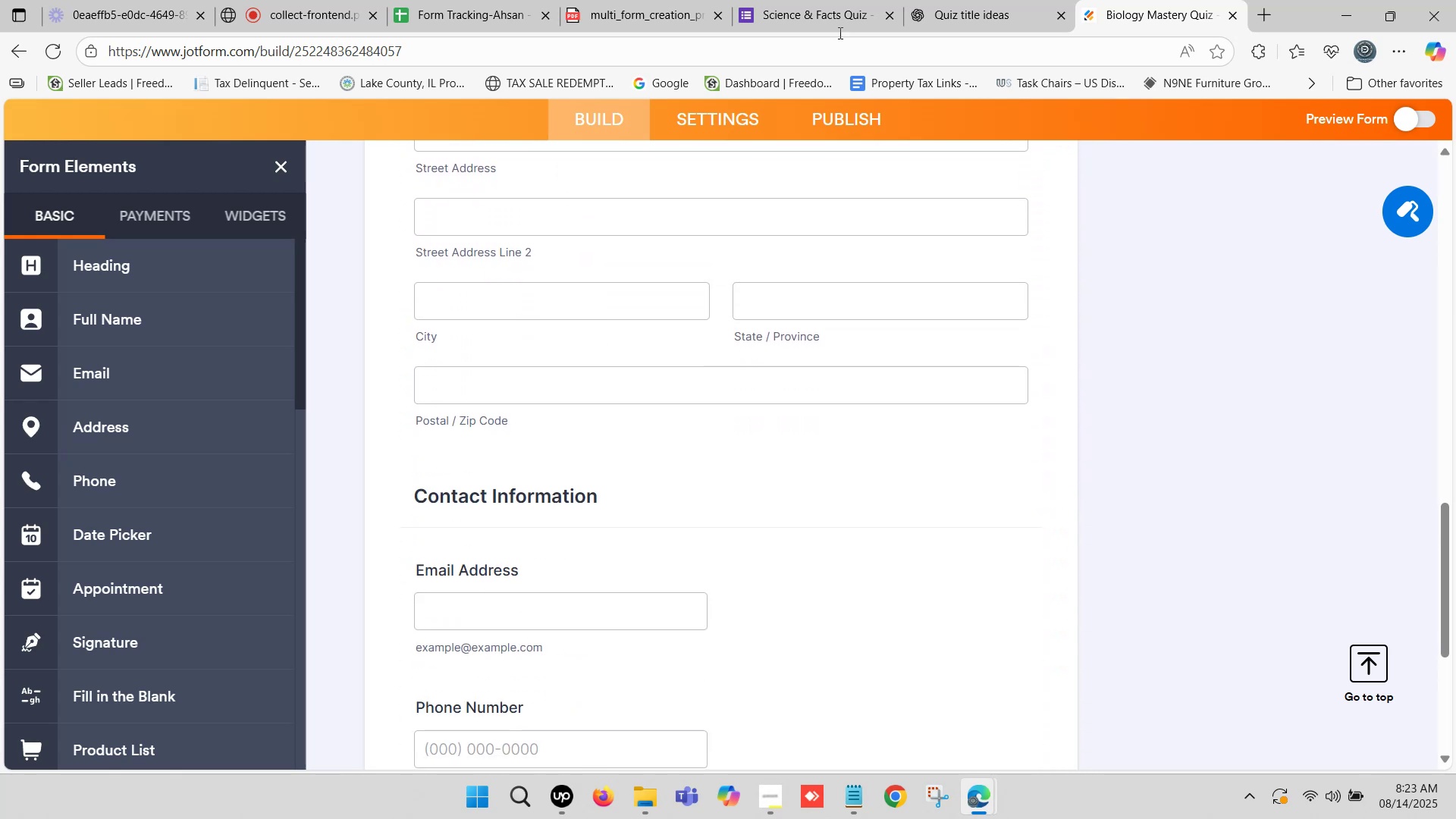 
left_click([952, 0])
 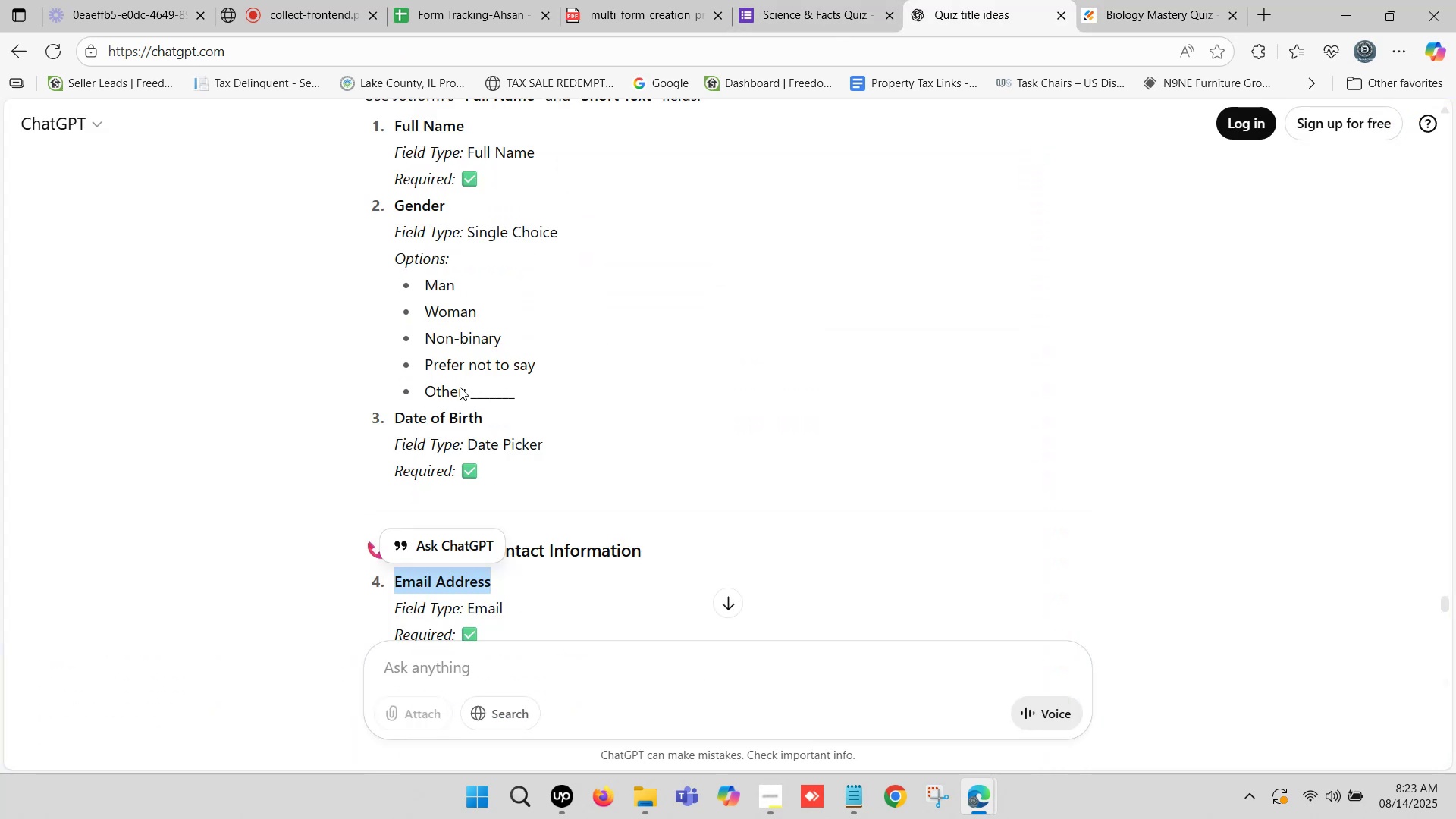 
scroll: coordinate [466, 383], scroll_direction: down, amount: 3.0
 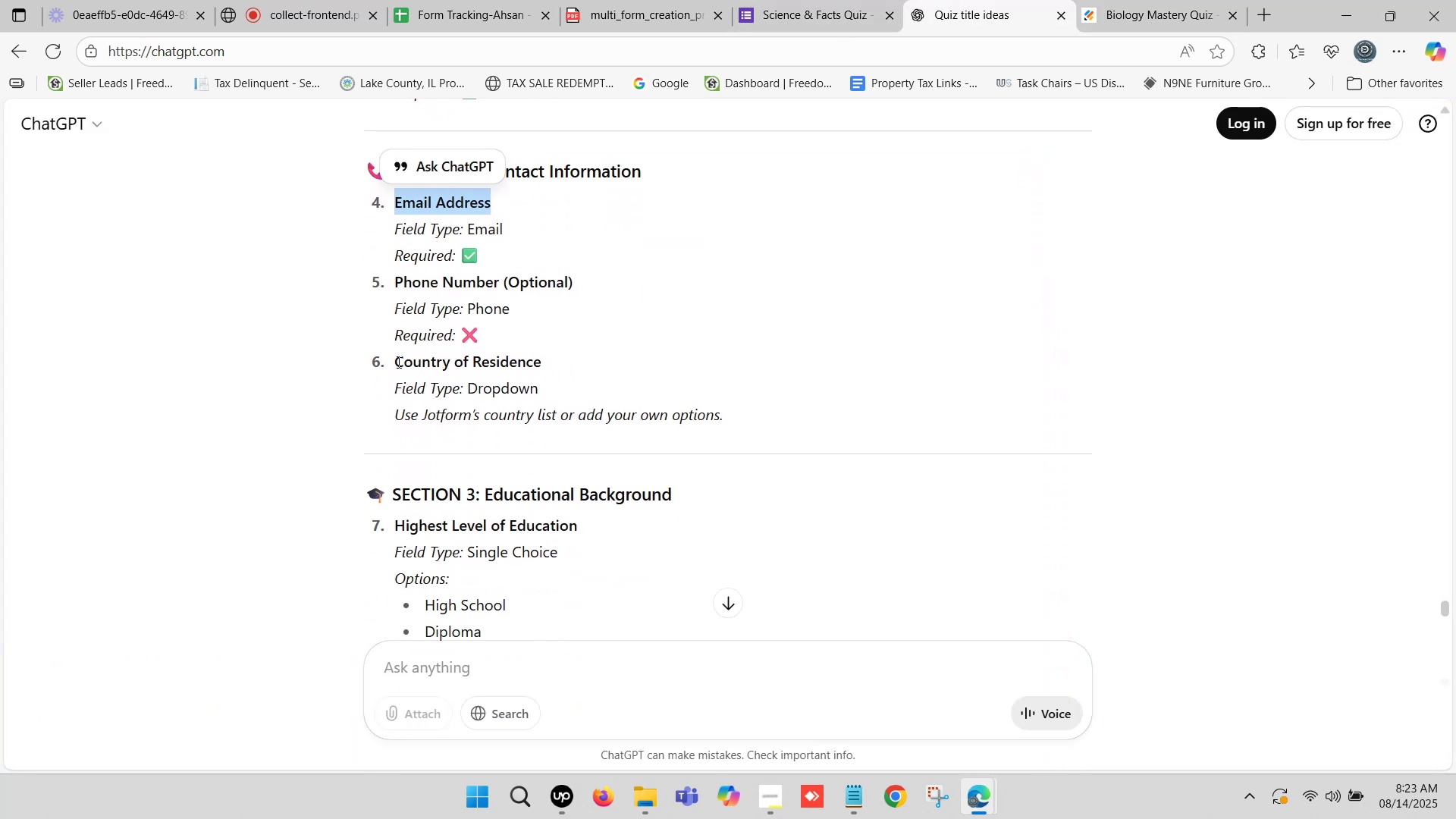 
left_click_drag(start_coordinate=[397, 359], to_coordinate=[538, 362])
 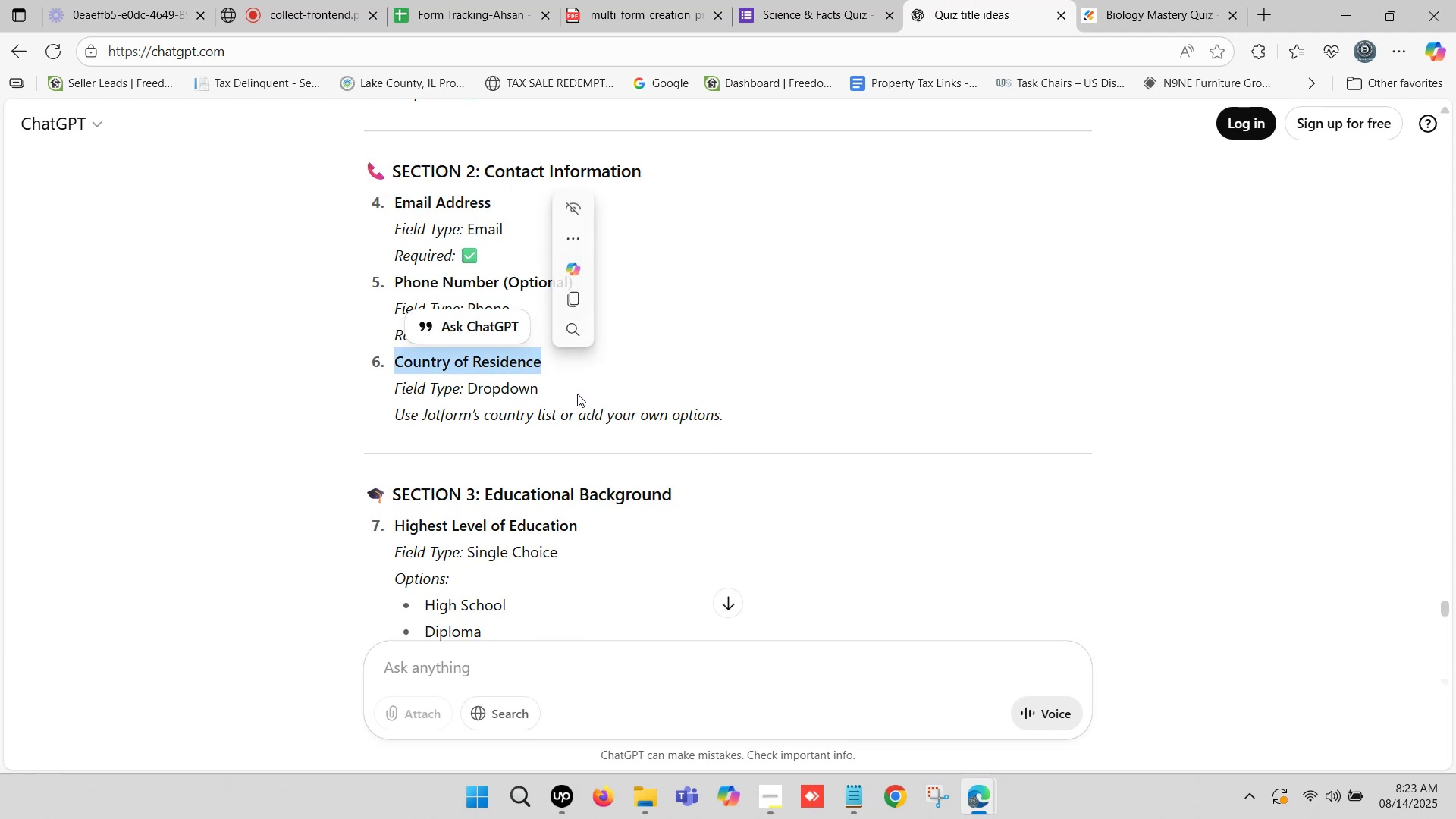 
key(Control+C)
 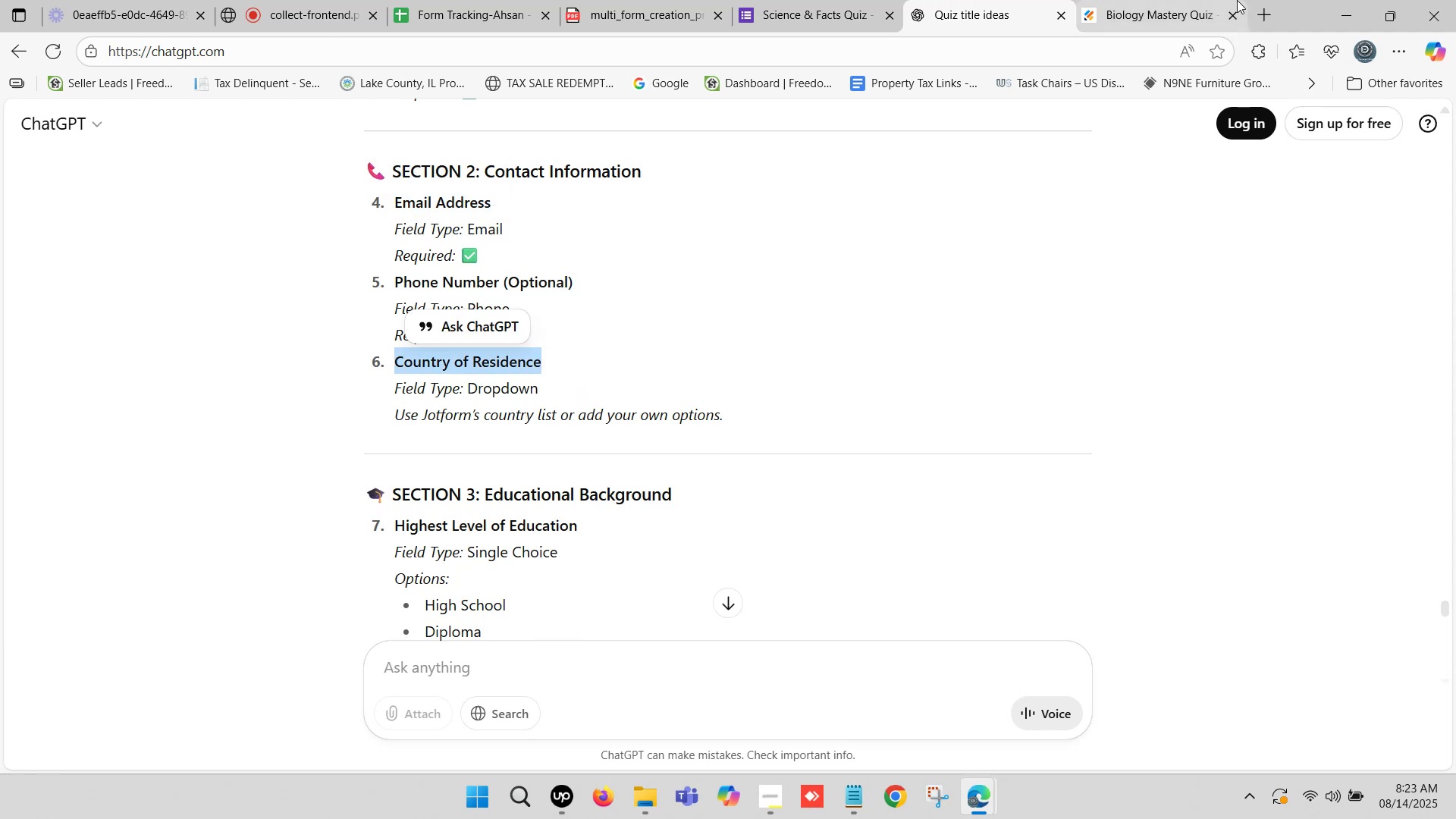 
left_click([1154, 0])
 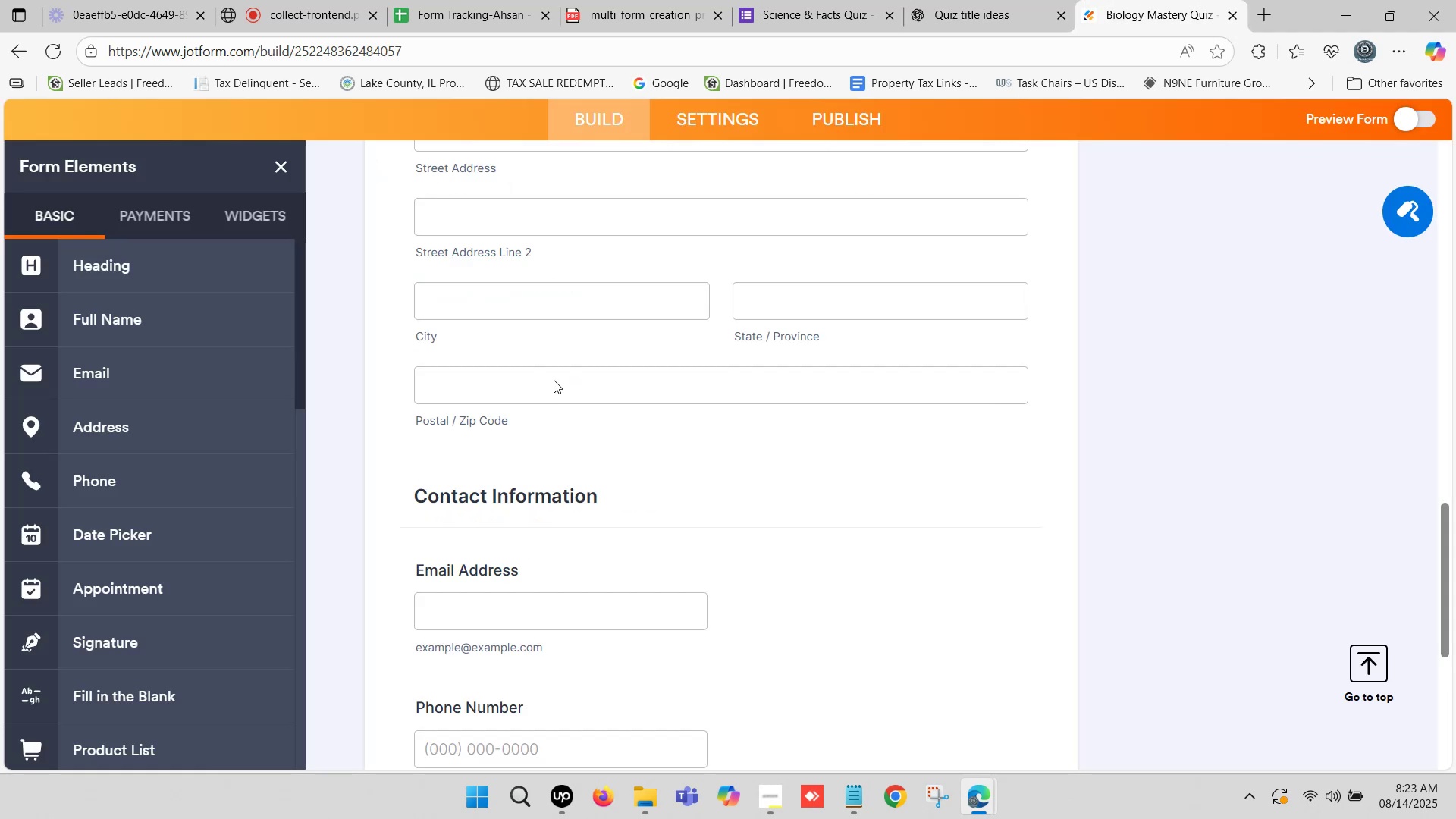 
scroll: coordinate [554, 380], scroll_direction: up, amount: 4.0
 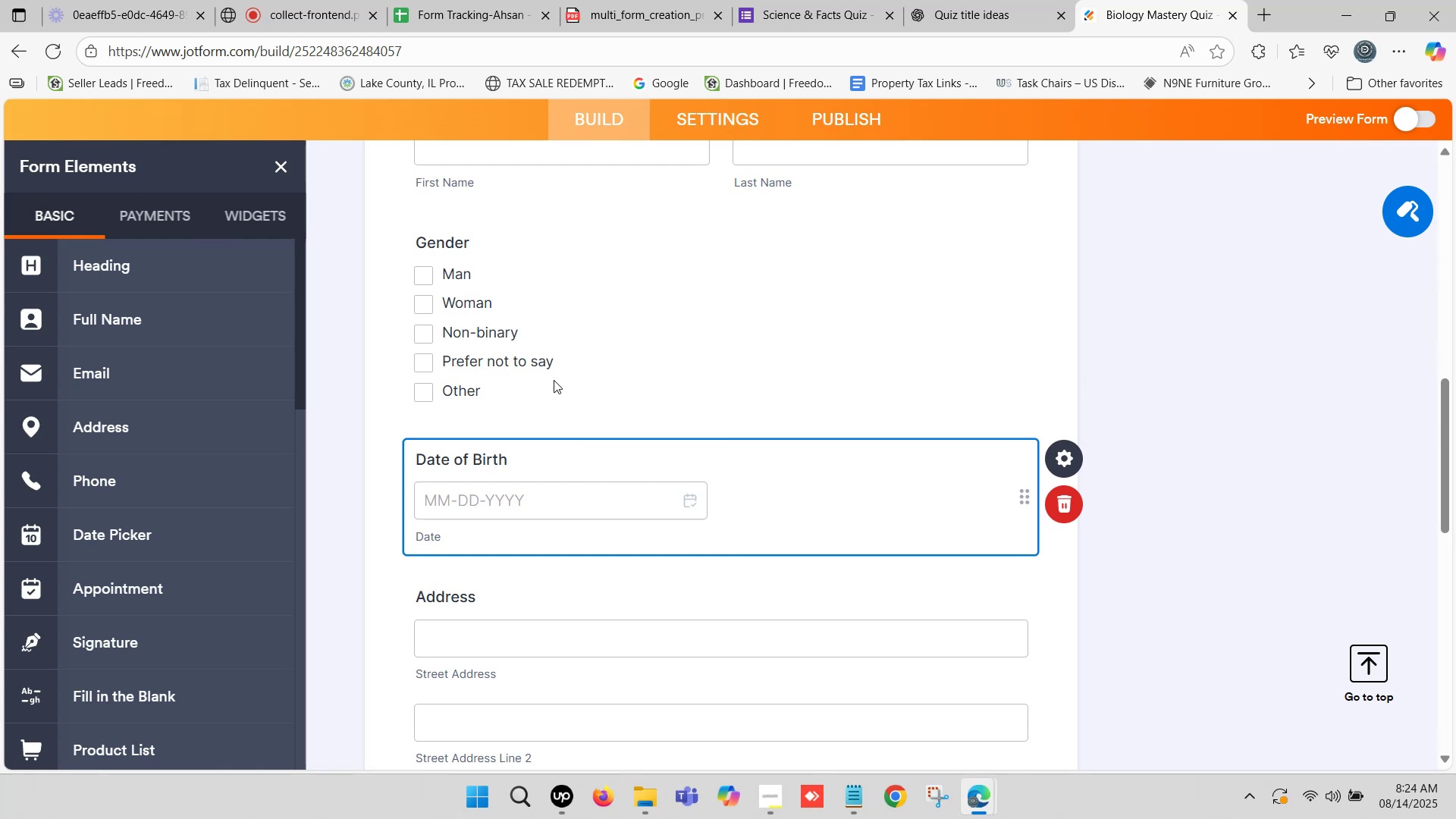 
wait(22.74)
 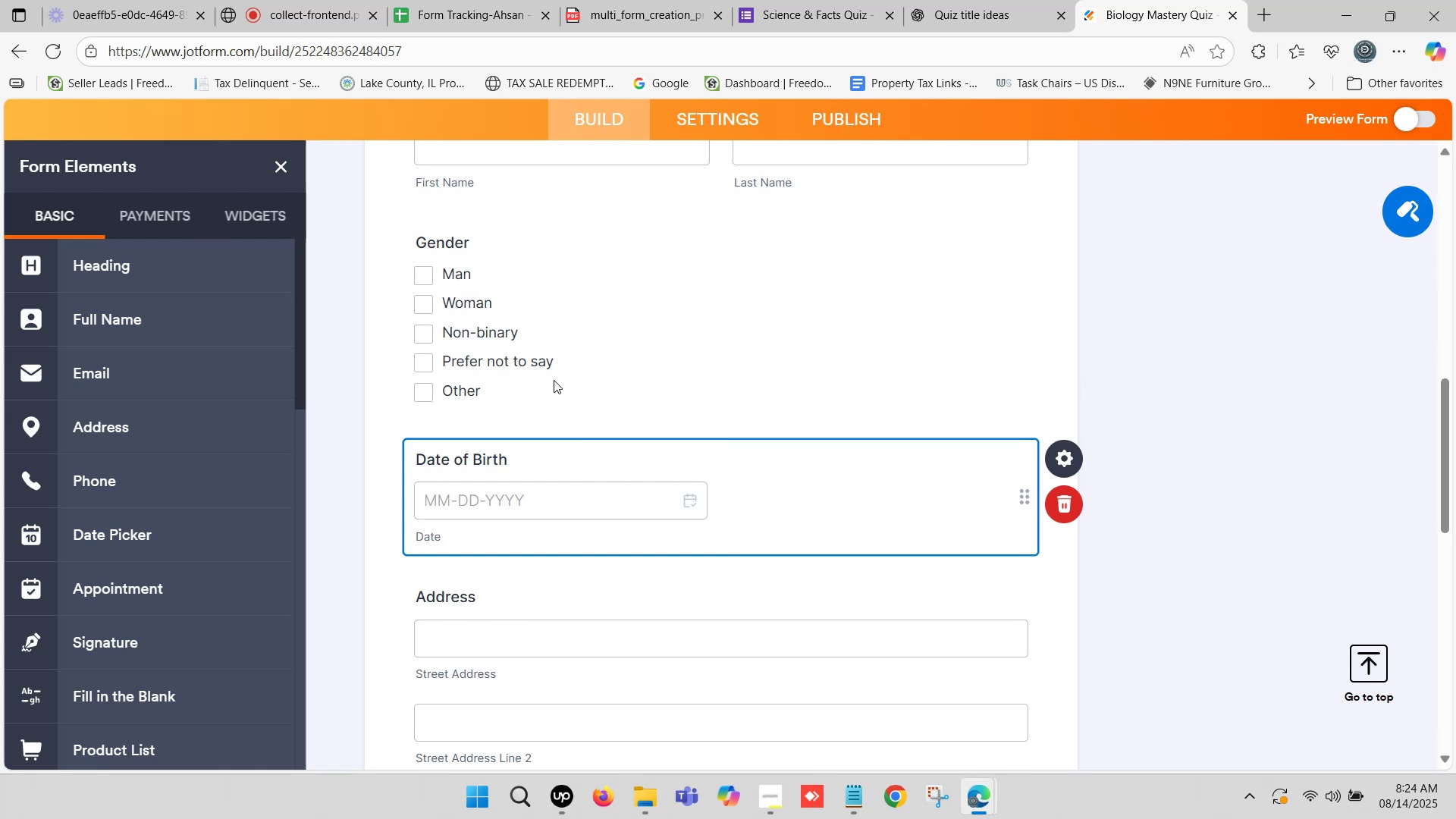 
scroll: coordinate [564, 328], scroll_direction: down, amount: 1.0
 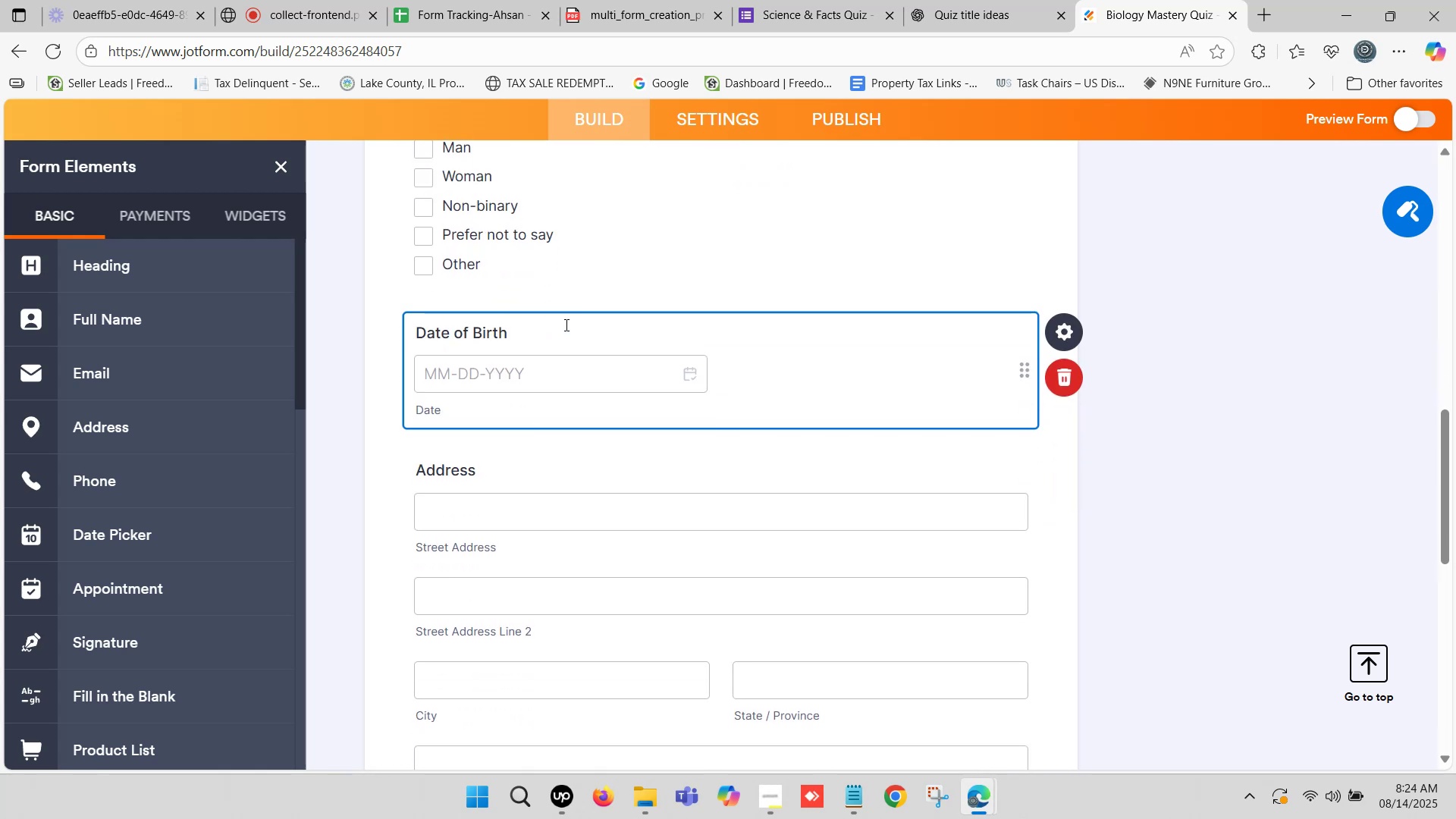 
scroll: coordinate [564, 317], scroll_direction: up, amount: 2.0
 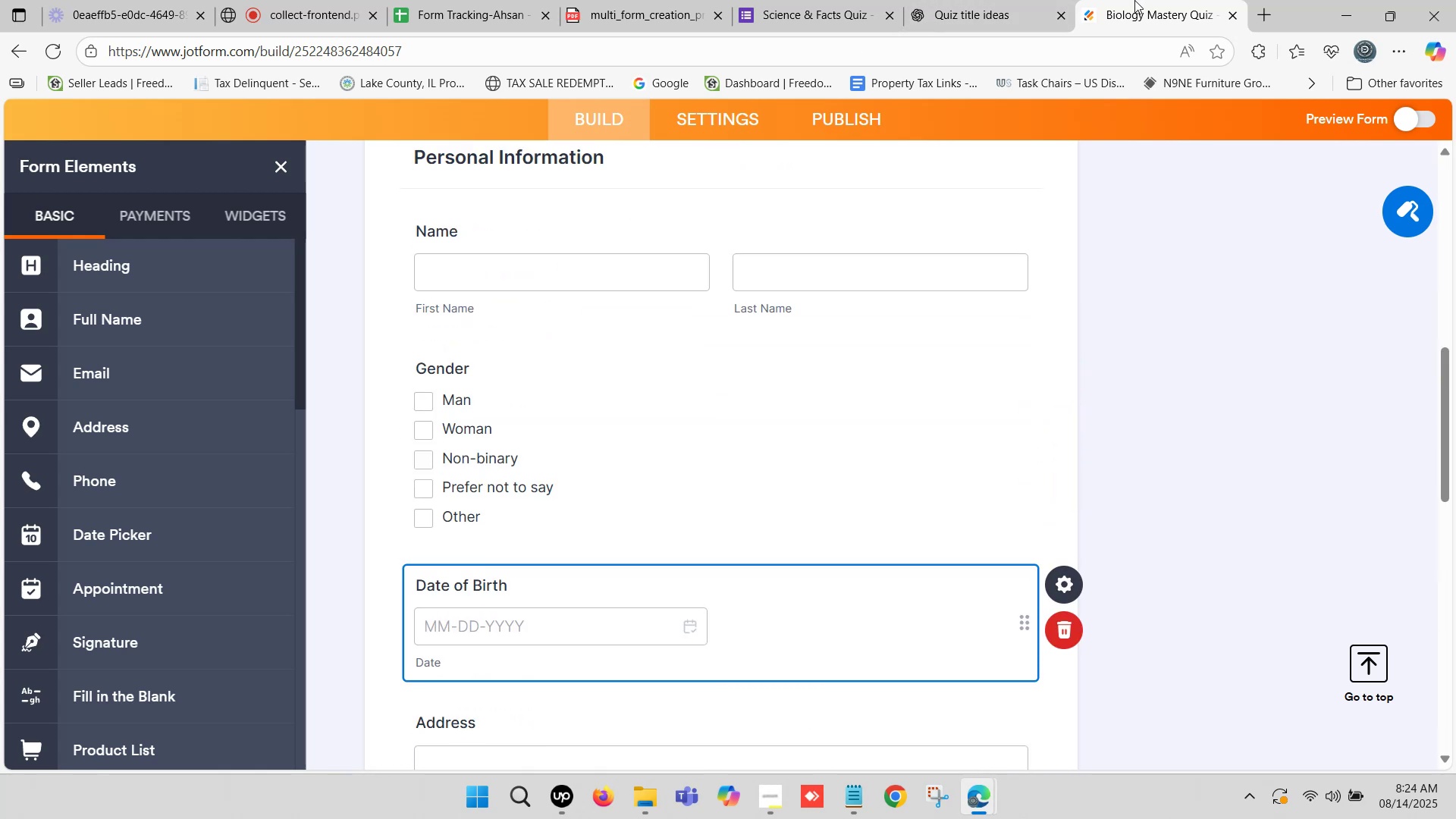 
left_click([1136, 0])
 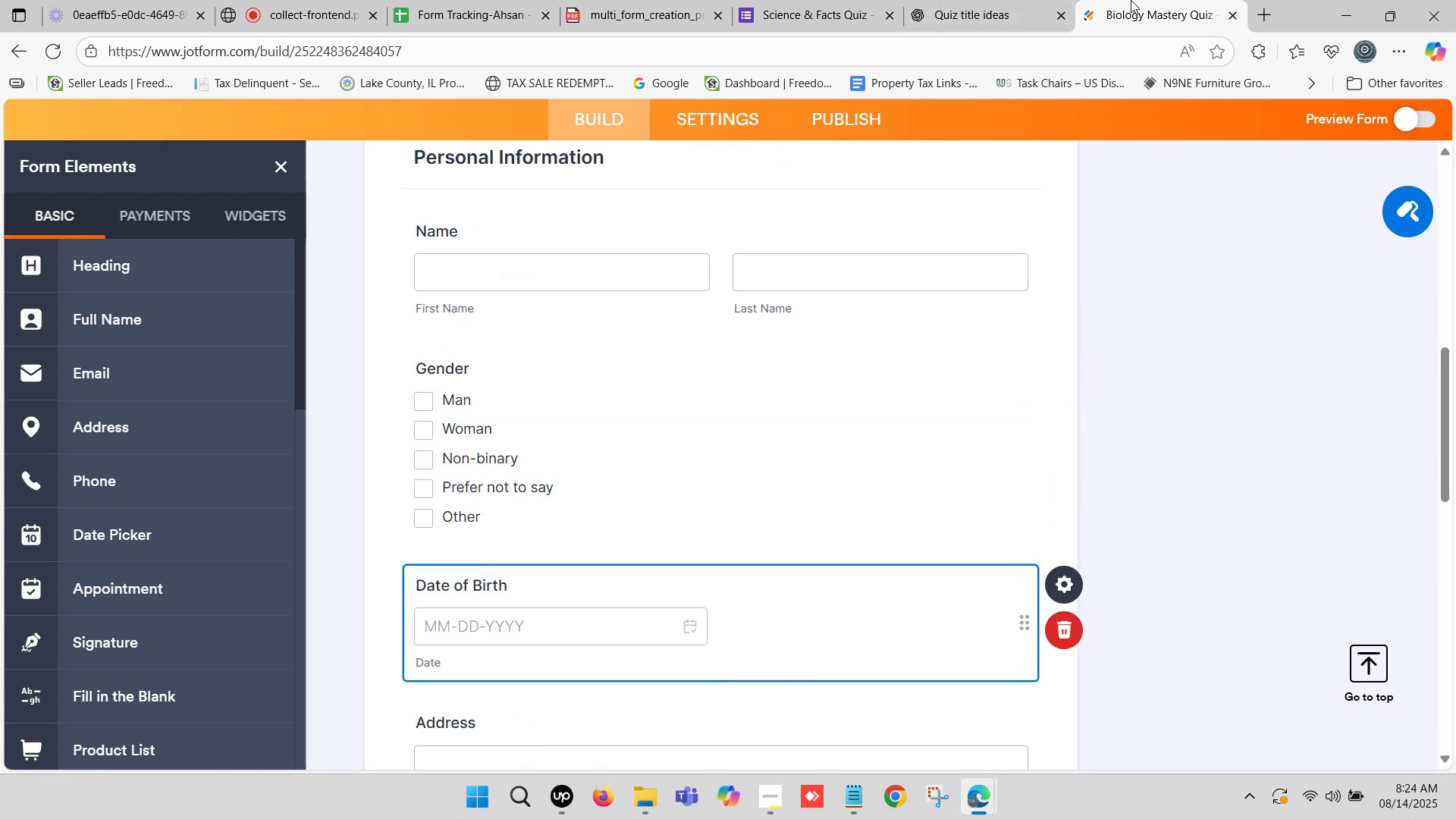 
scroll: coordinate [1130, 0], scroll_direction: down, amount: 1.0
 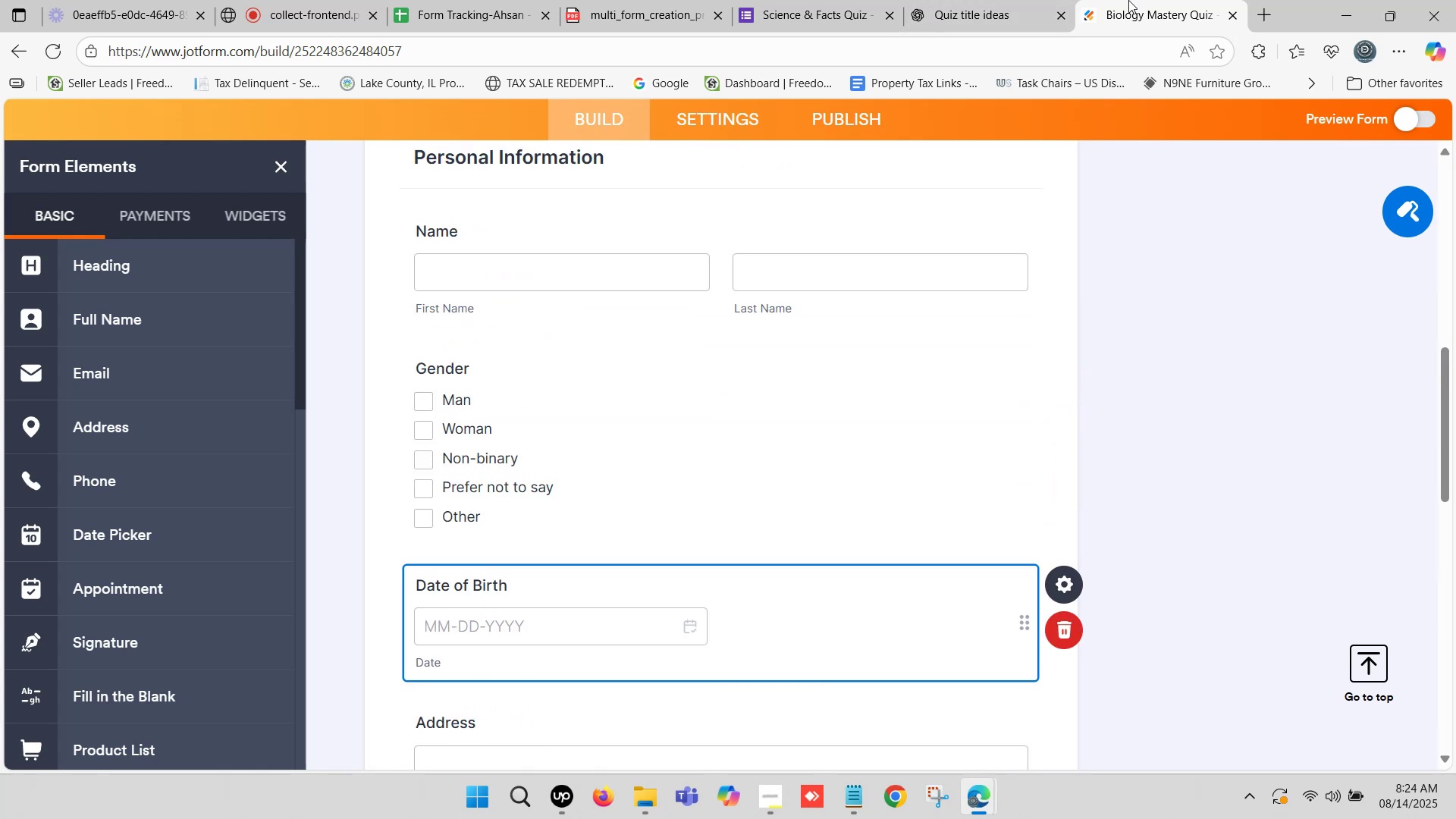 
left_click([1128, 0])
 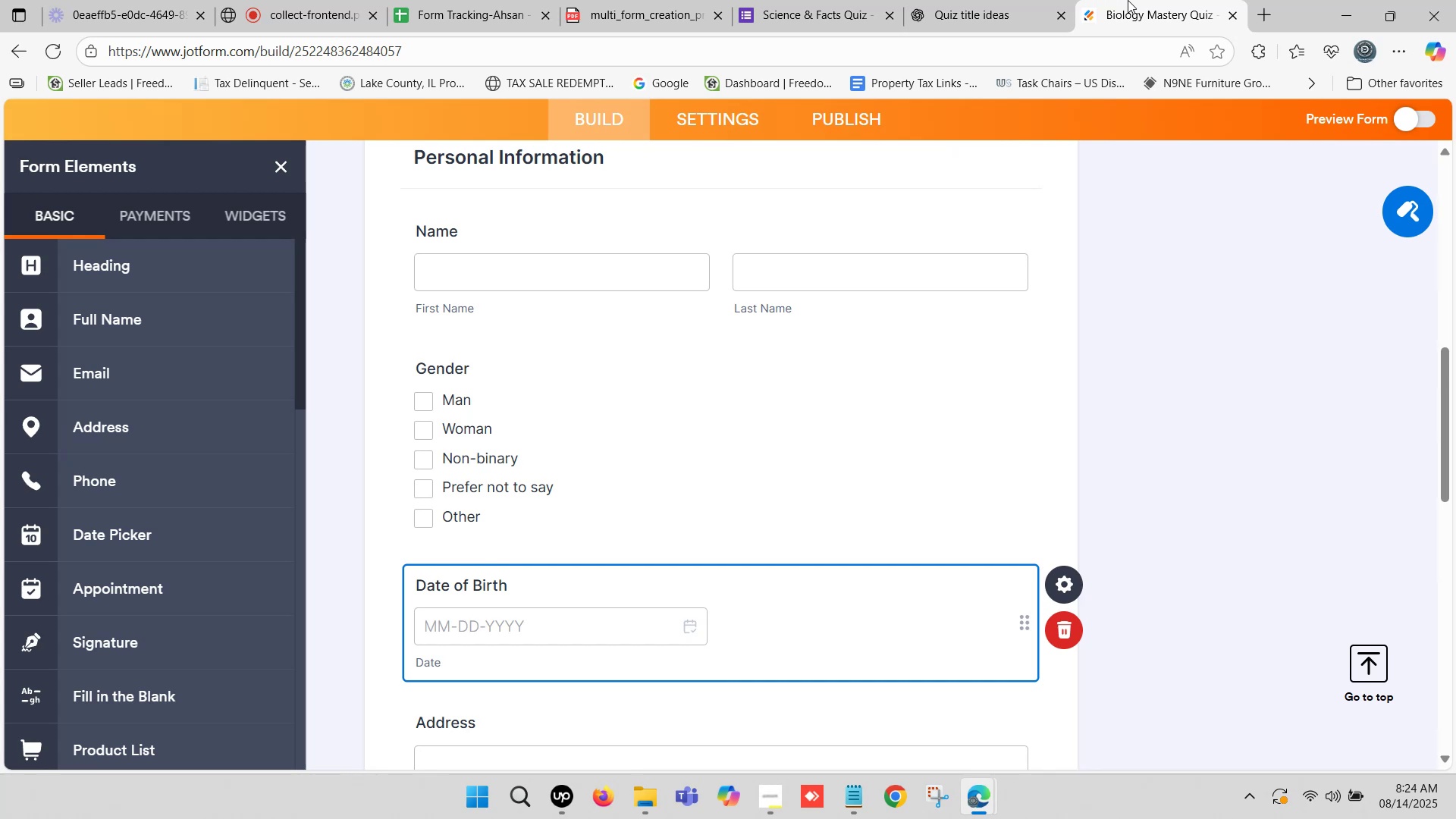 
left_click([1128, 0])
 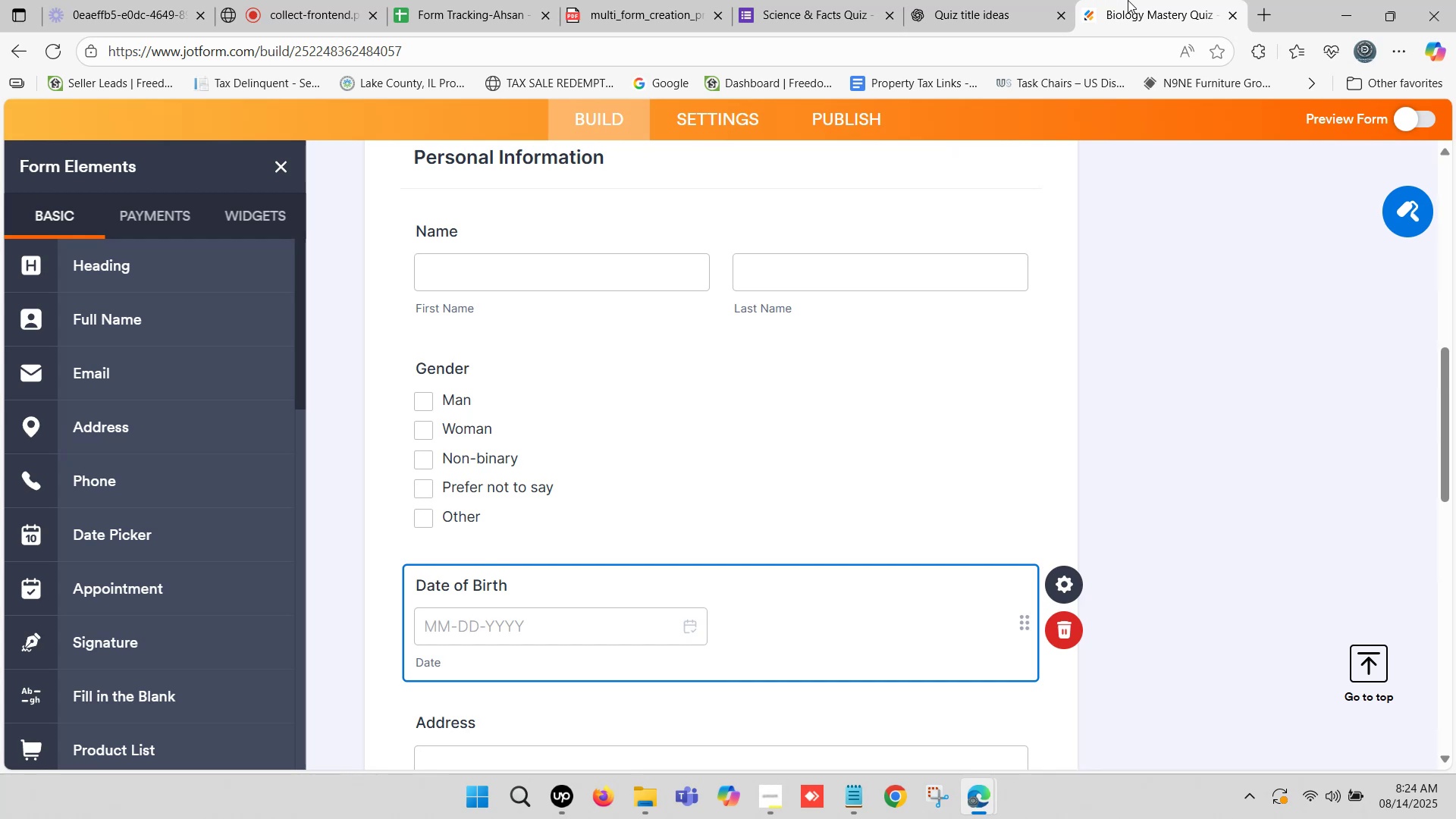 
left_click([1128, 0])
 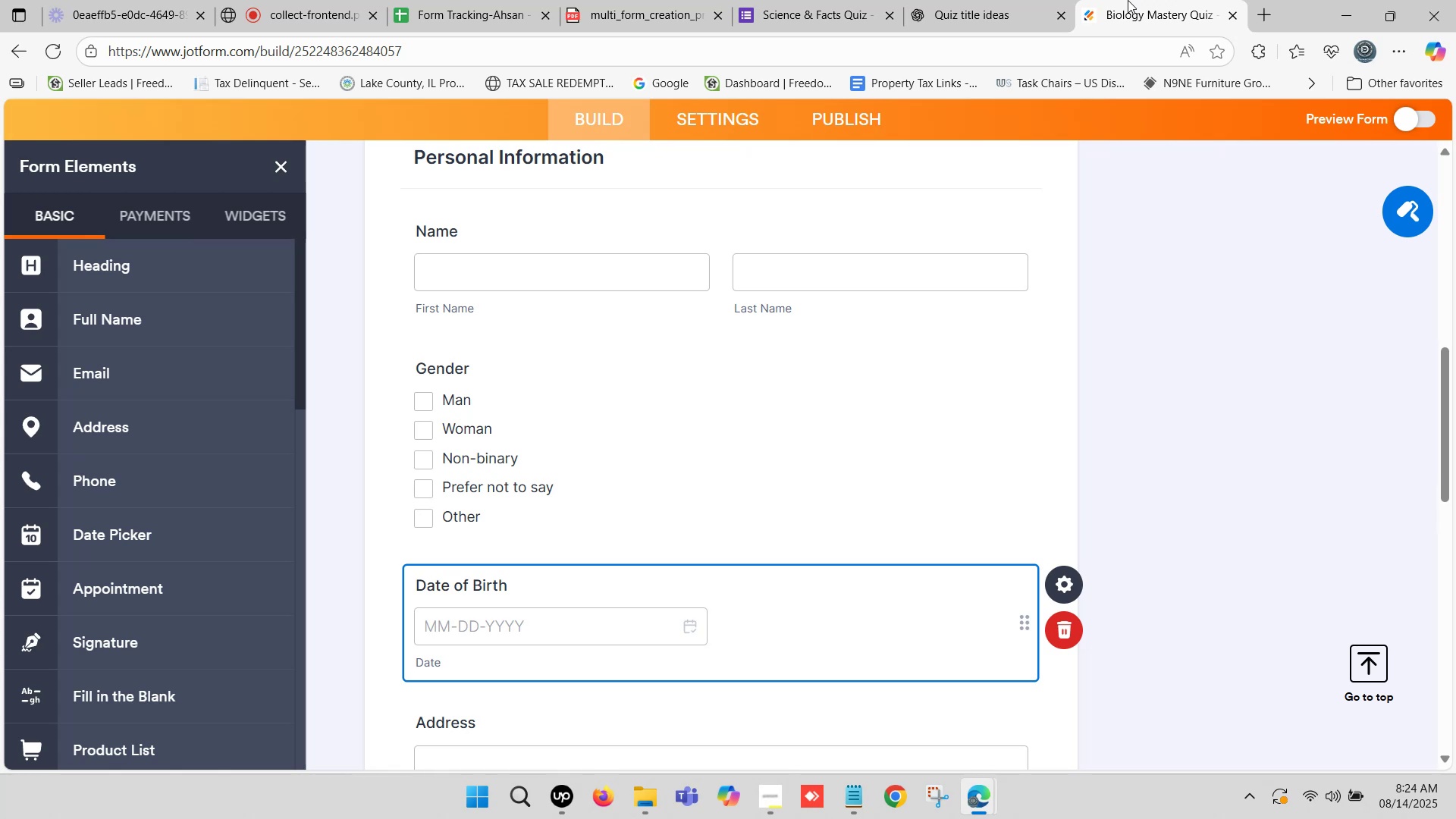 
wait(13.97)
 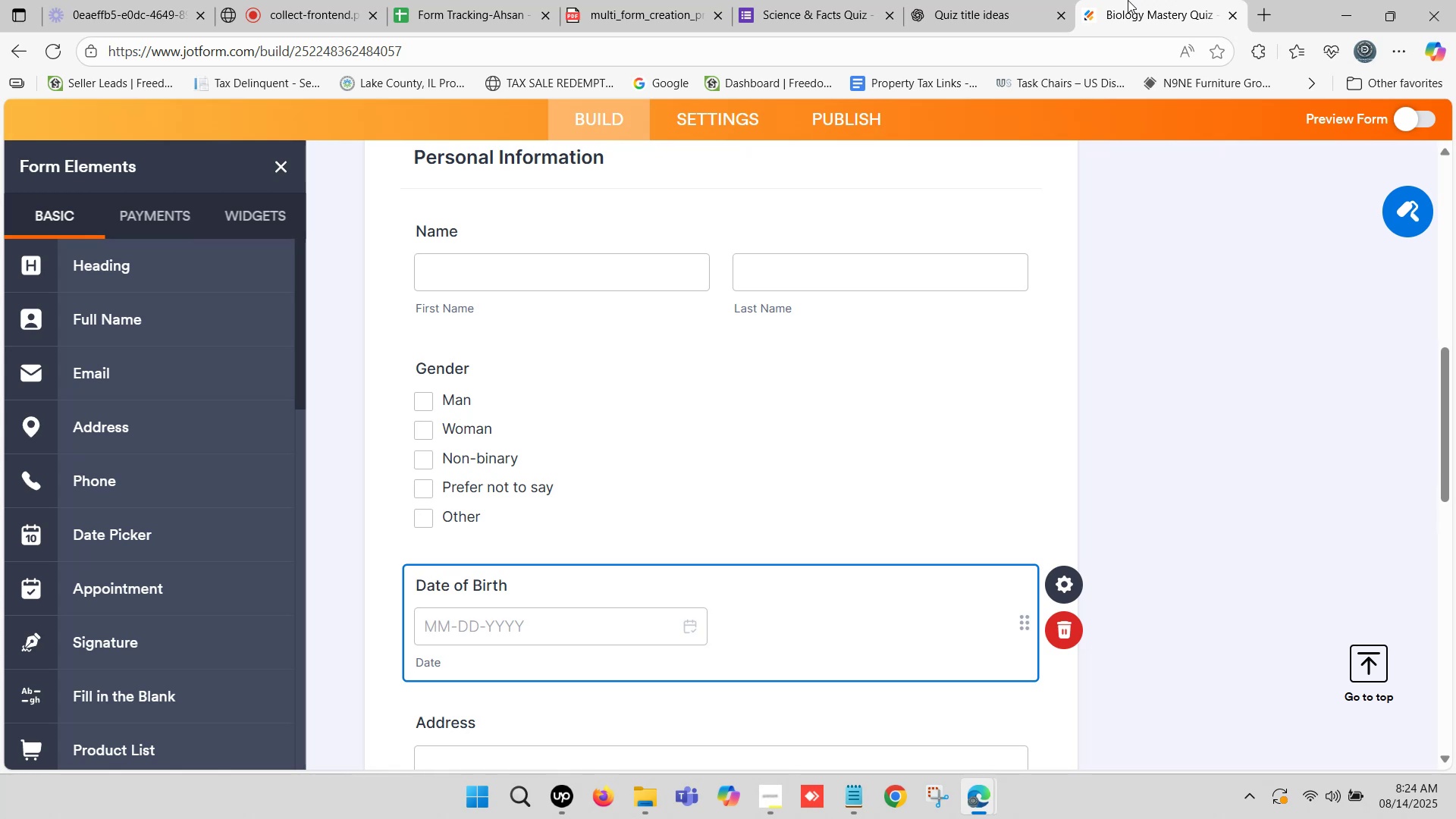 
scroll: coordinate [750, 321], scroll_direction: down, amount: 7.0
 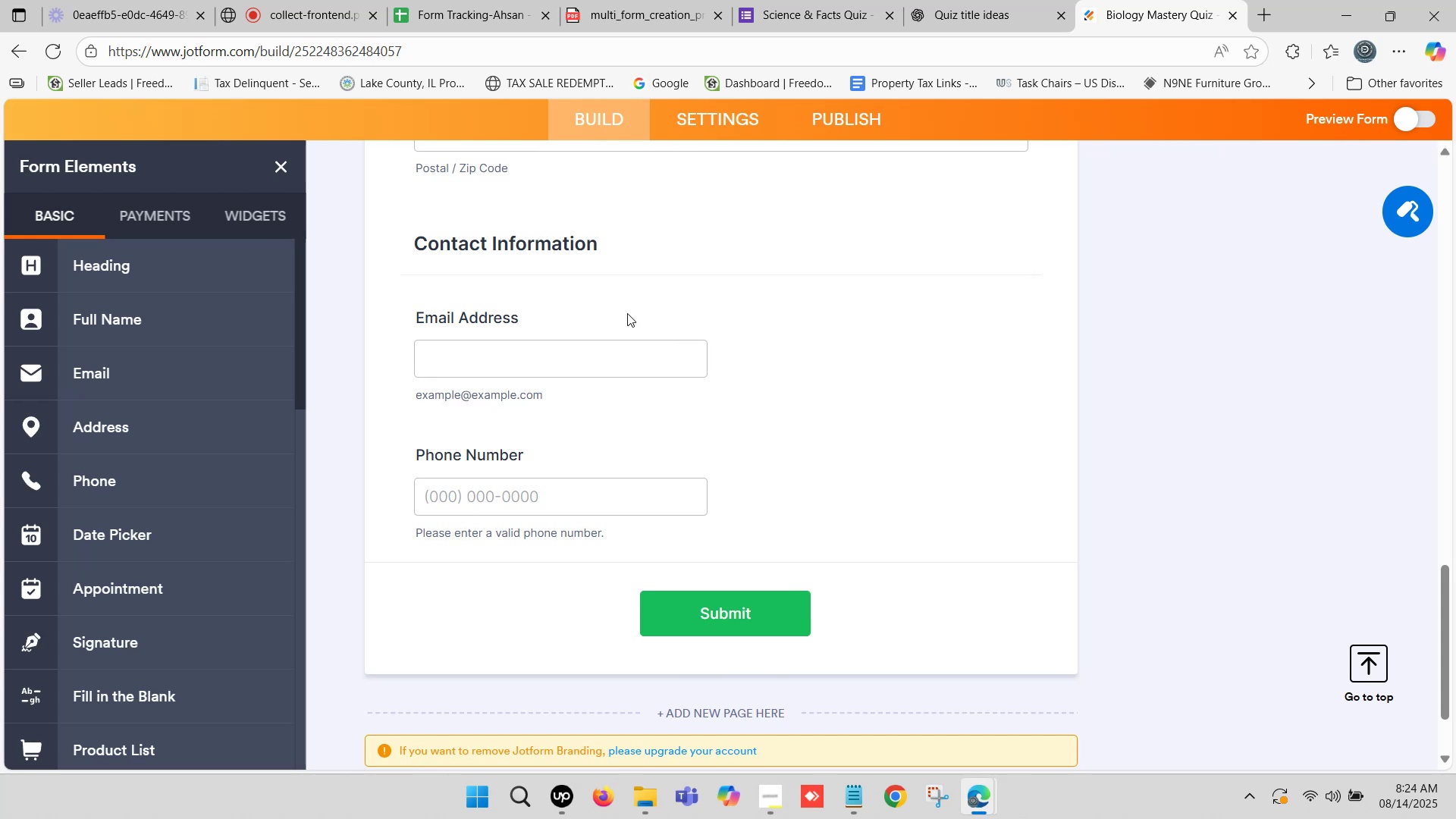 
left_click([962, 0])
 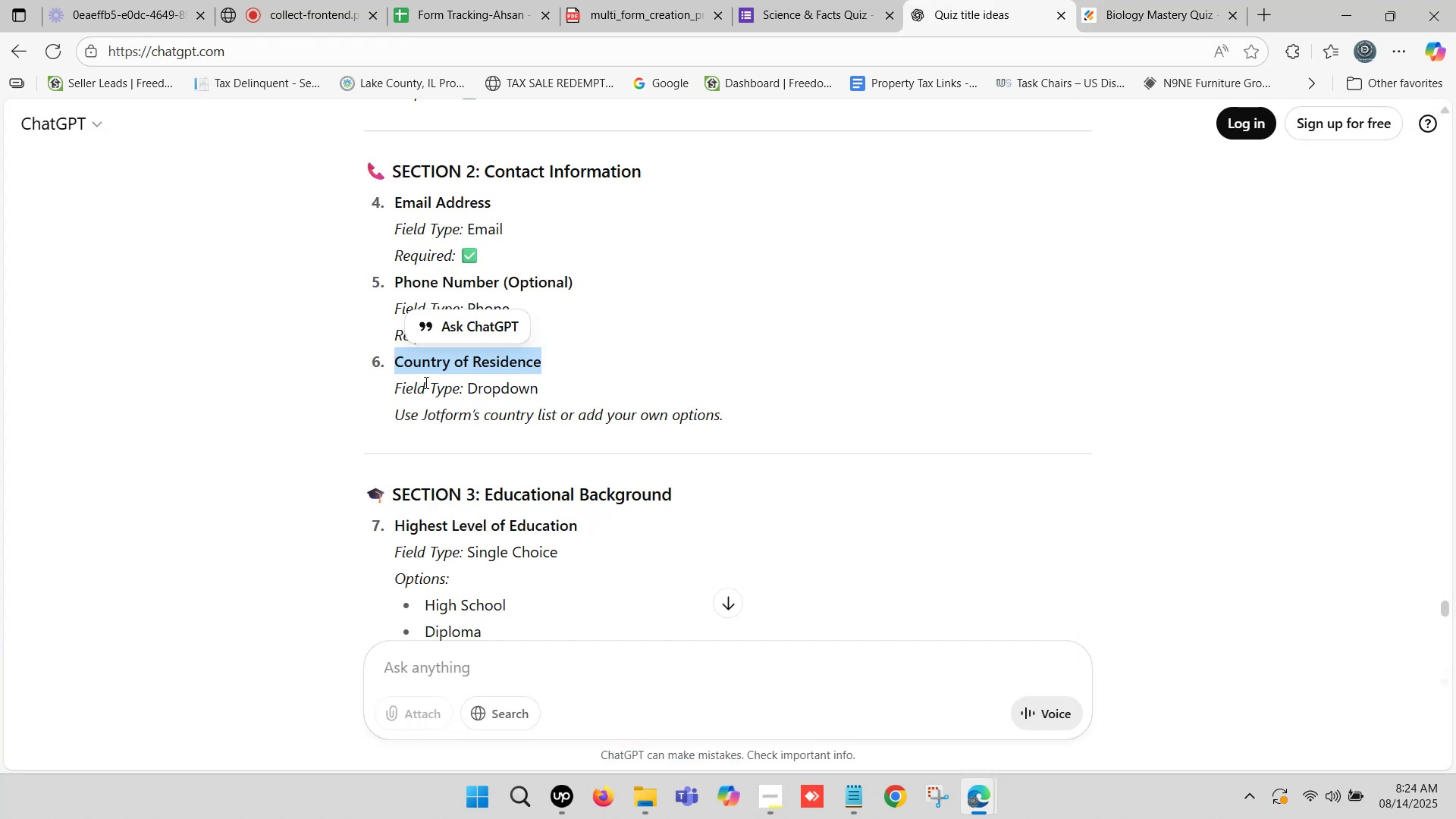 
key(Control+C)
 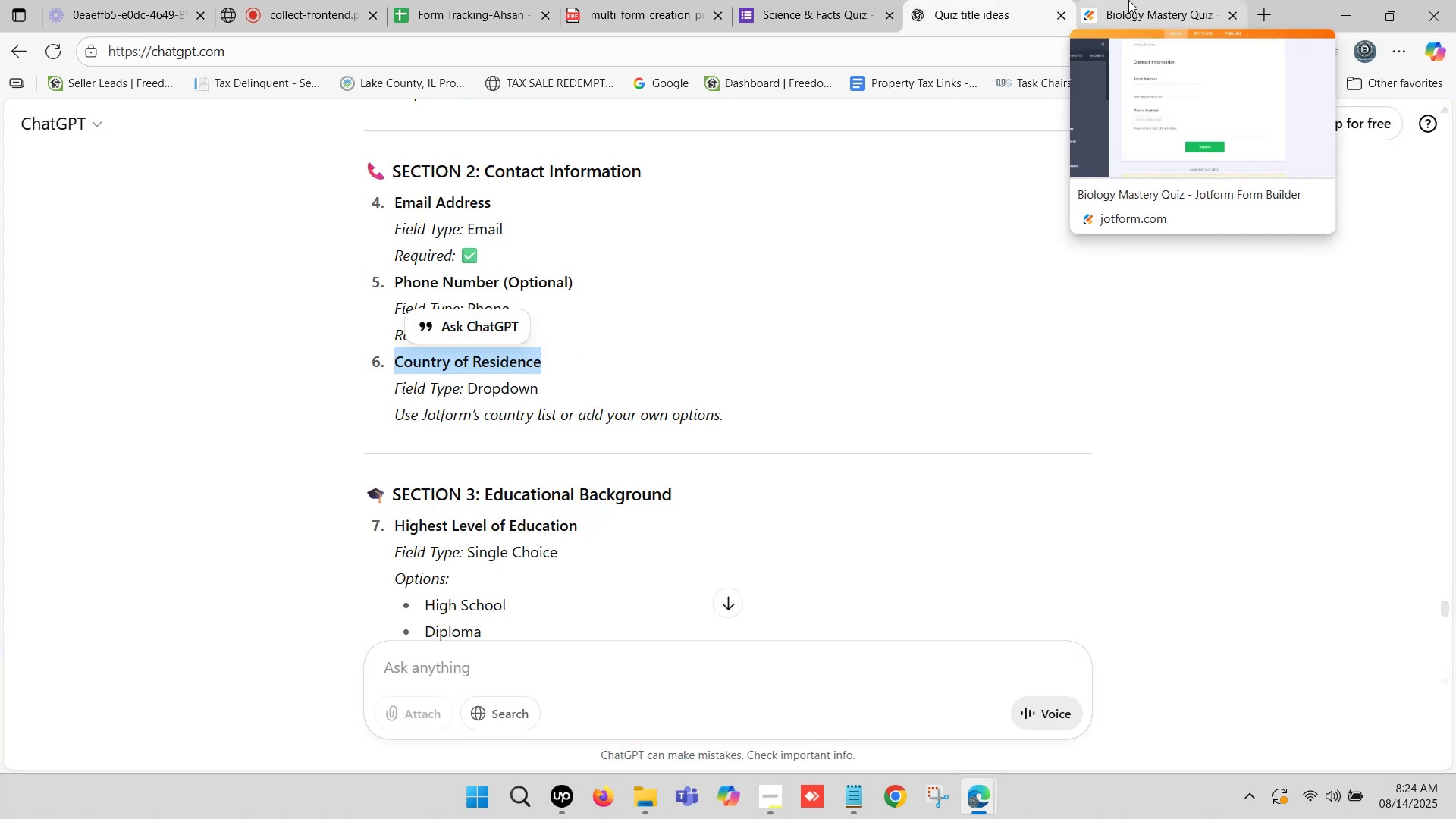 
wait(5.13)
 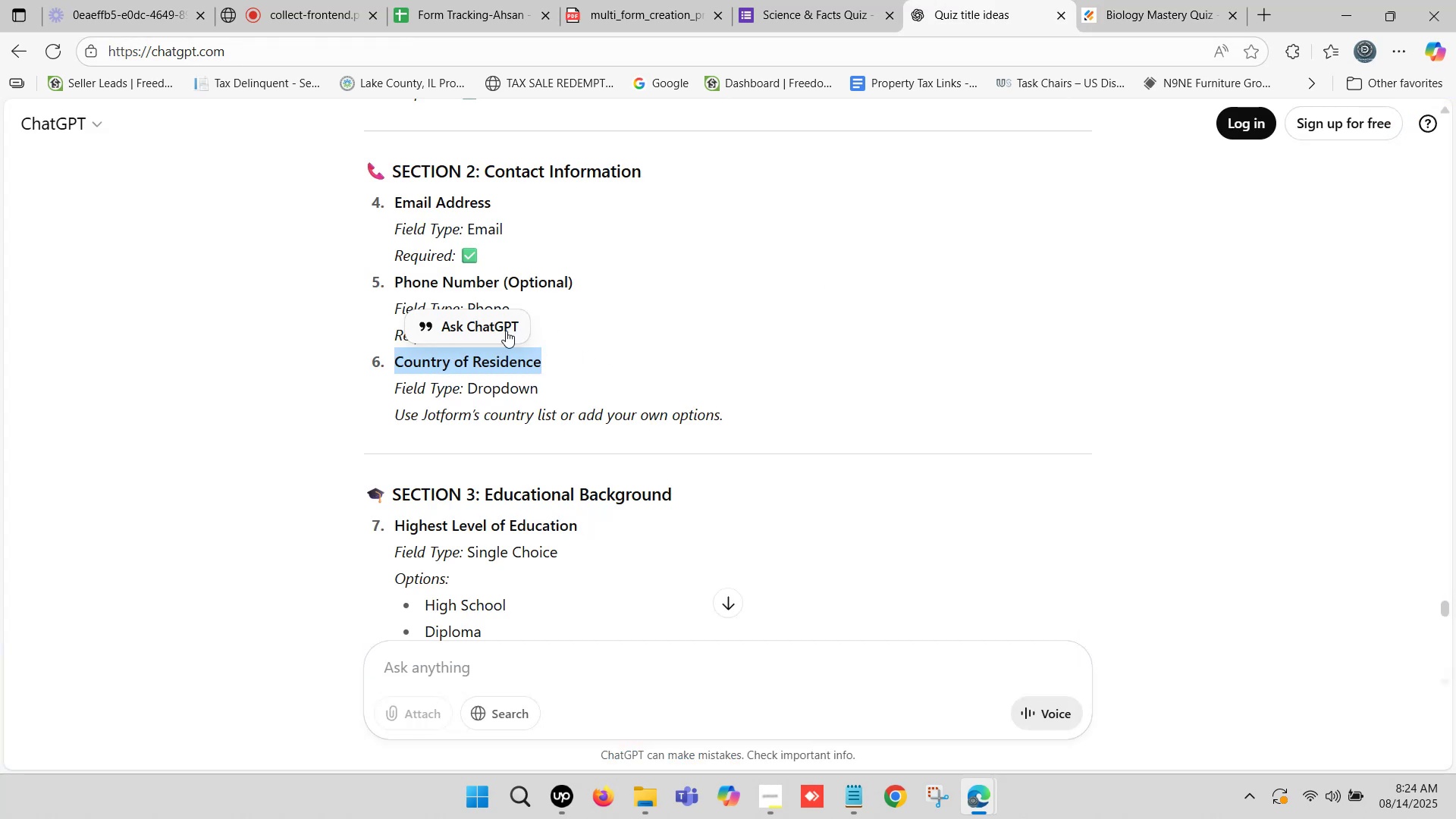 
left_click([1128, 0])
 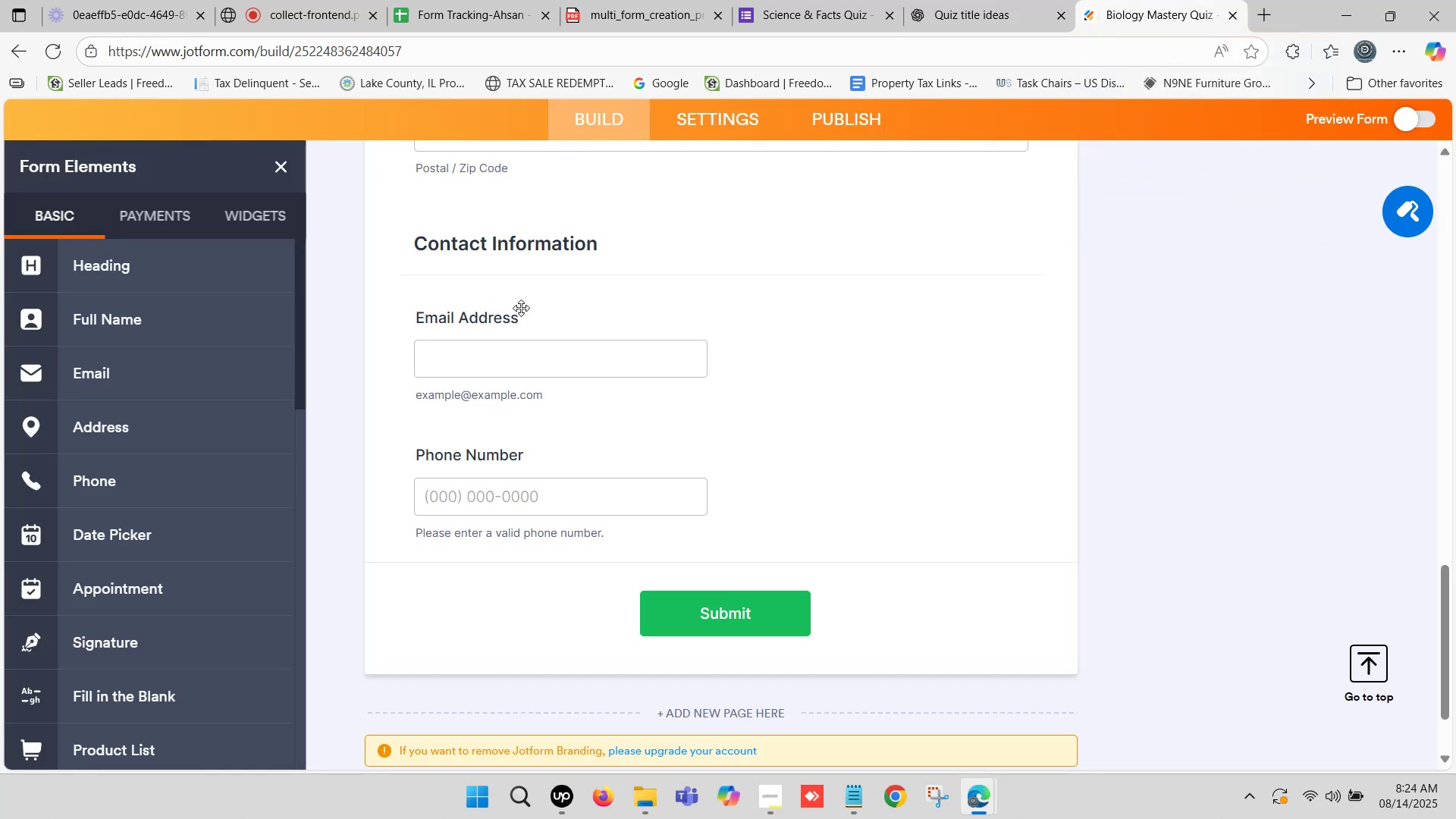 
scroll: coordinate [515, 301], scroll_direction: down, amount: 1.0
 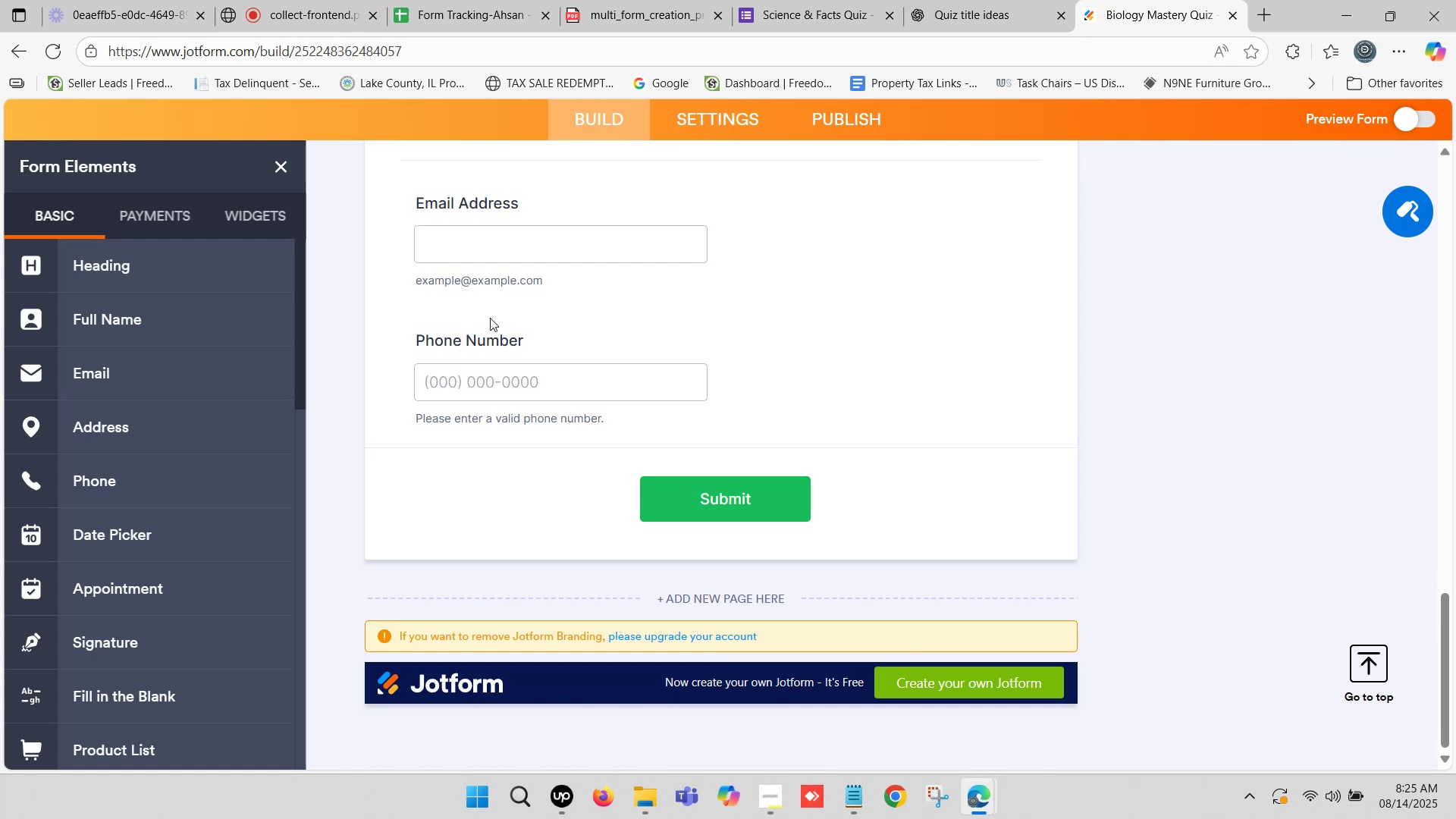 
scroll: coordinate [178, 369], scroll_direction: up, amount: 1.0
 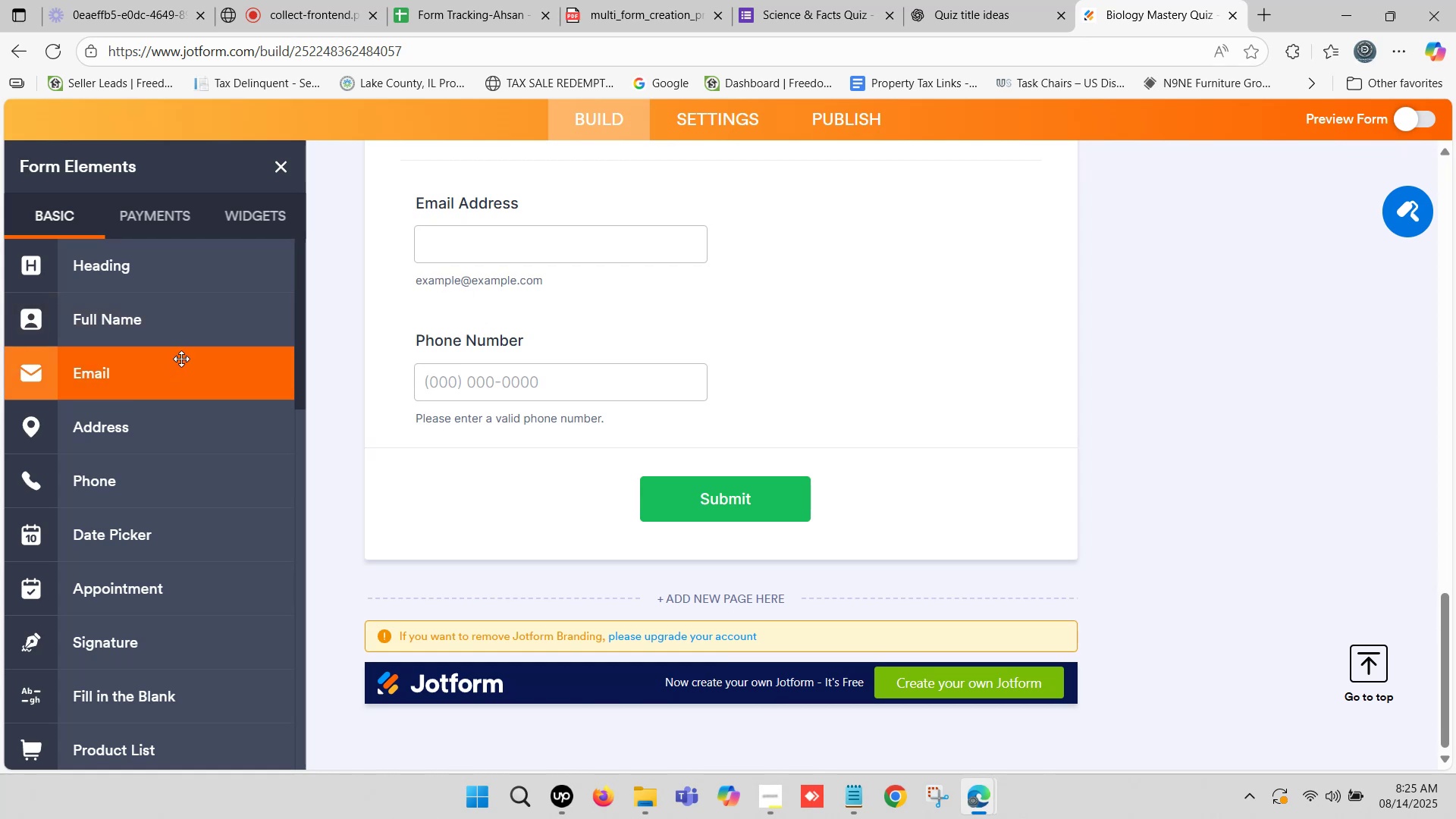 
scroll: coordinate [180, 356], scroll_direction: down, amount: 2.0
 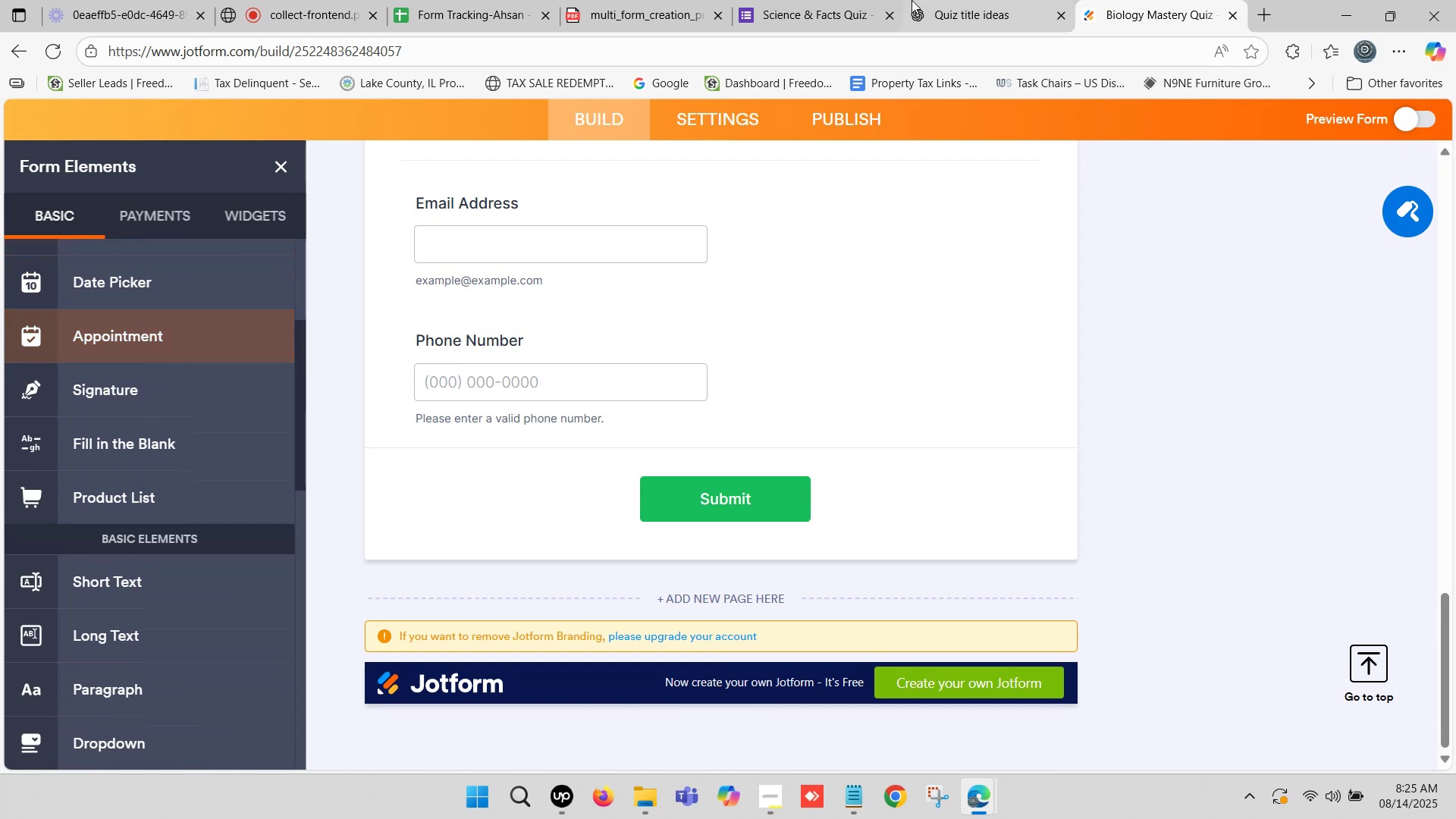 
left_click([982, 0])
 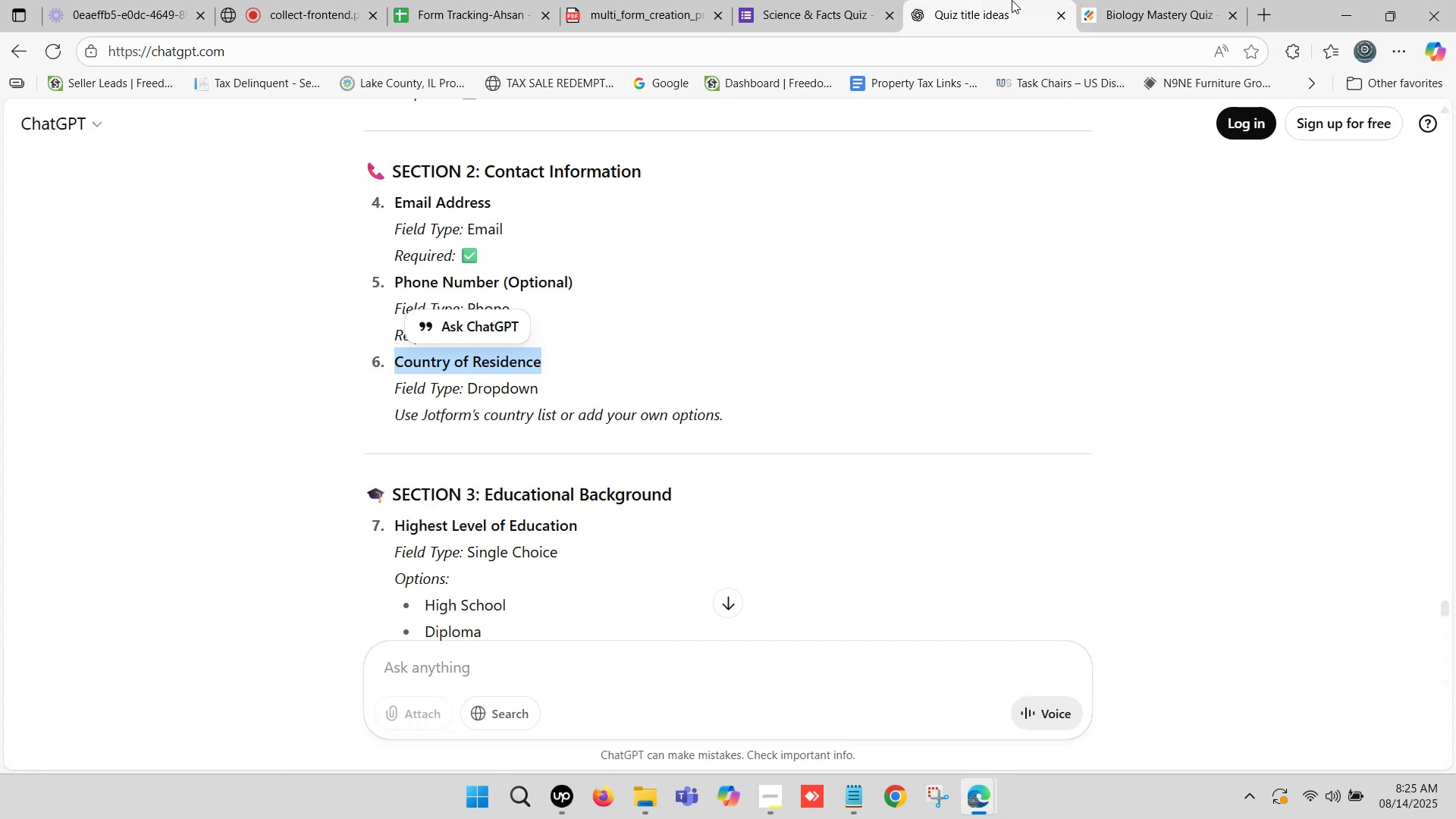 
left_click([1116, 0])
 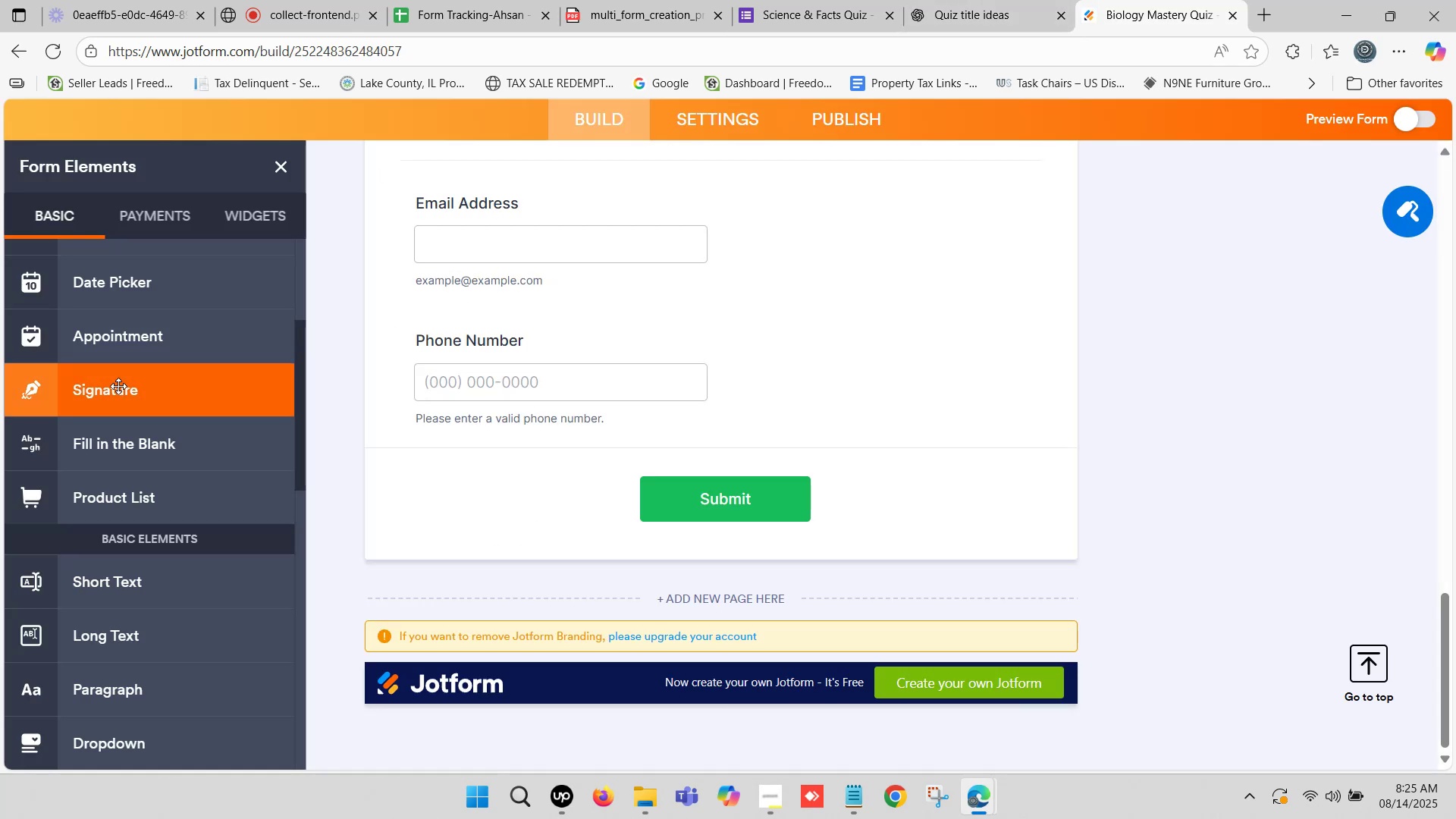 
scroll: coordinate [115, 412], scroll_direction: up, amount: 7.0
 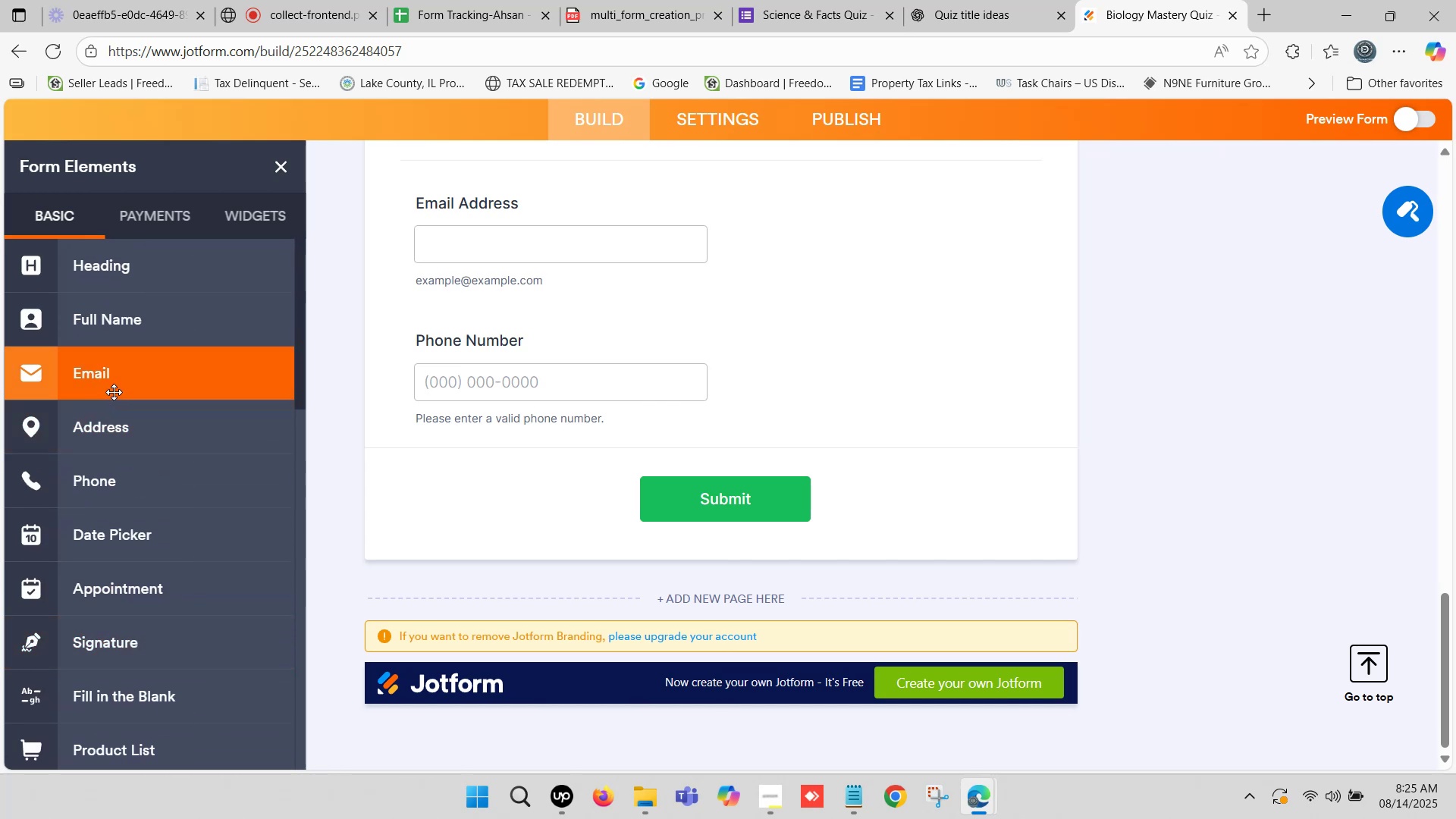 
scroll: coordinate [114, 392], scroll_direction: down, amount: 3.0
 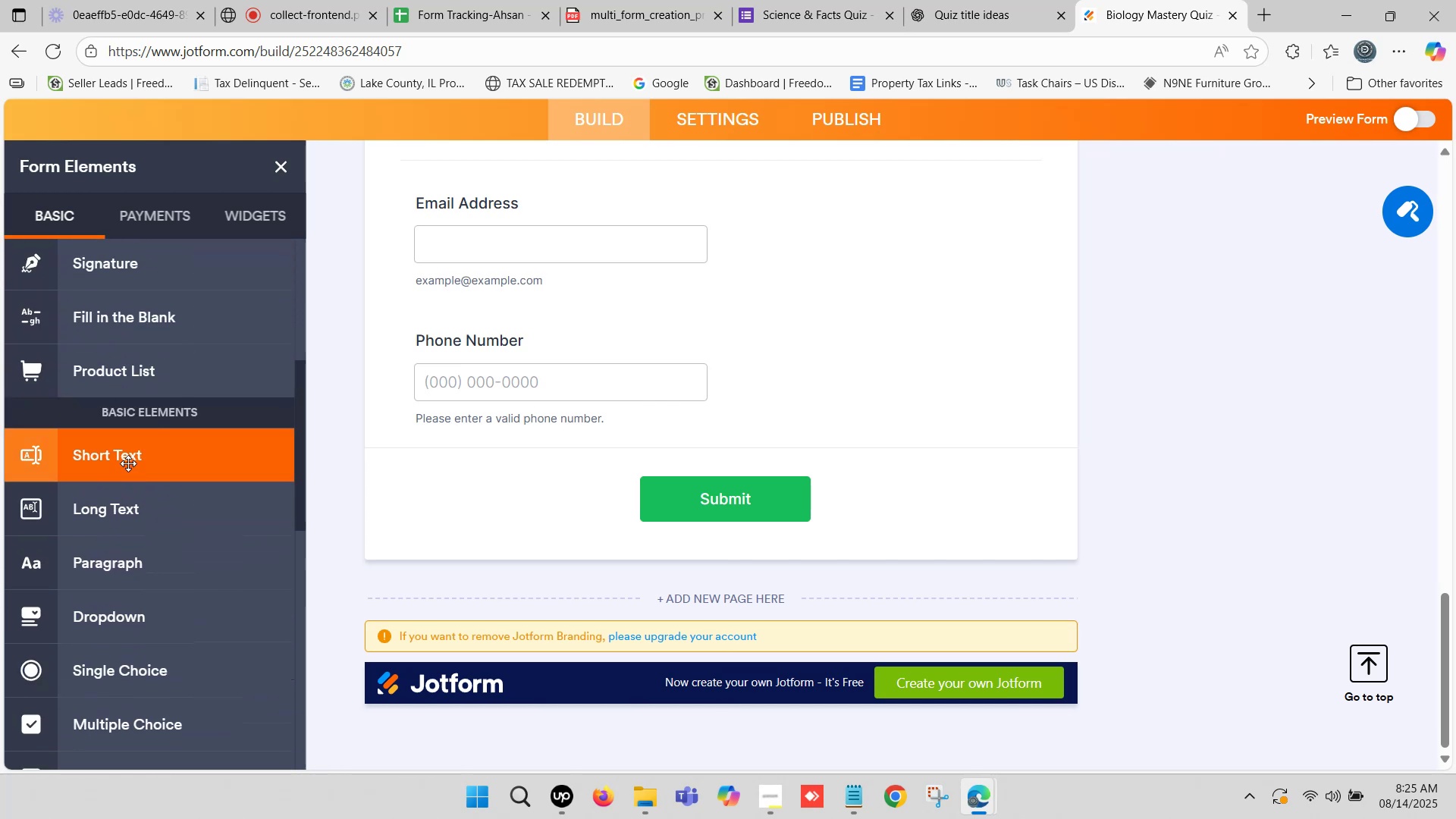 
left_click_drag(start_coordinate=[128, 459], to_coordinate=[607, 459])
 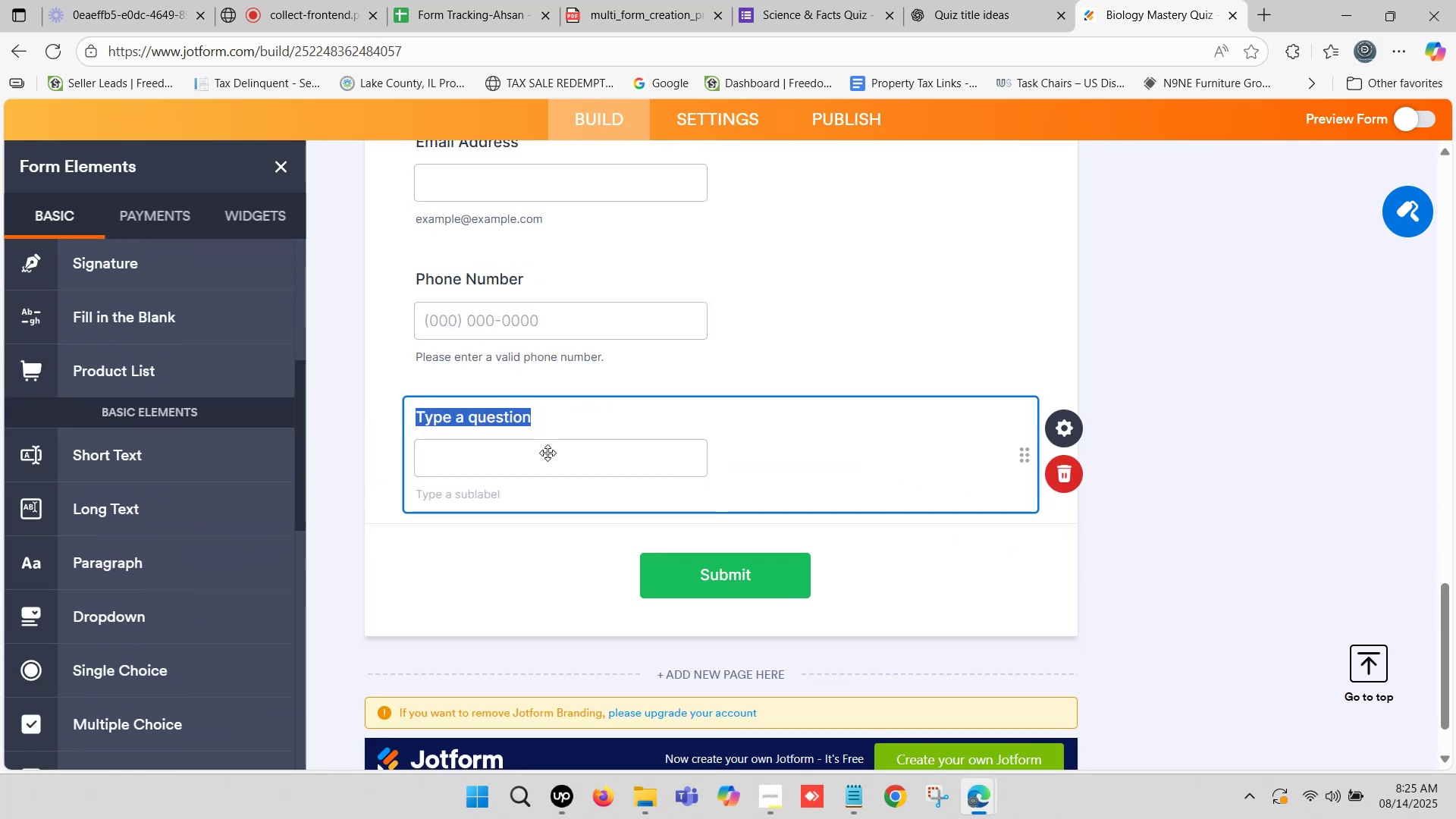 
key(Control+V)
 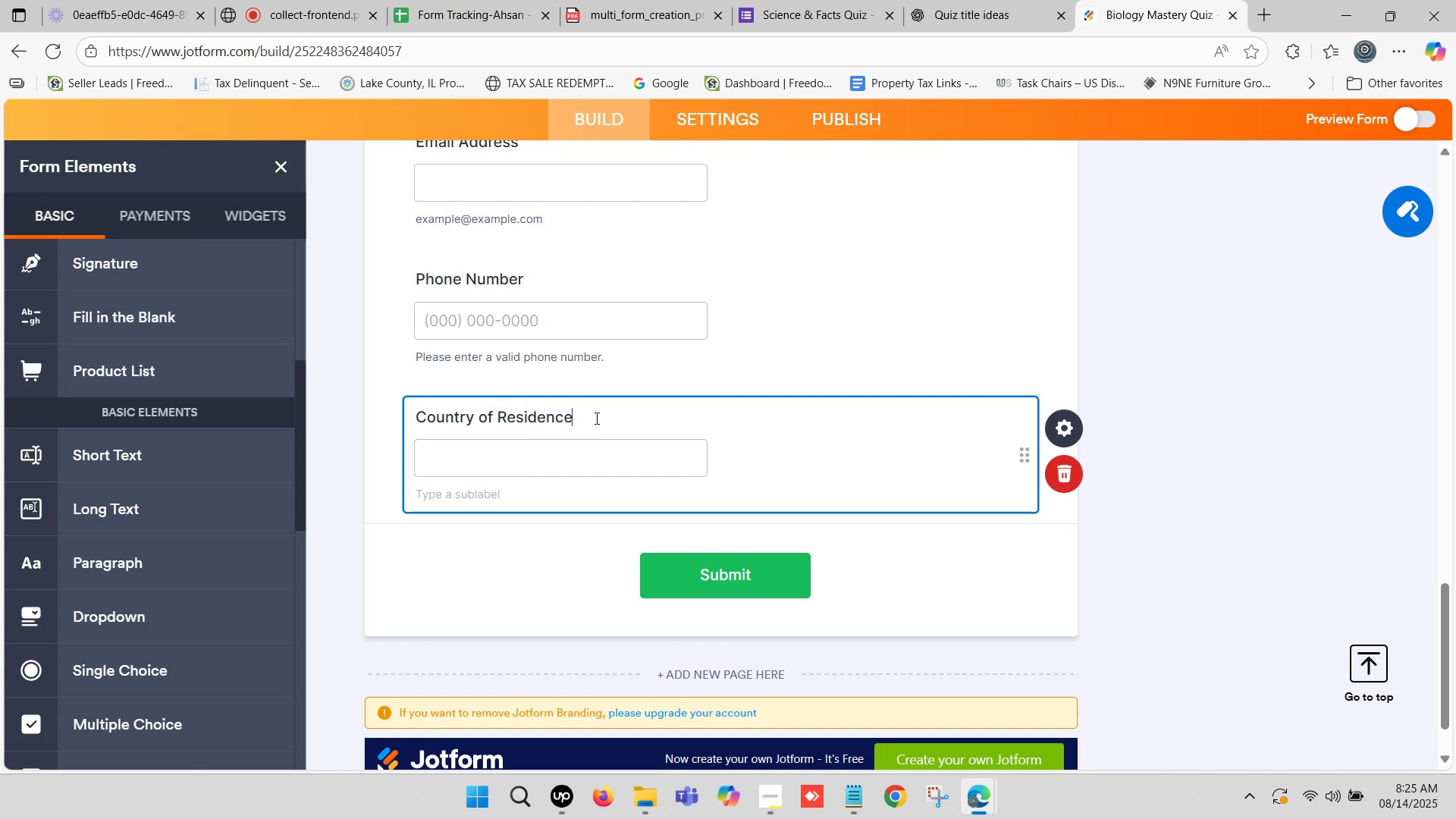 
left_click([595, 418])
 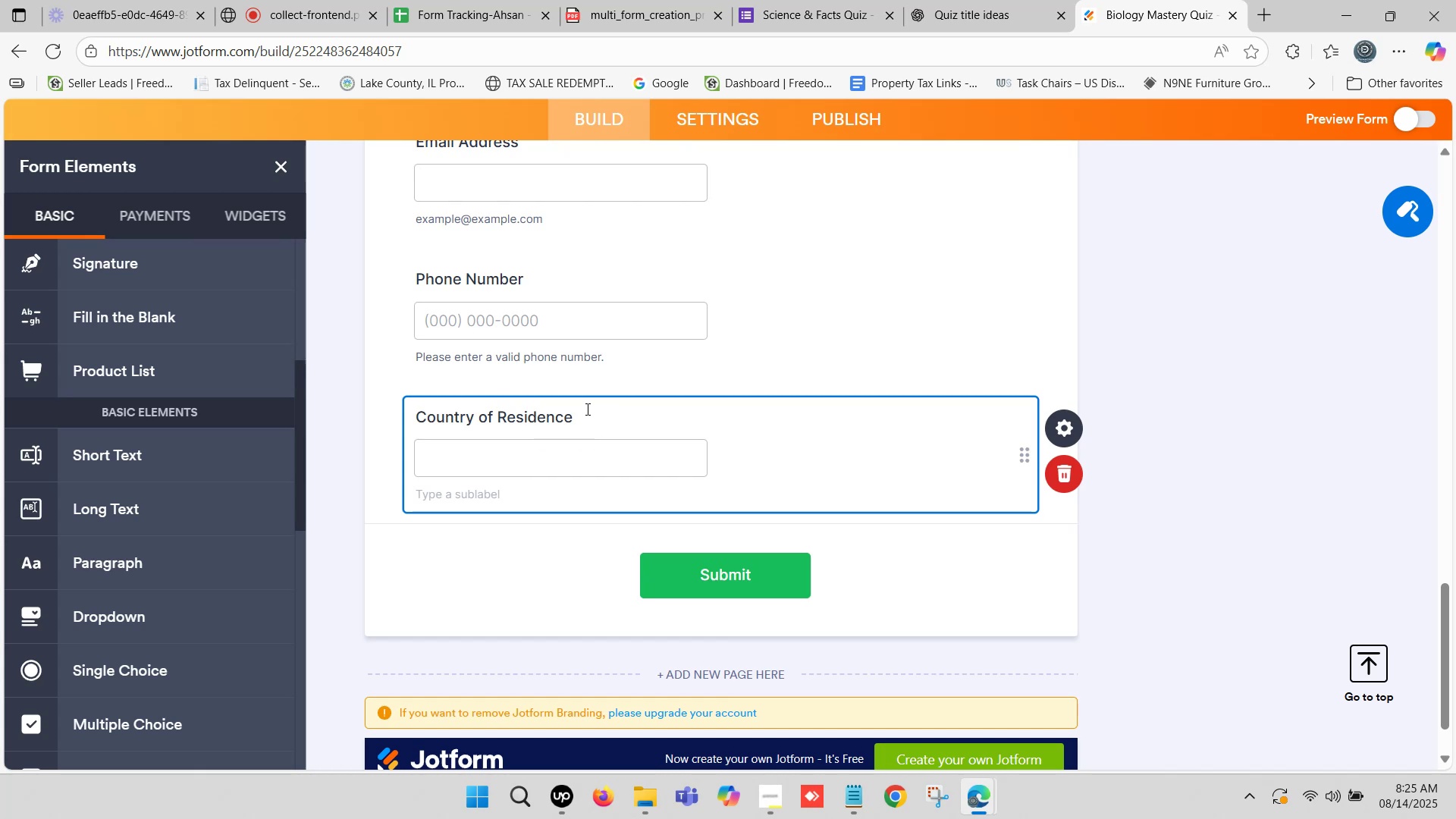 
scroll: coordinate [579, 408], scroll_direction: up, amount: 2.0
 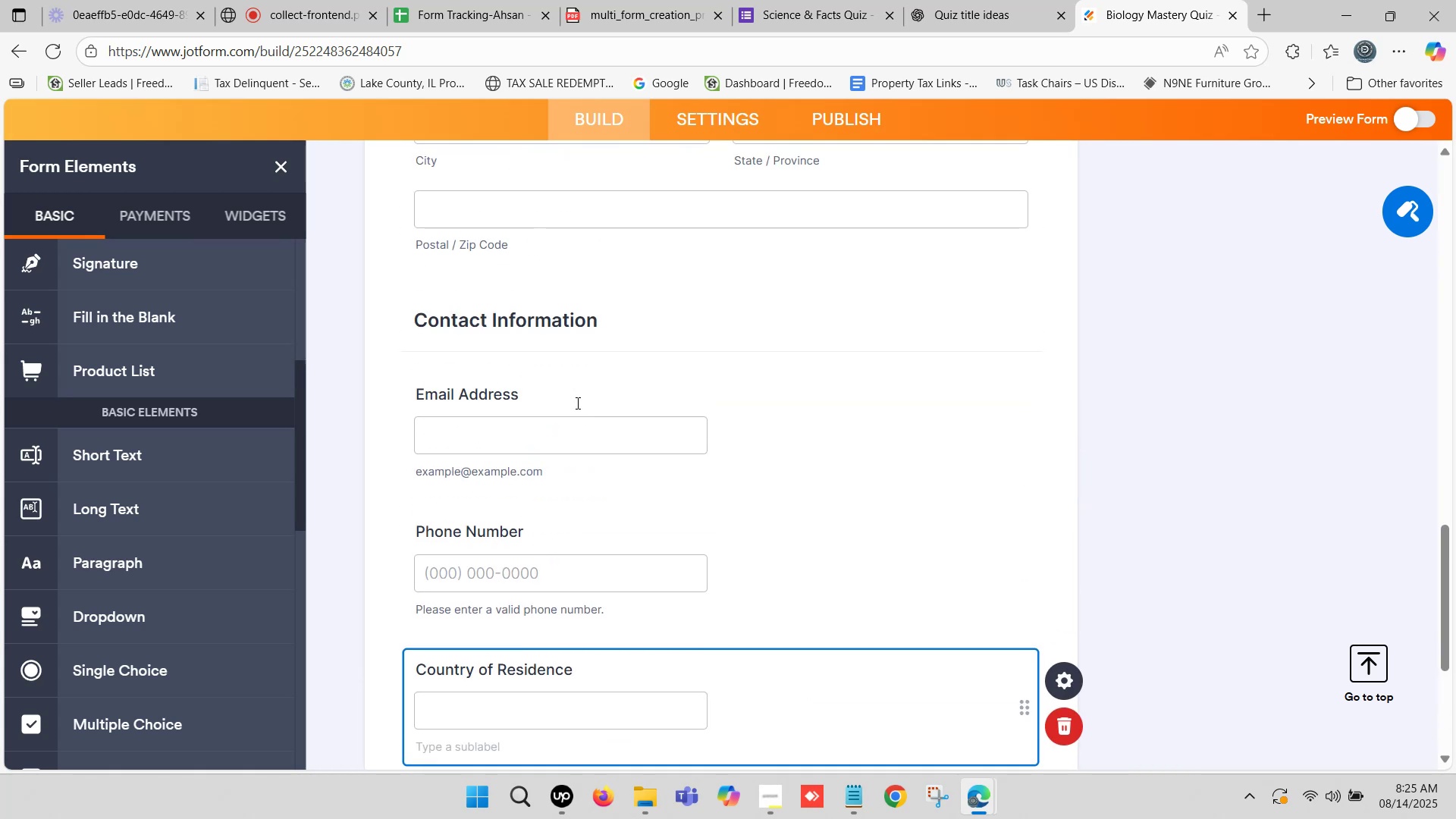 
scroll: coordinate [576, 401], scroll_direction: down, amount: 2.0
 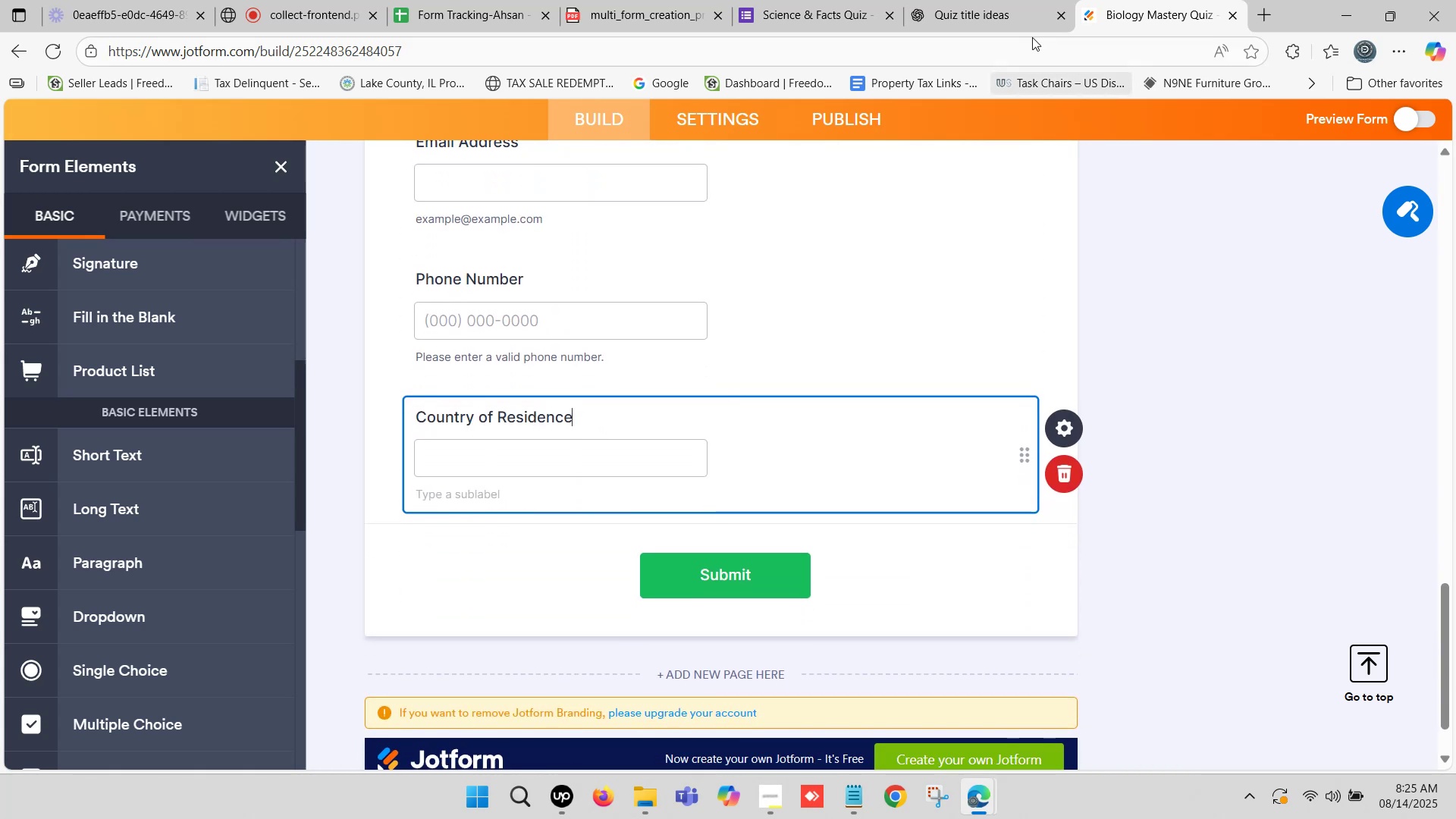 
left_click([974, 0])
 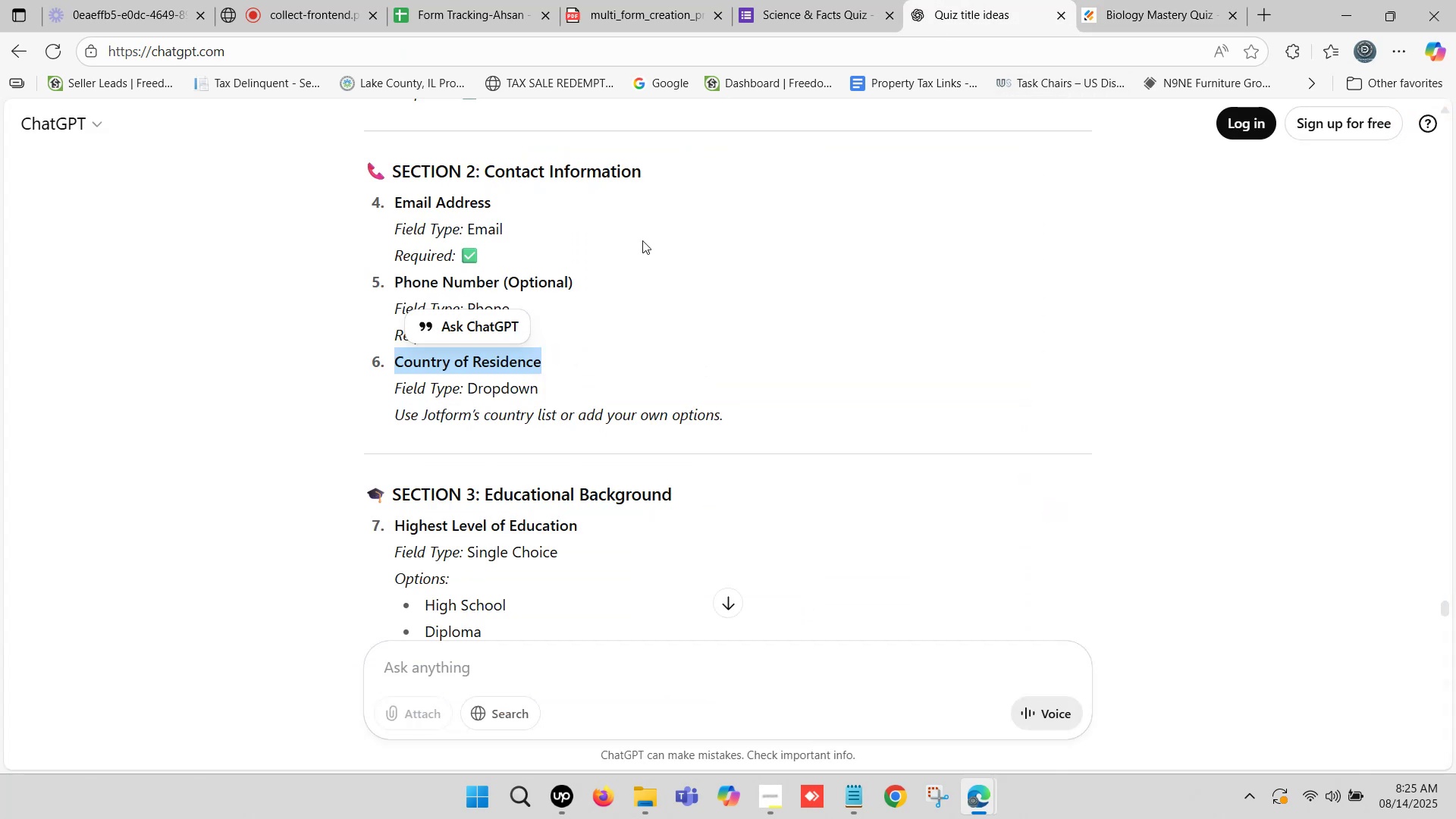 
scroll: coordinate [592, 273], scroll_direction: down, amount: 1.0
 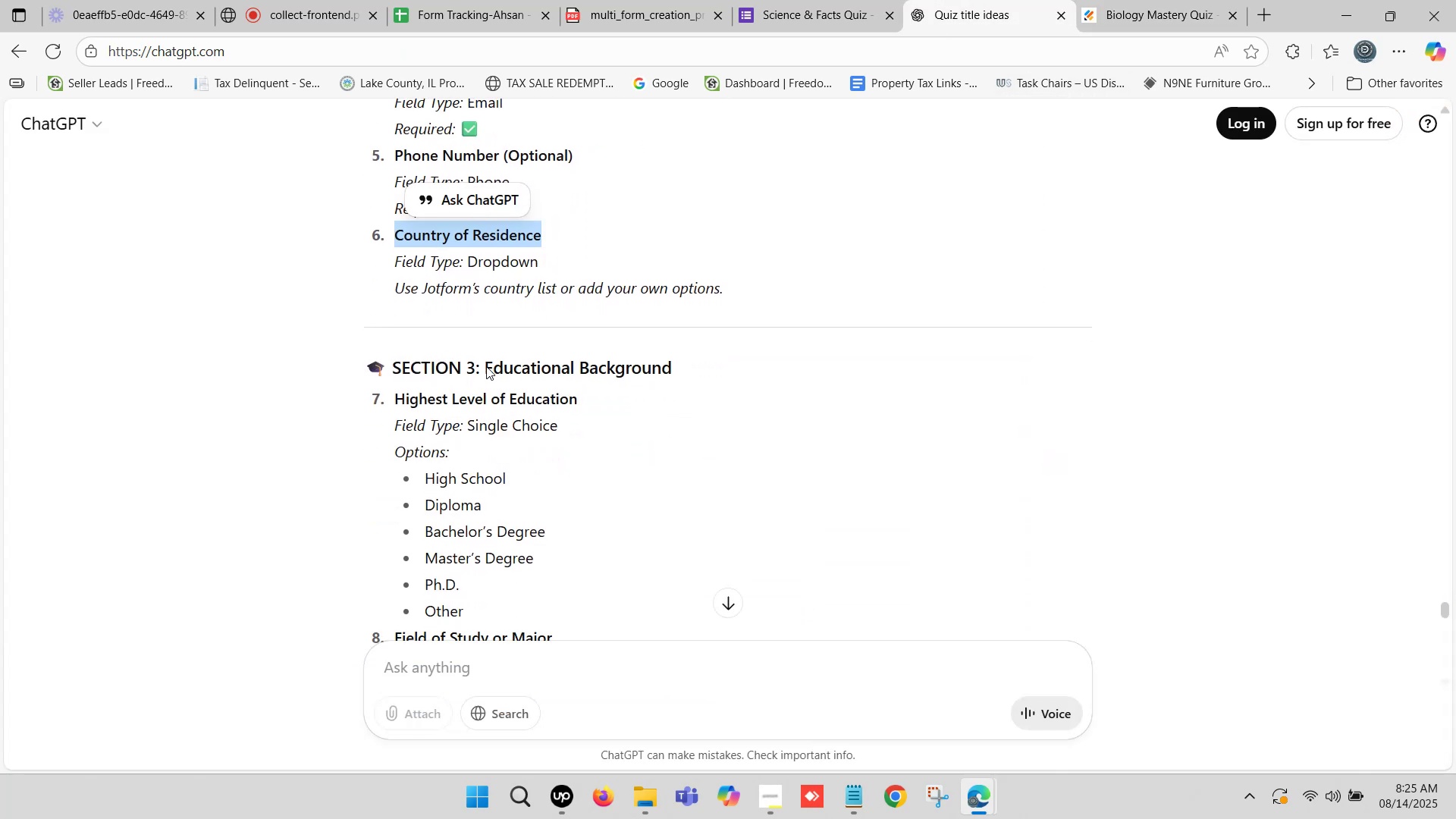 
left_click_drag(start_coordinate=[486, 366], to_coordinate=[672, 370])
 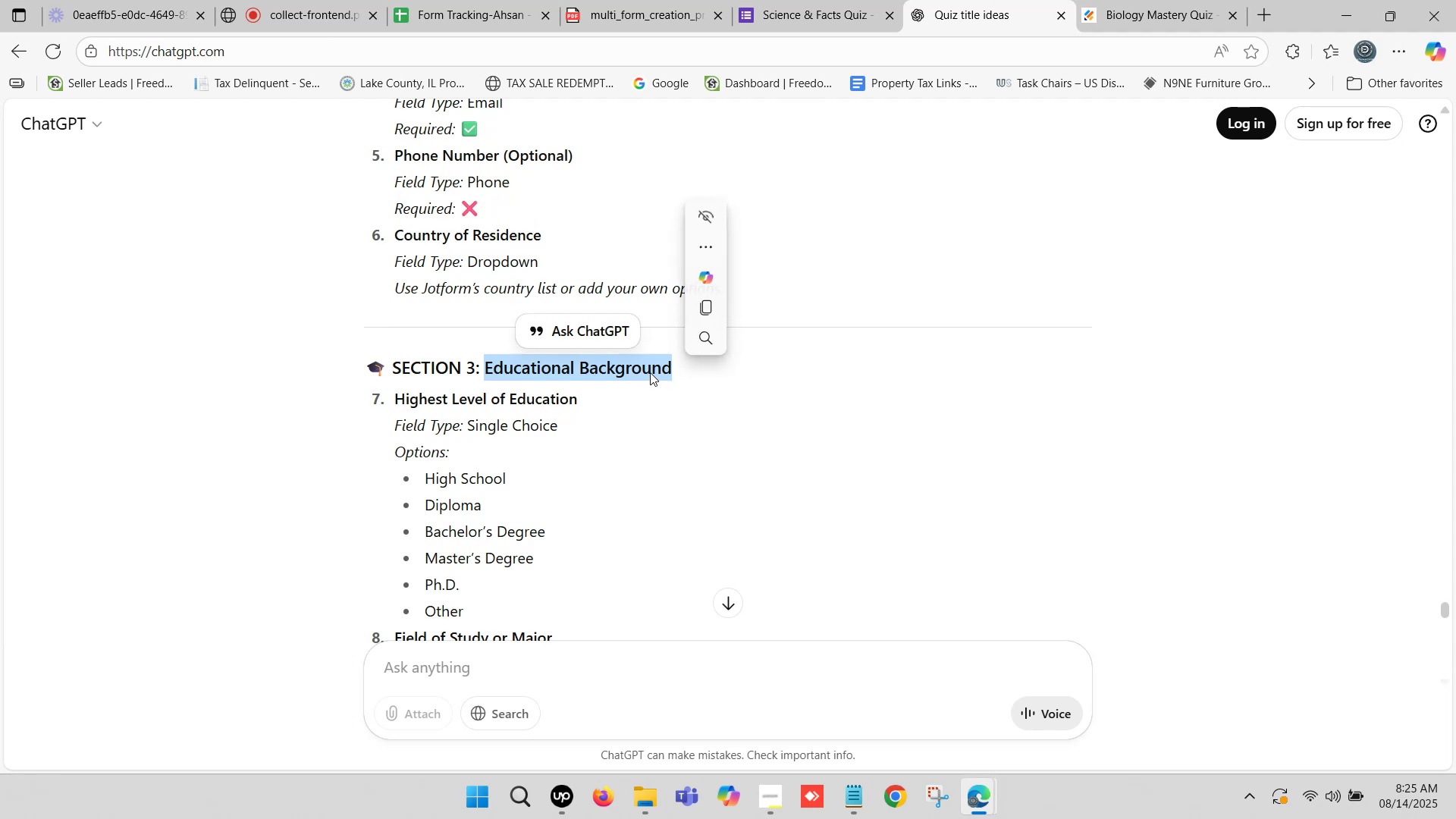 
key(Control+C)
 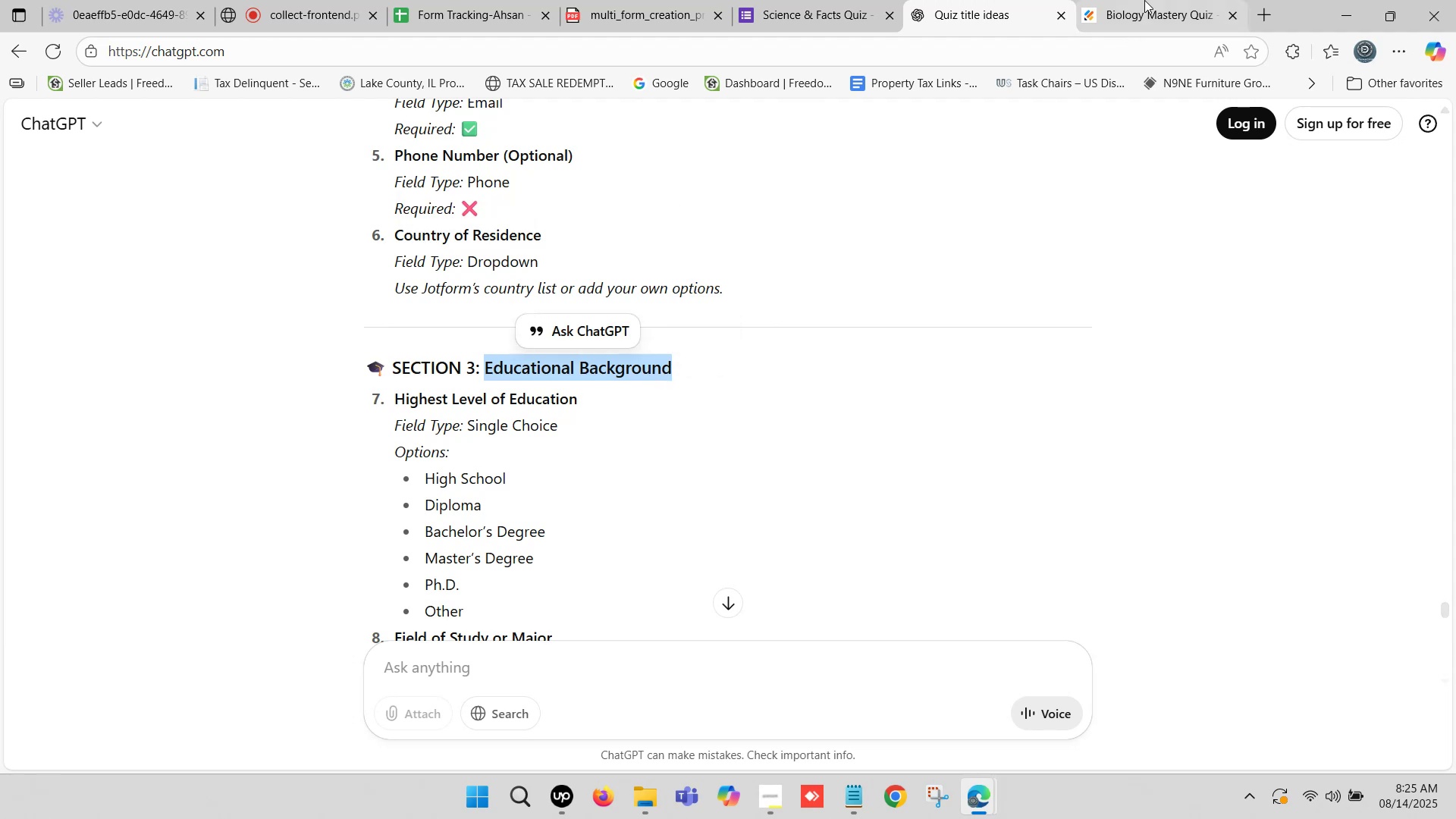 
left_click([1145, 0])
 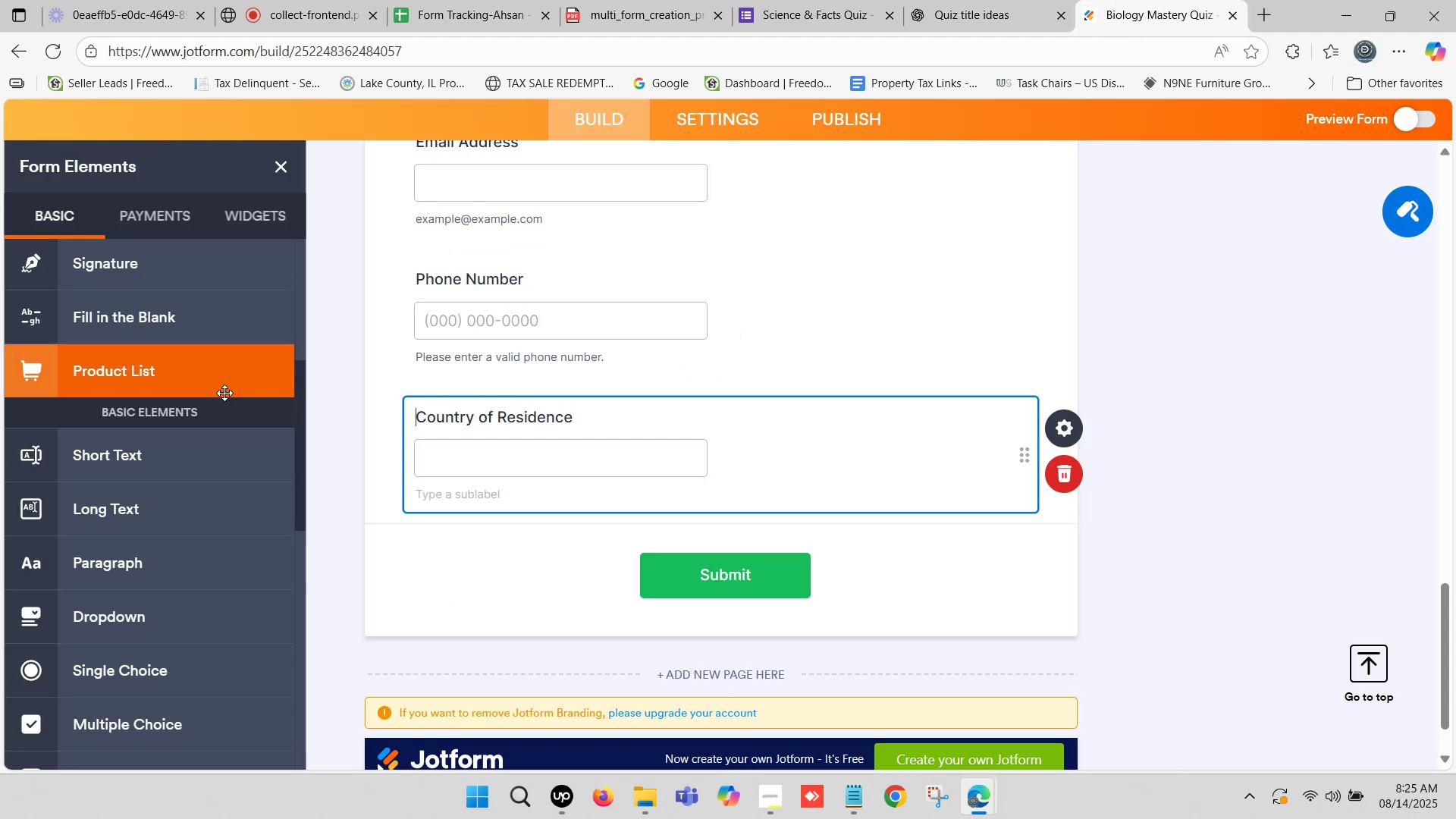 
scroll: coordinate [206, 401], scroll_direction: up, amount: 7.0
 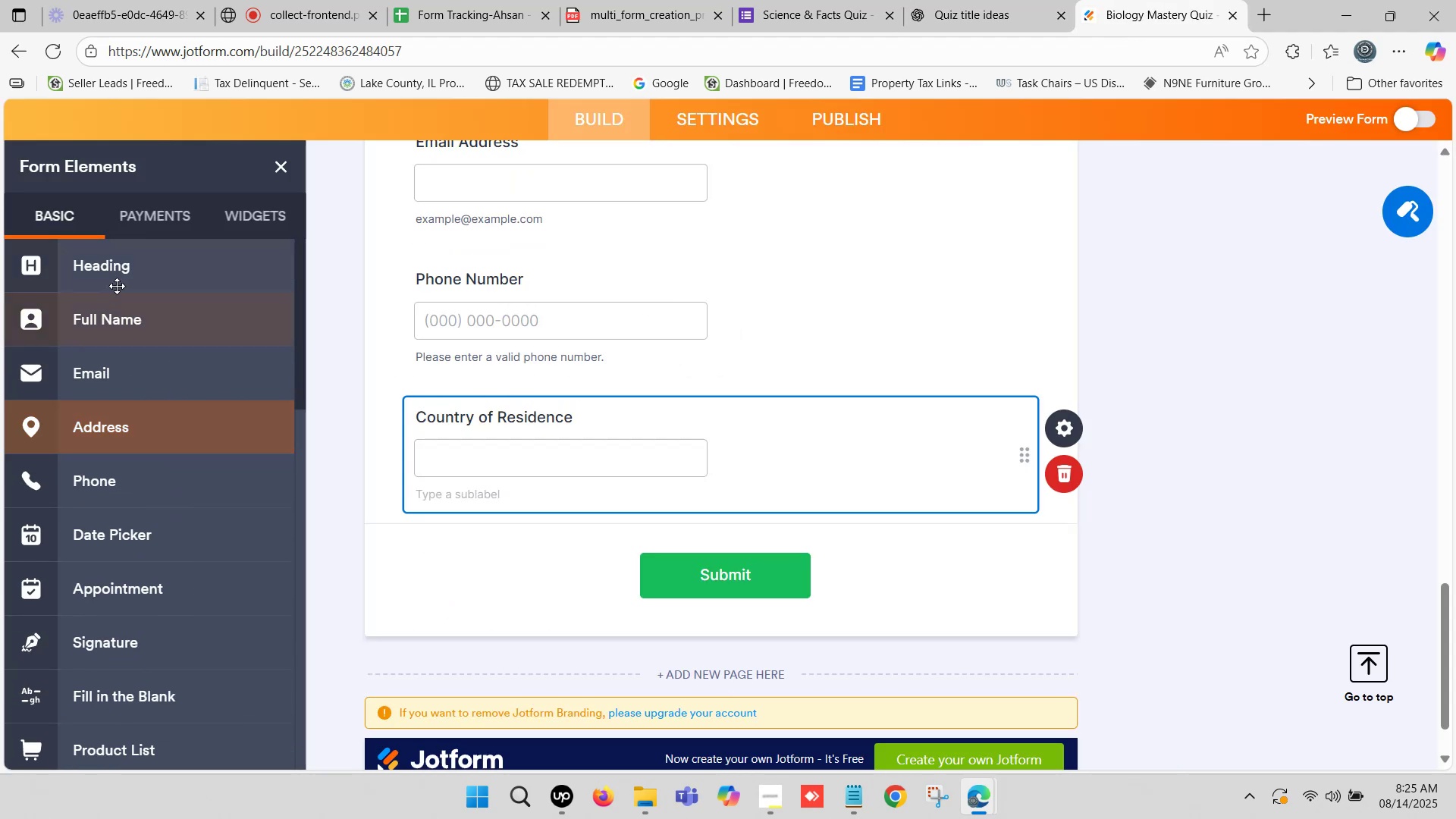 
left_click_drag(start_coordinate=[115, 276], to_coordinate=[570, 560])
 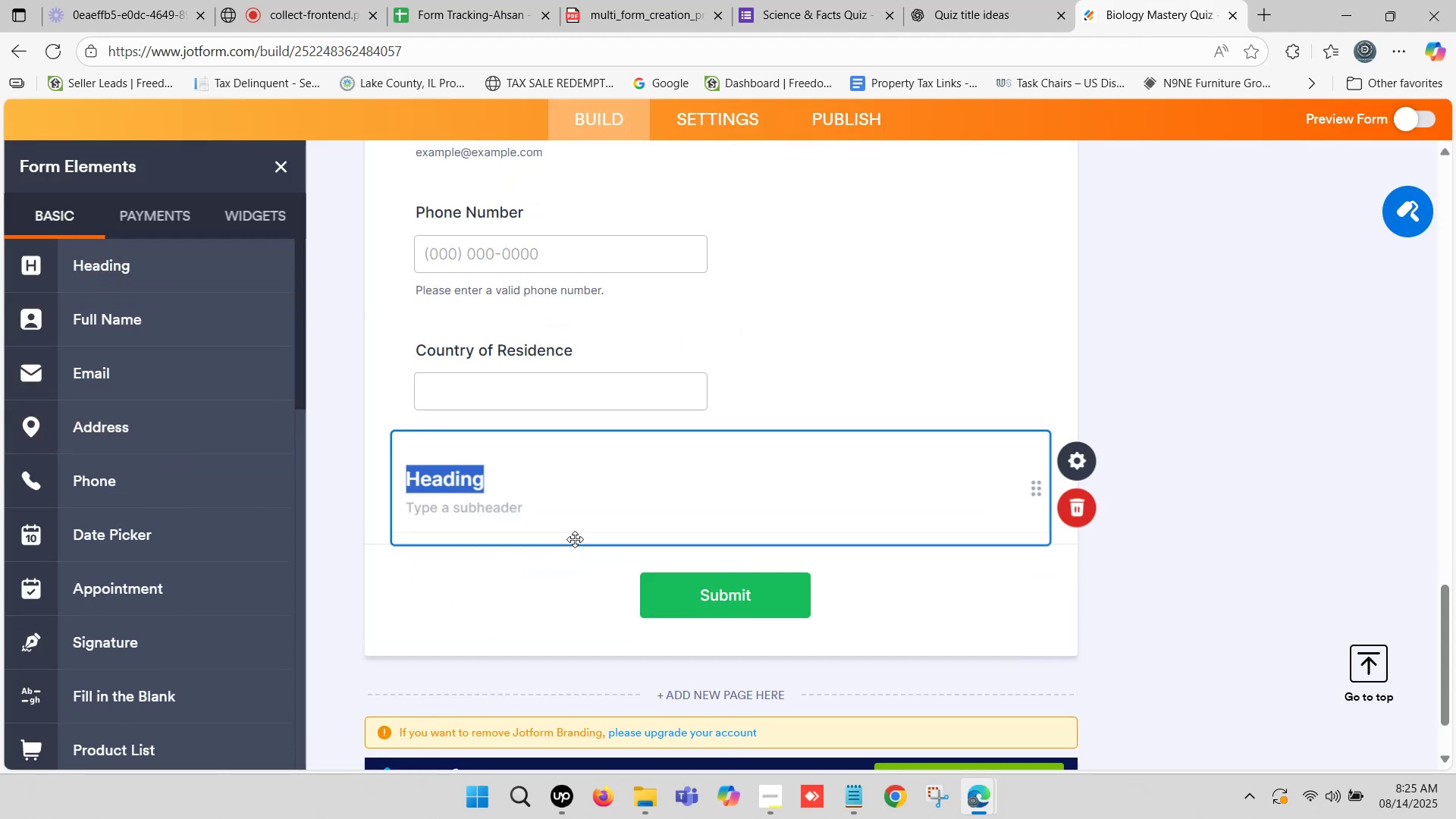 
key(Control+V)
 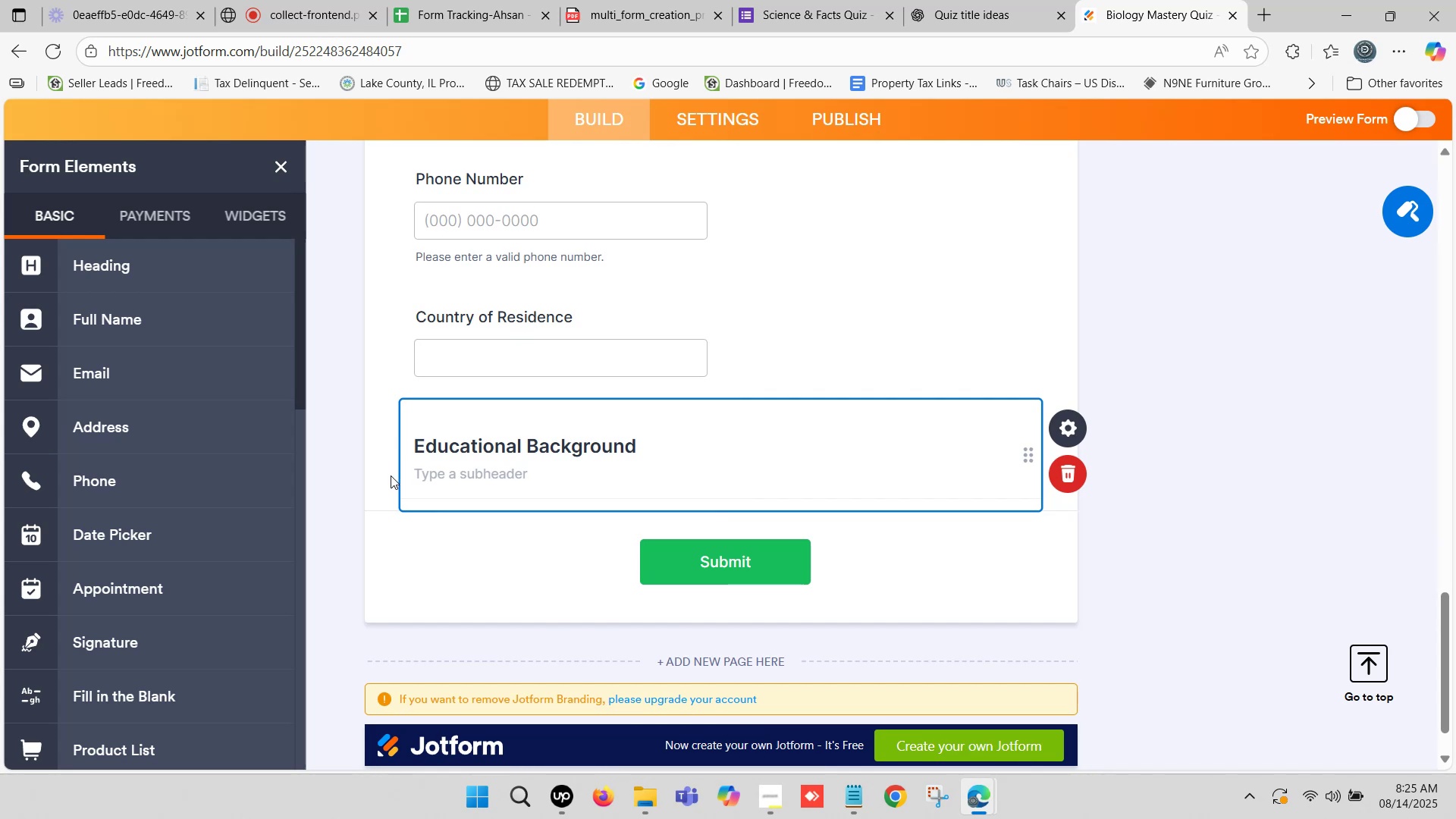 
left_click([391, 475])
 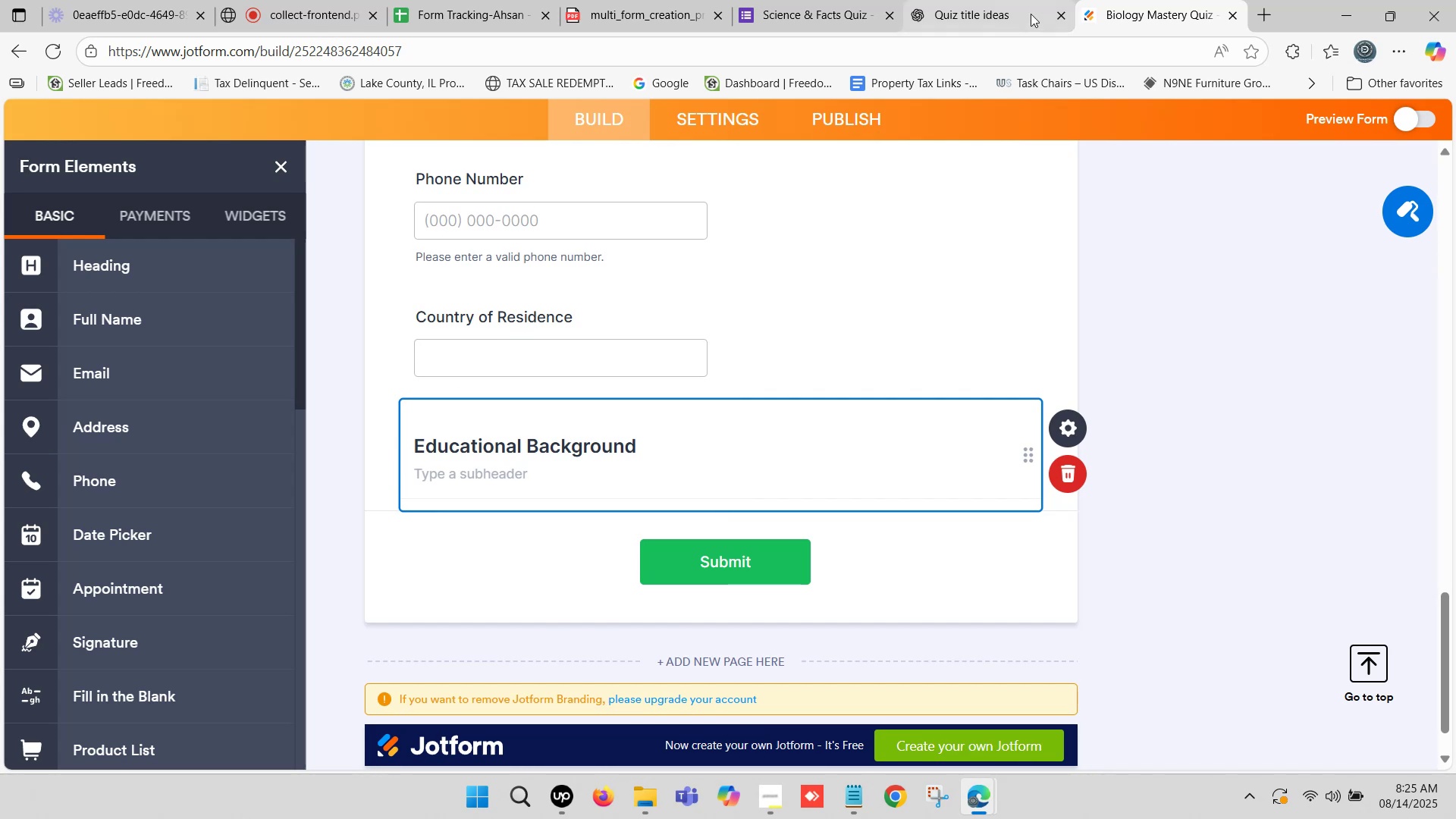 
left_click([1014, 0])
 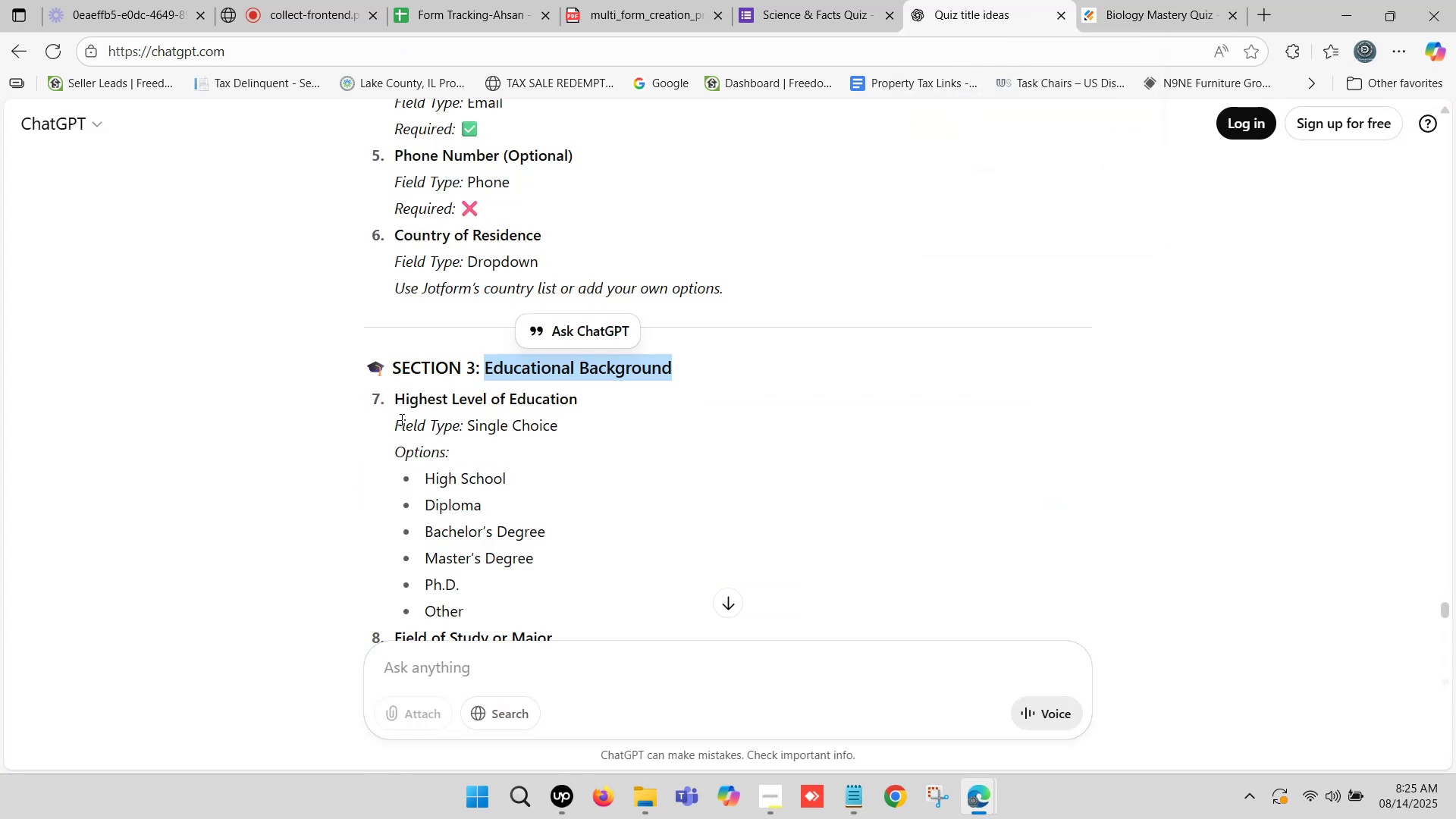 
left_click_drag(start_coordinate=[395, 398], to_coordinate=[576, 402])
 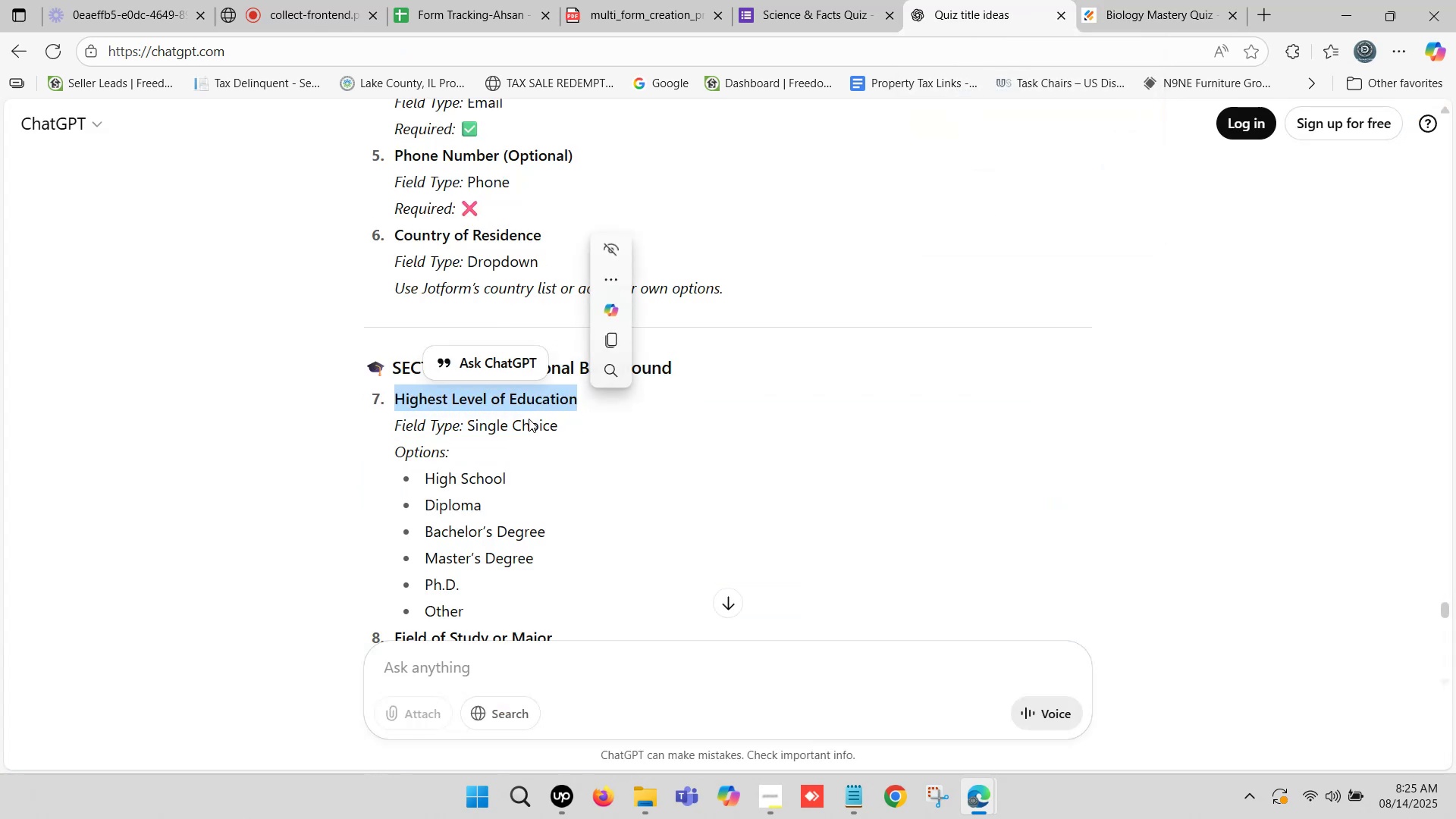 
key(Control+C)
 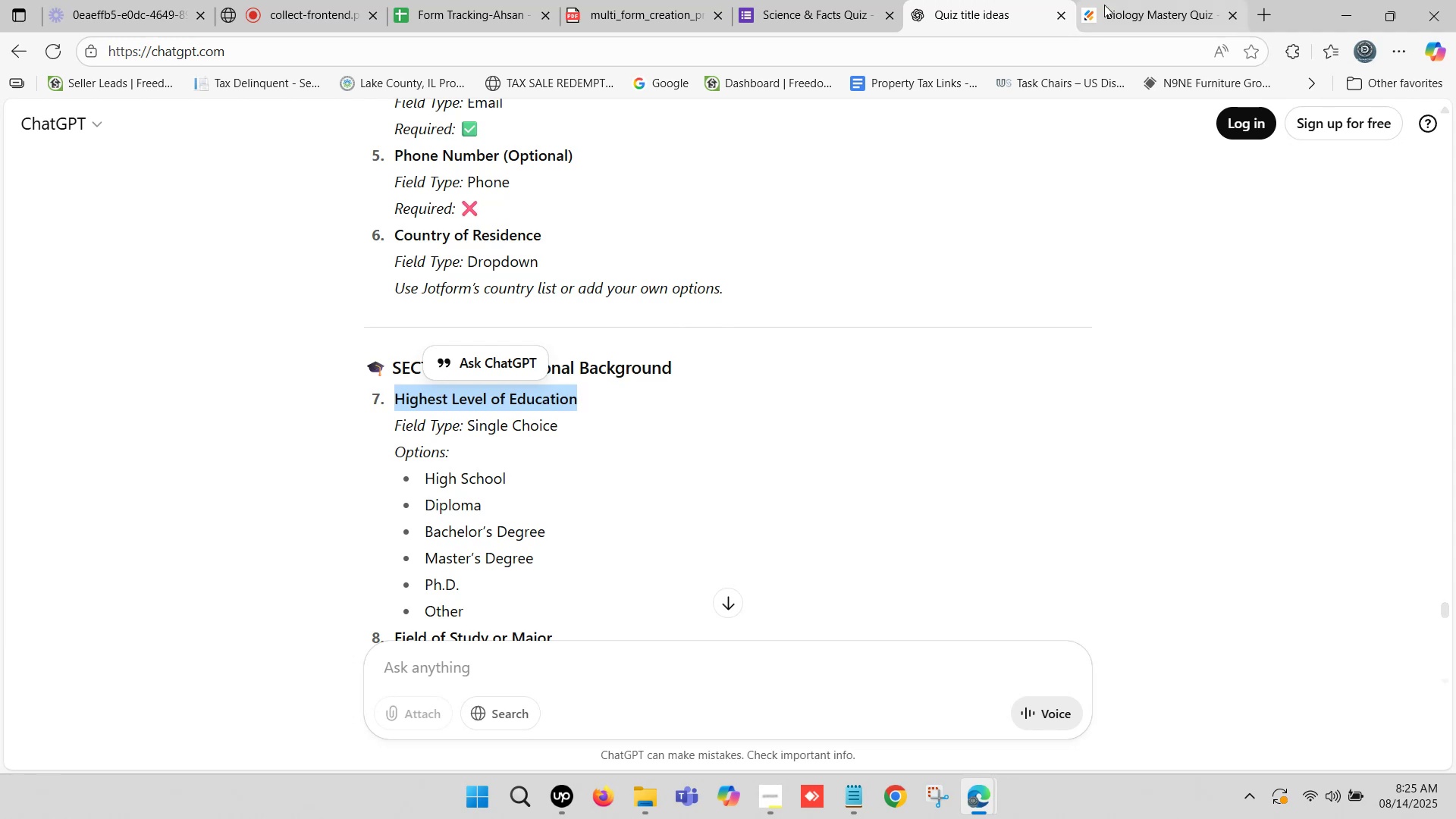 
left_click([1123, 0])
 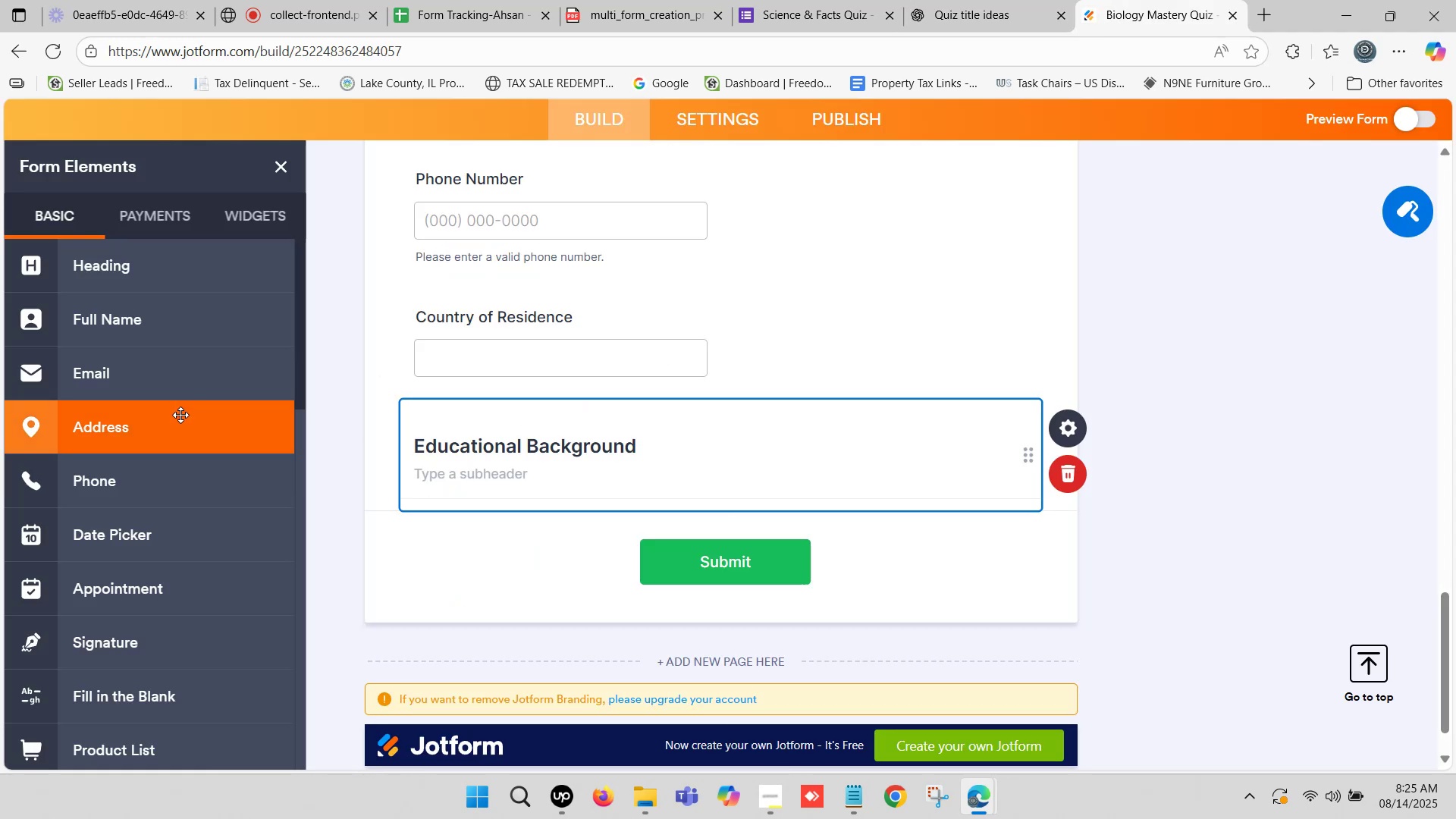 
scroll: coordinate [180, 408], scroll_direction: down, amount: 2.0
 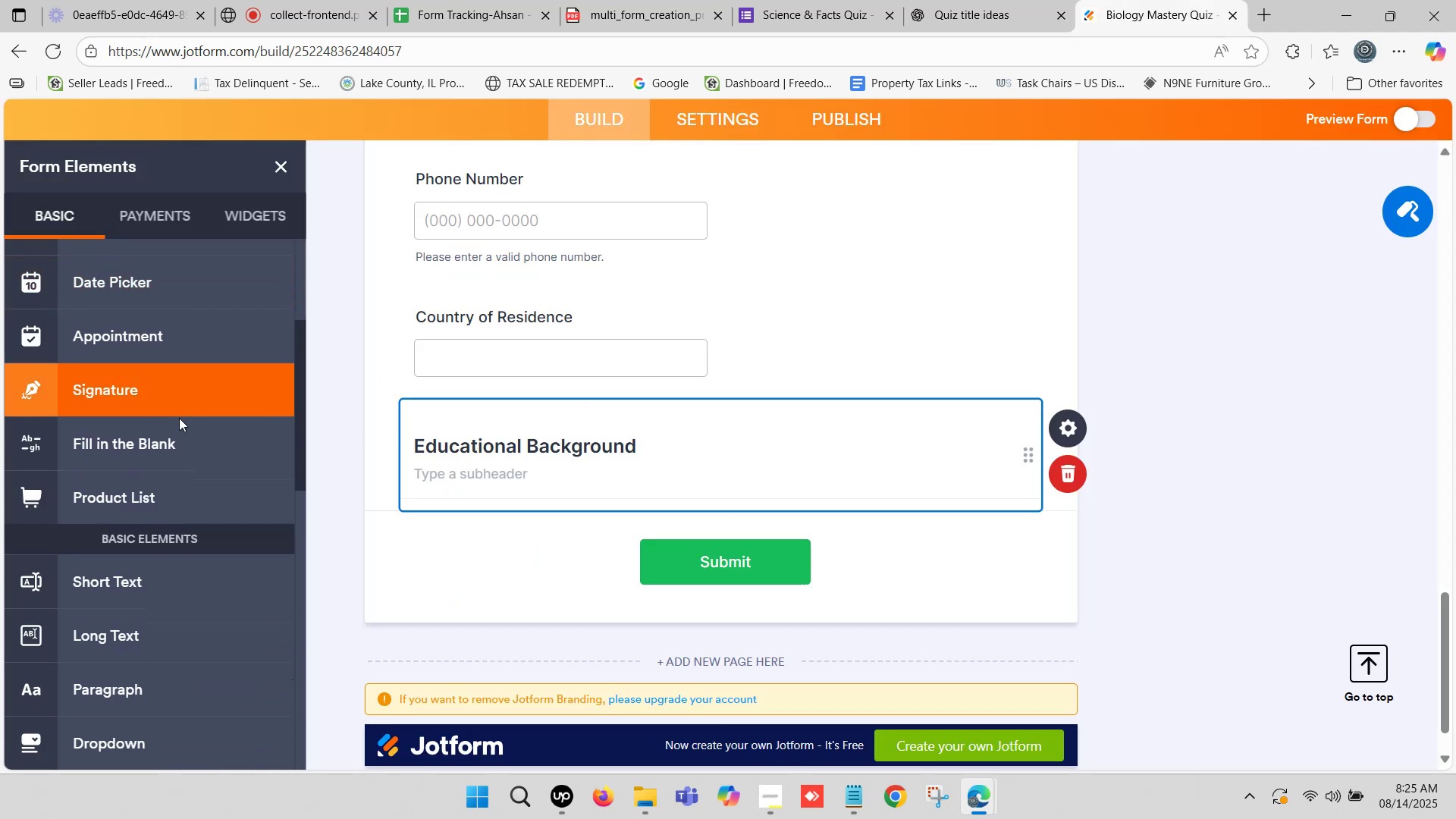 
scroll: coordinate [182, 431], scroll_direction: up, amount: 4.0
 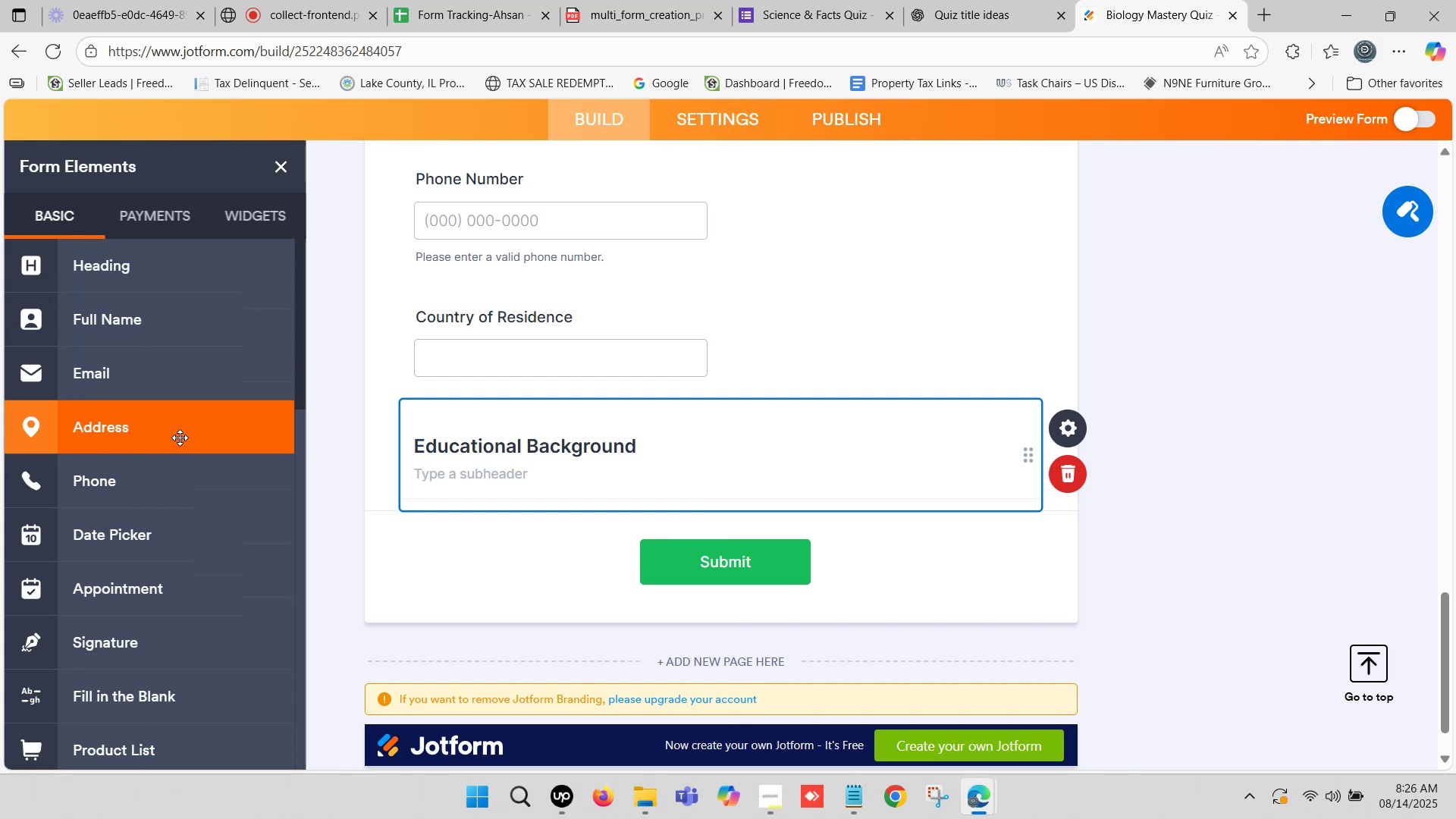 
scroll: coordinate [180, 444], scroll_direction: down, amount: 4.0
 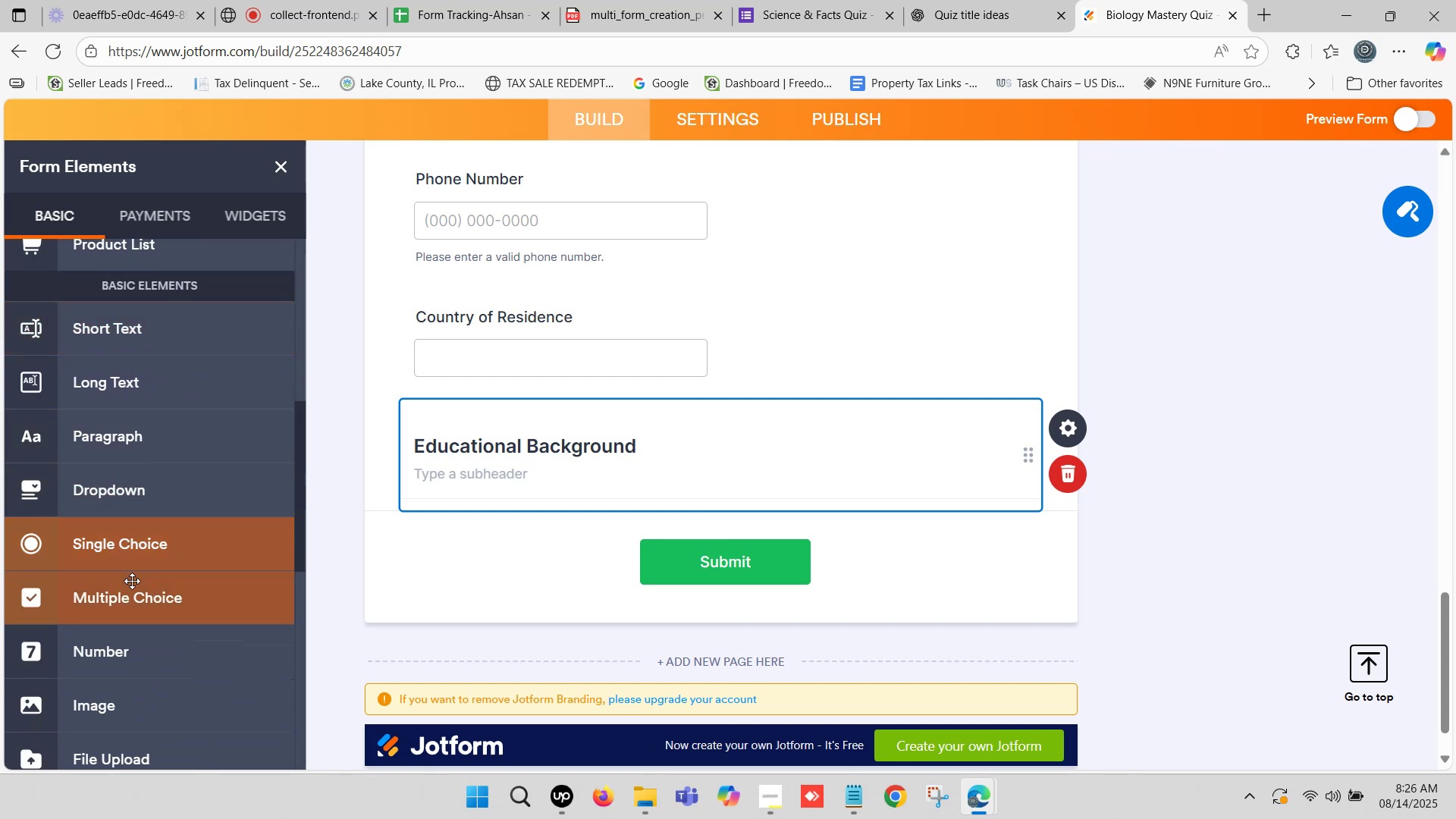 
left_click_drag(start_coordinate=[118, 604], to_coordinate=[523, 539])
 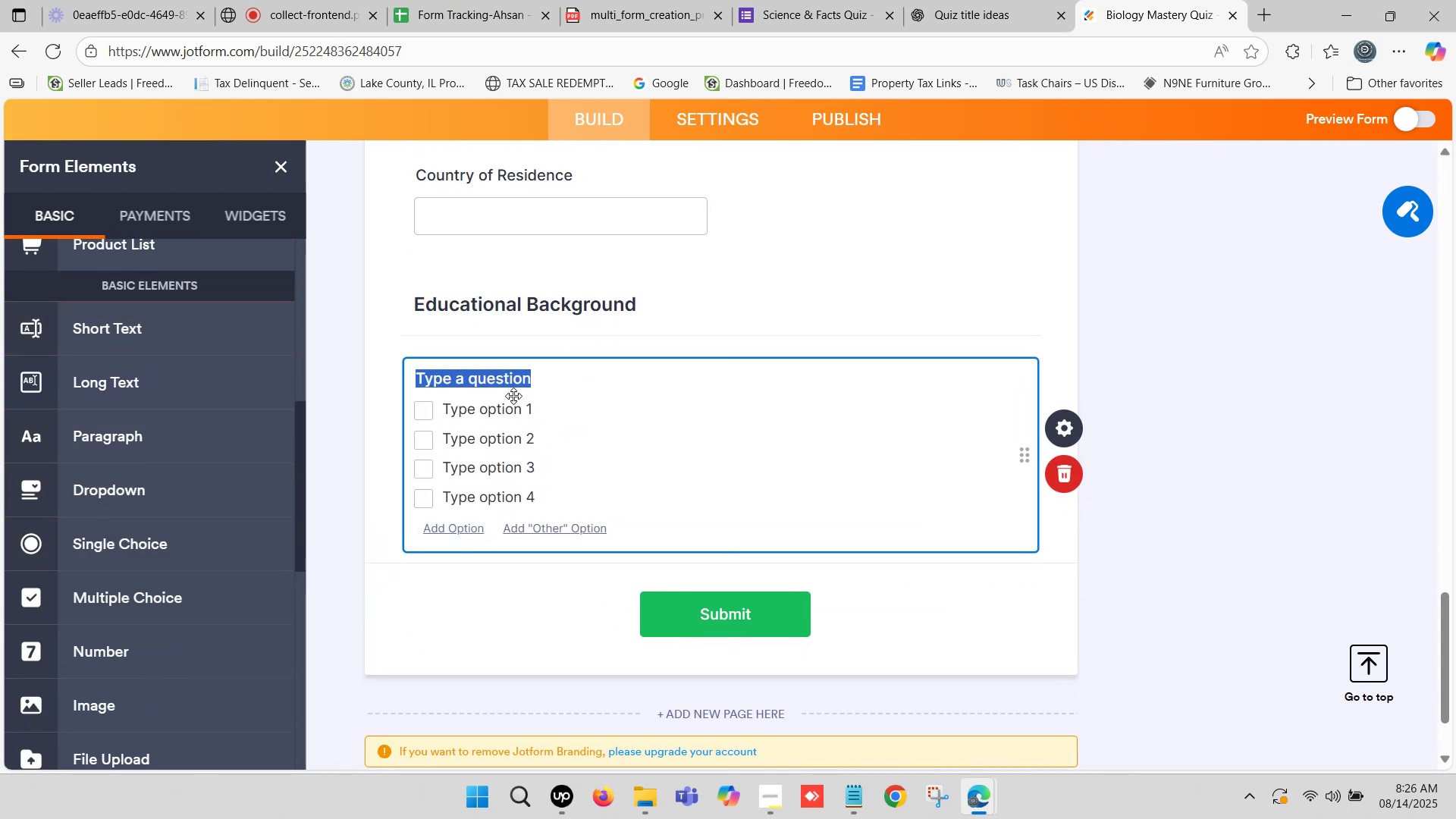 
key(Control+V)
 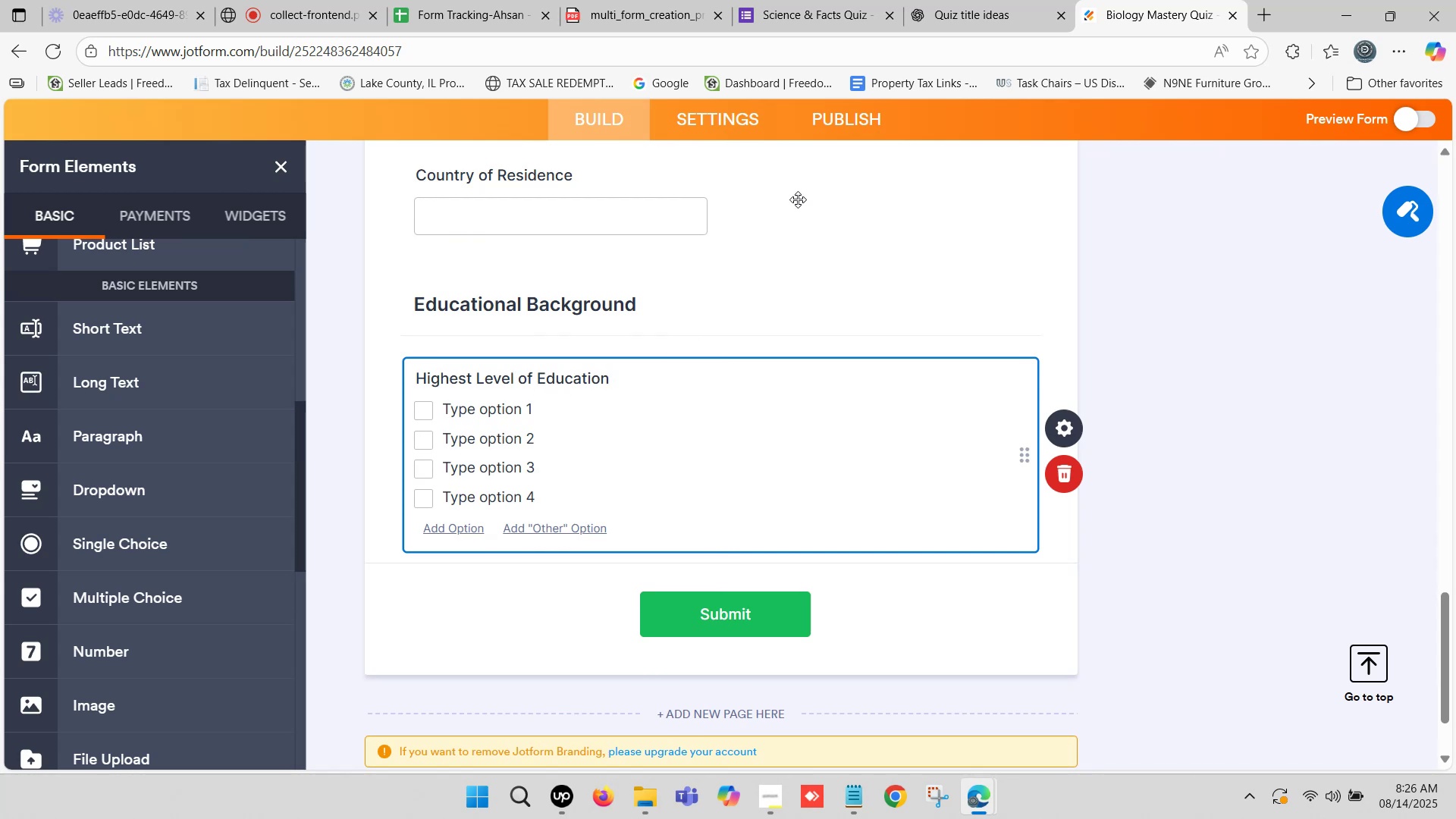 
left_click([998, 0])
 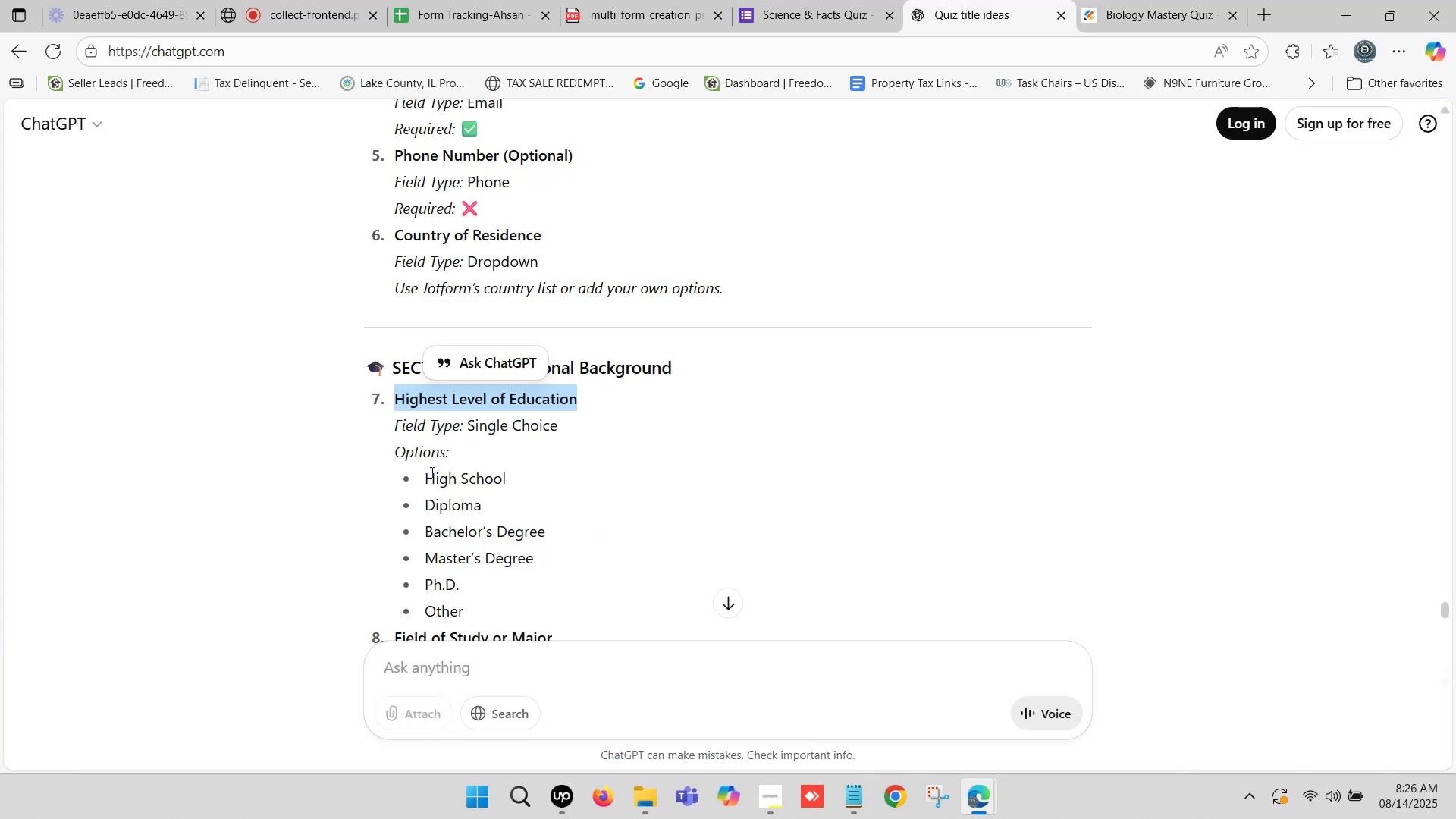 
left_click_drag(start_coordinate=[427, 472], to_coordinate=[506, 476])
 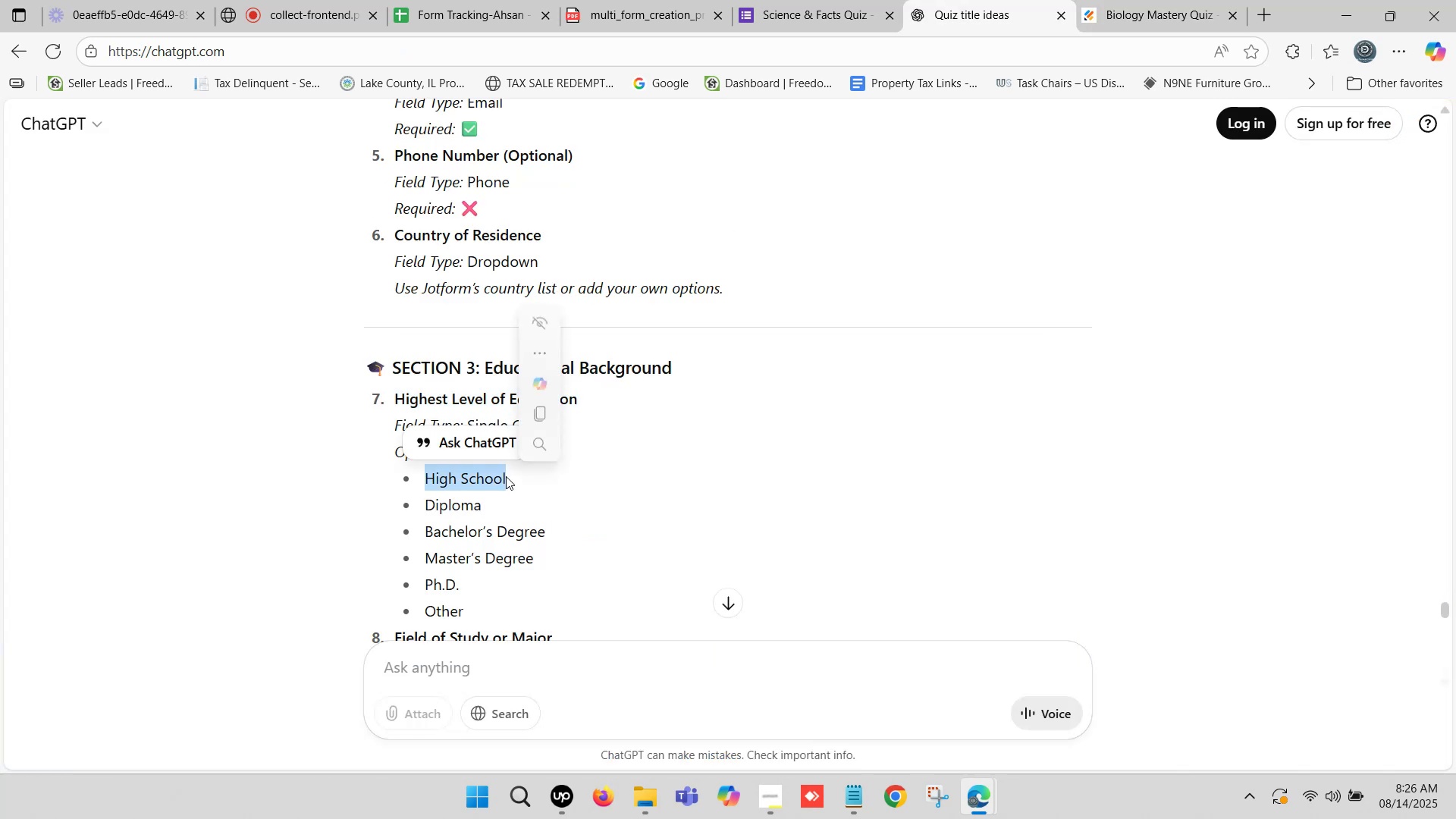 
hold_key(key=ControlLeft, duration=0.32)
 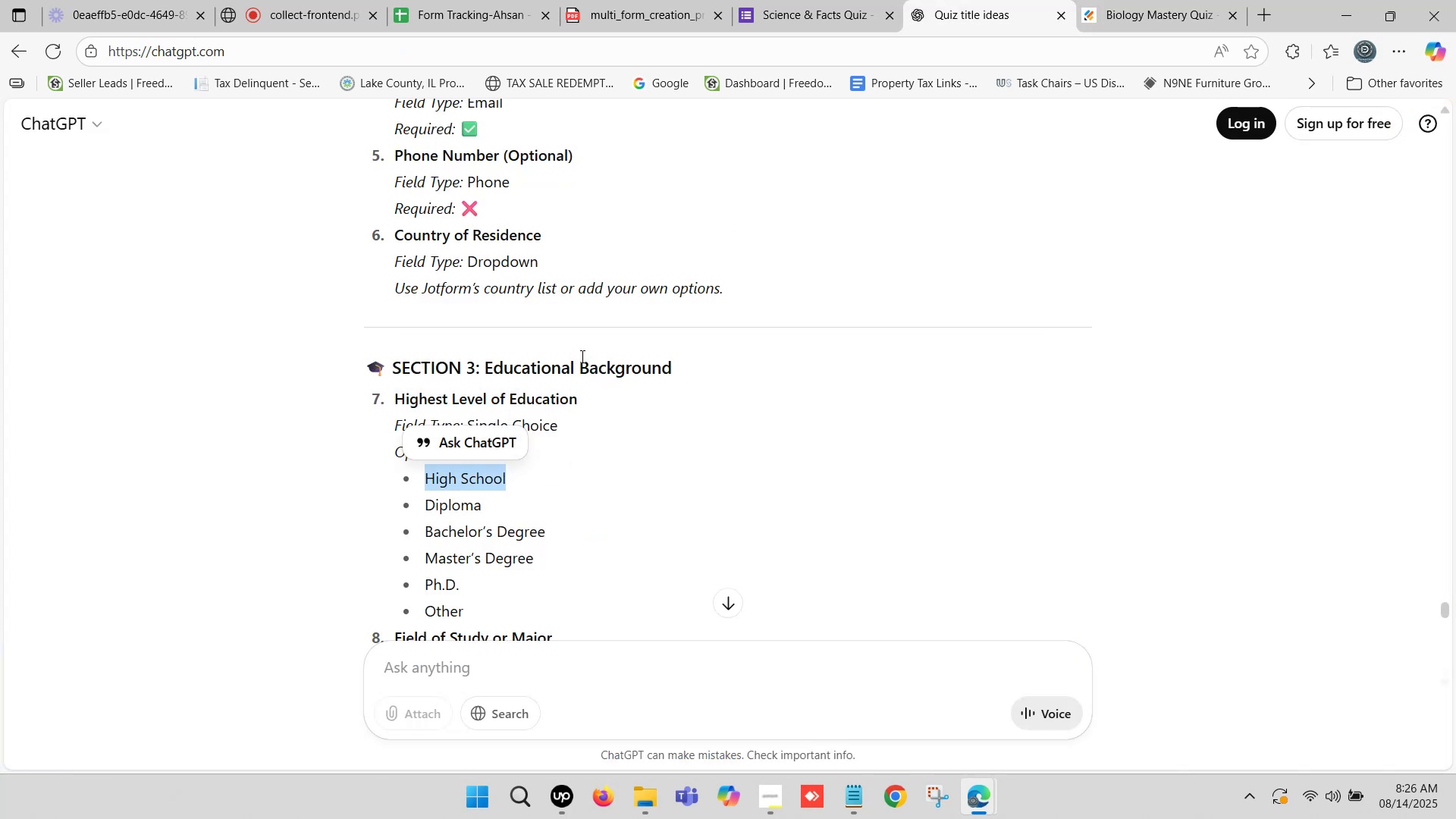 
key(Control+ControlLeft)
 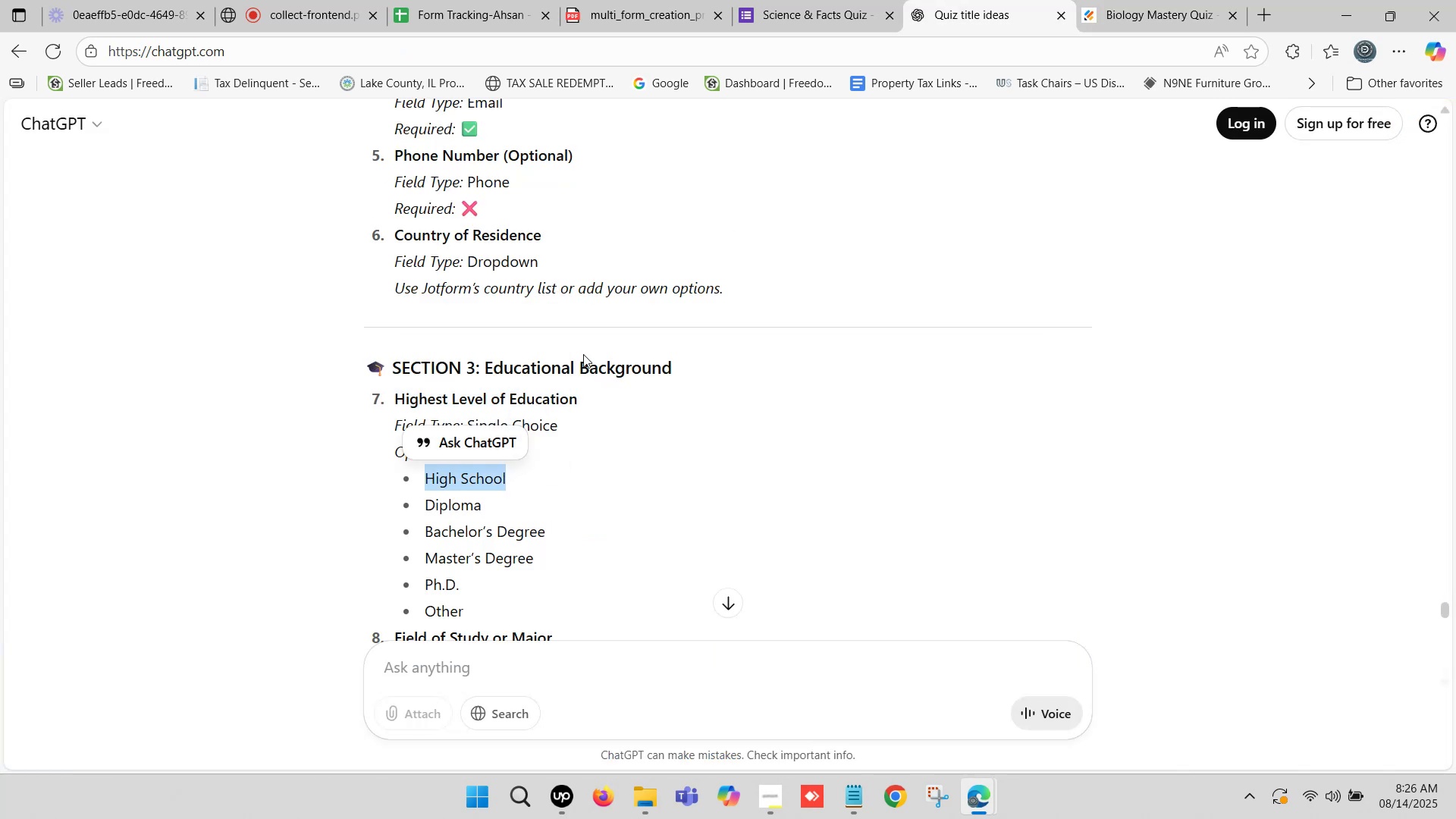 
key(Control+C)
 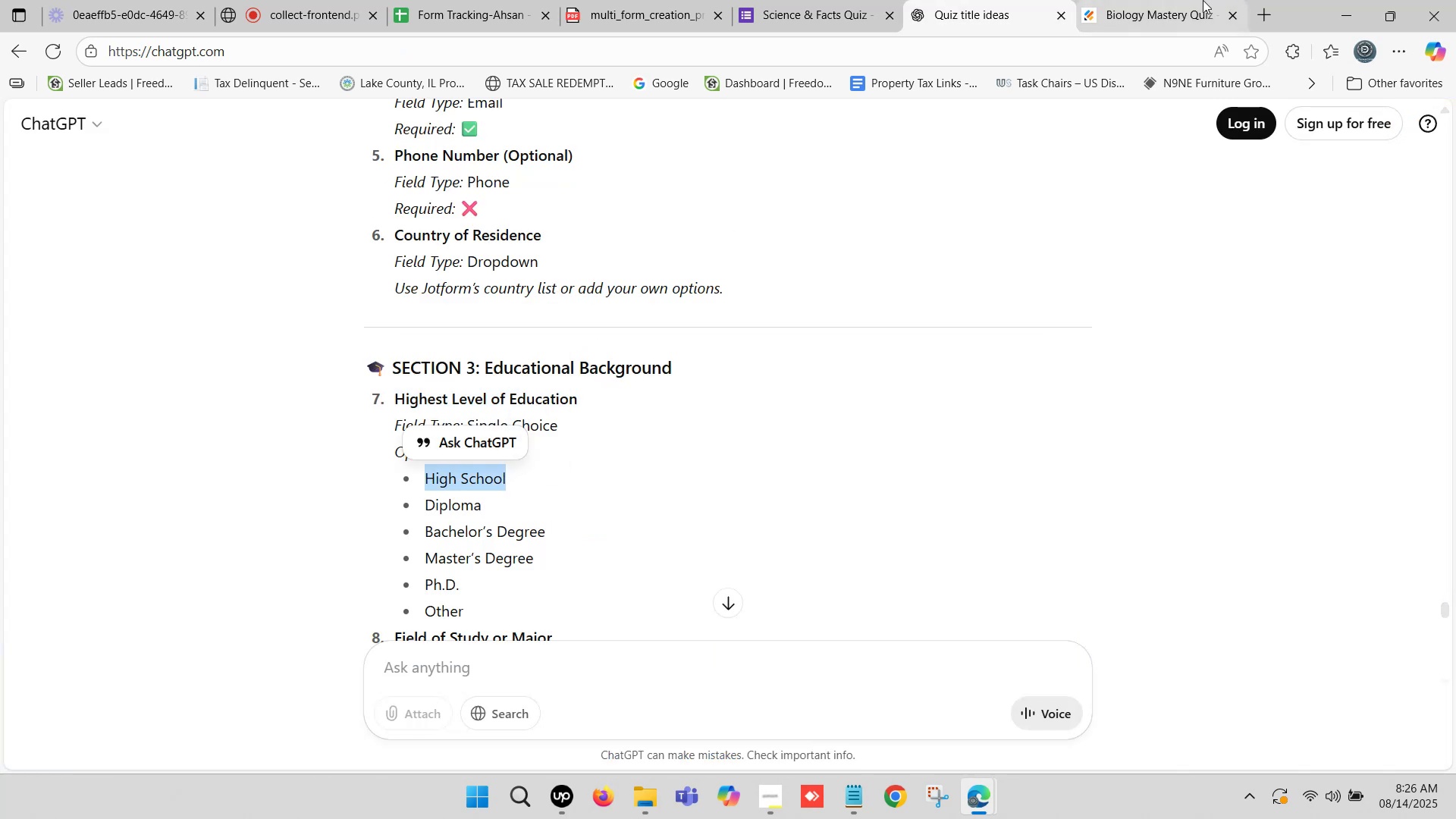 
left_click([1188, 0])
 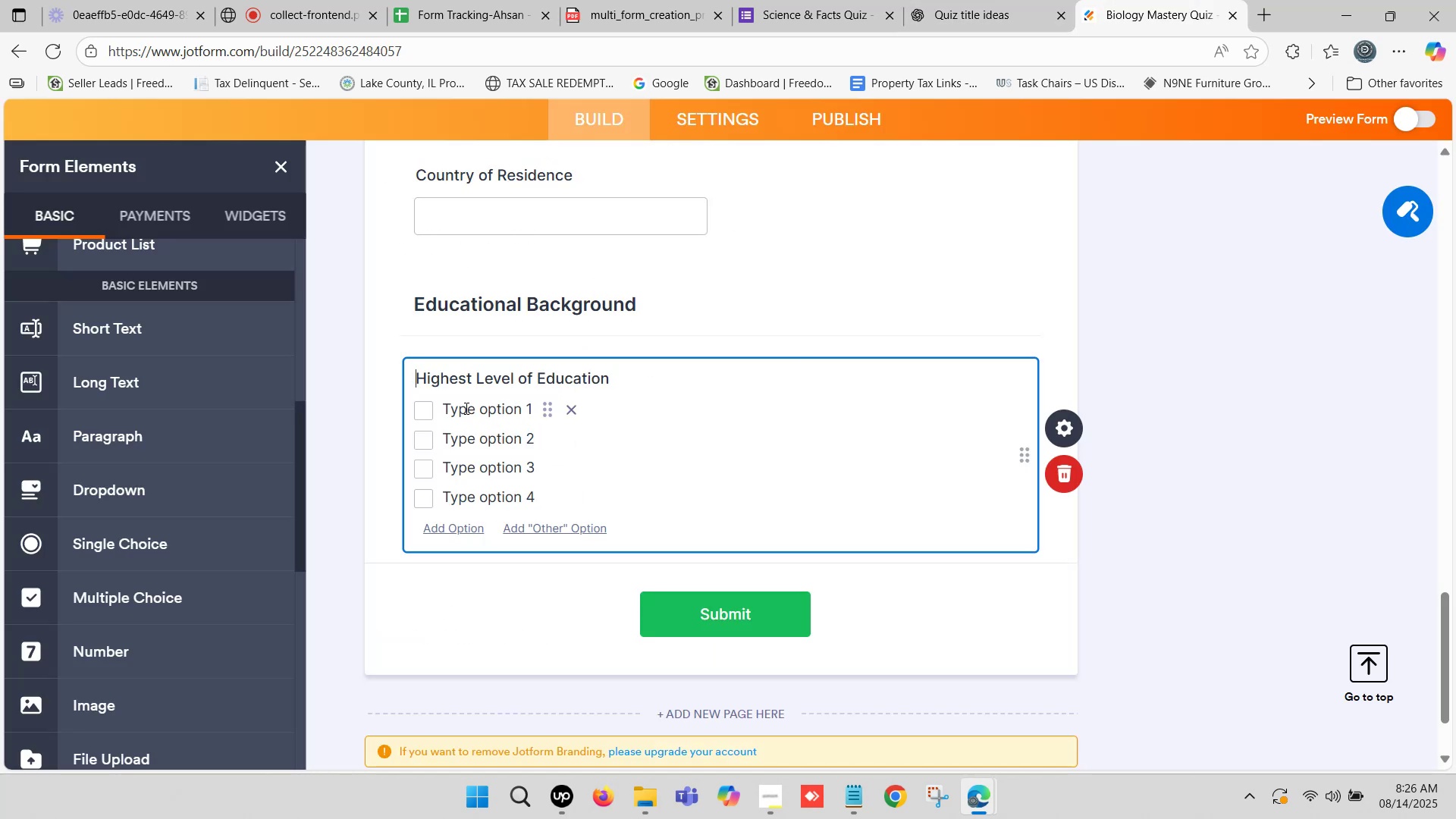 
left_click([475, 411])
 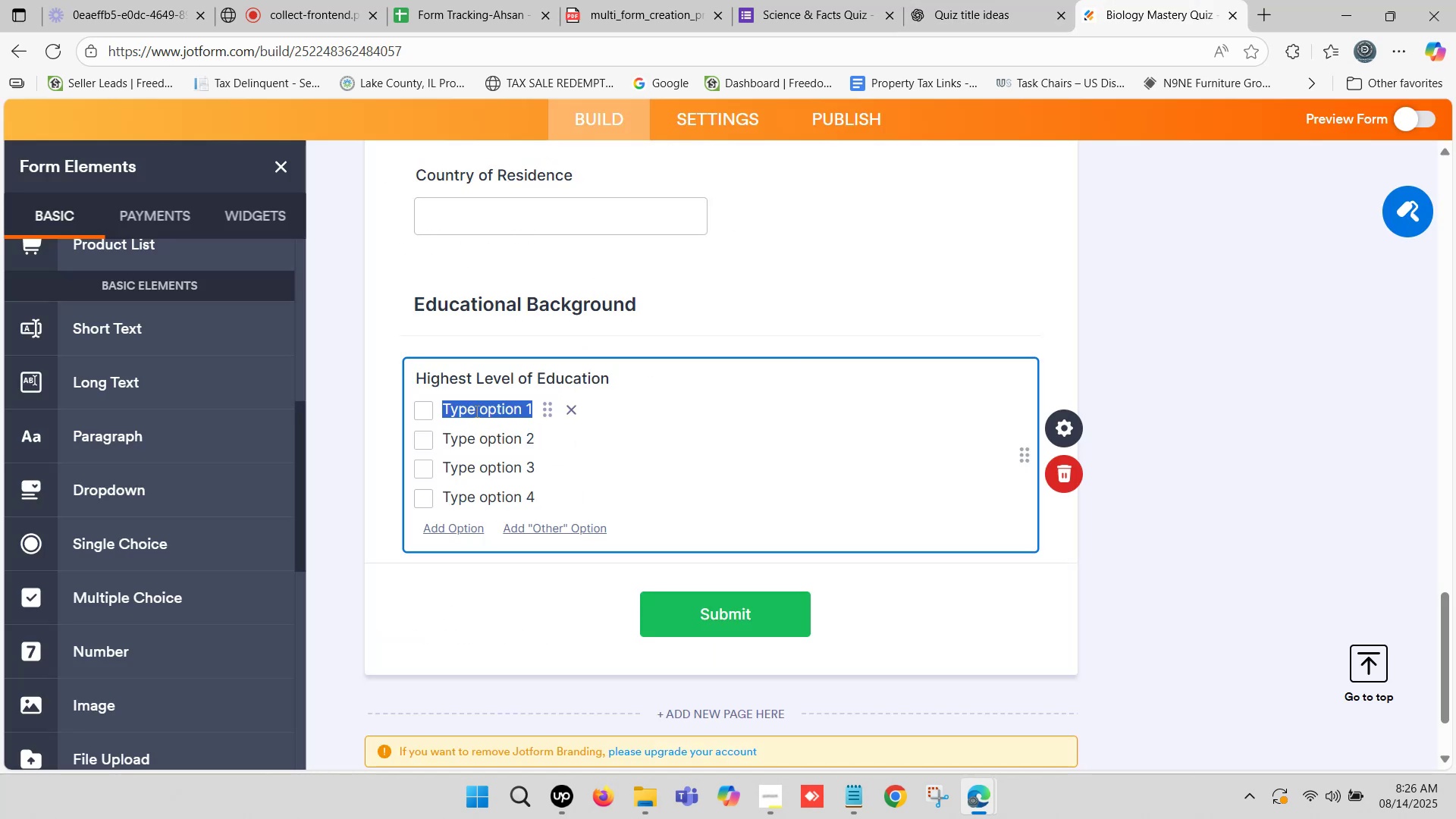 
key(Control+V)
 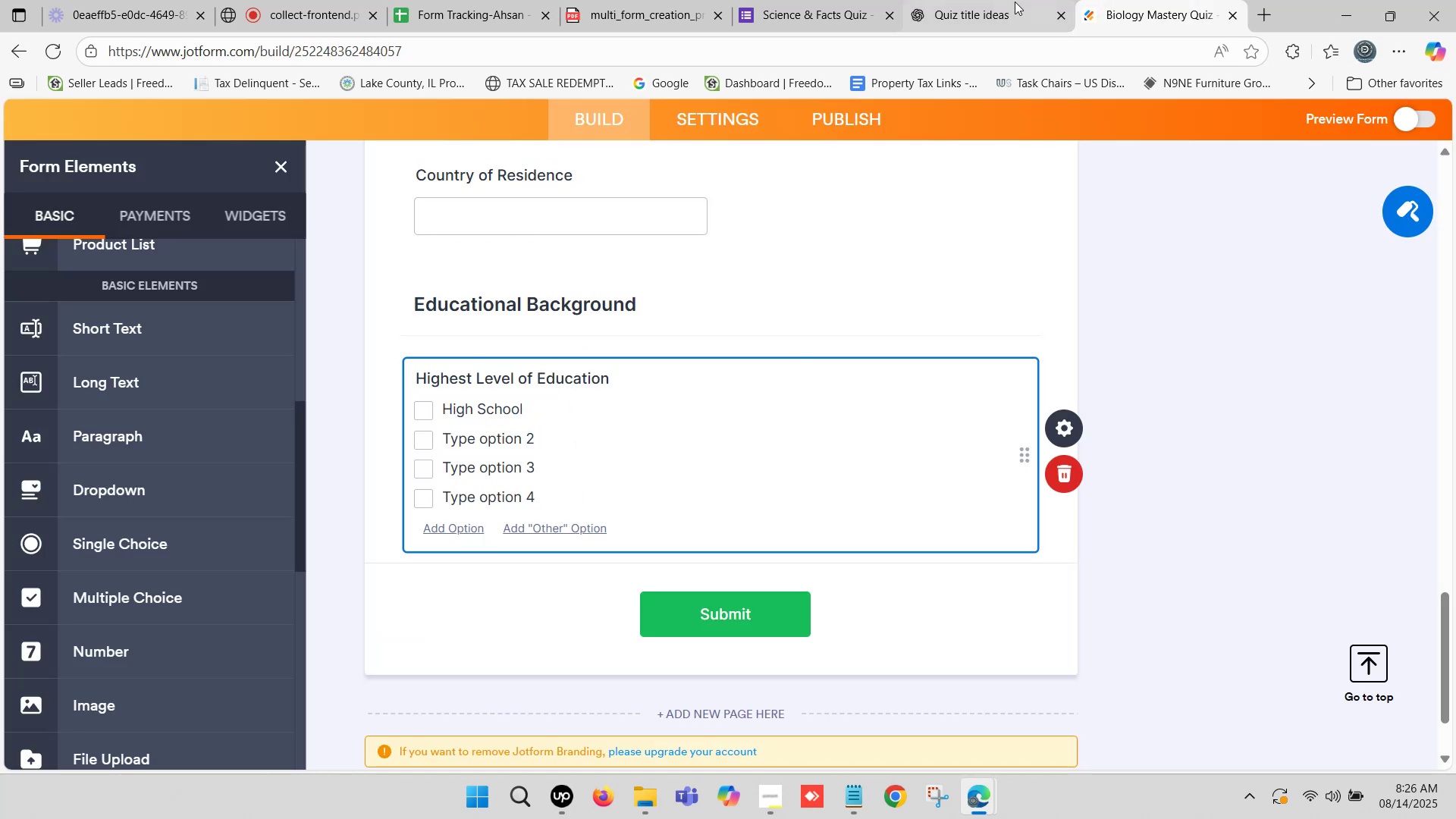 
left_click([1018, 0])
 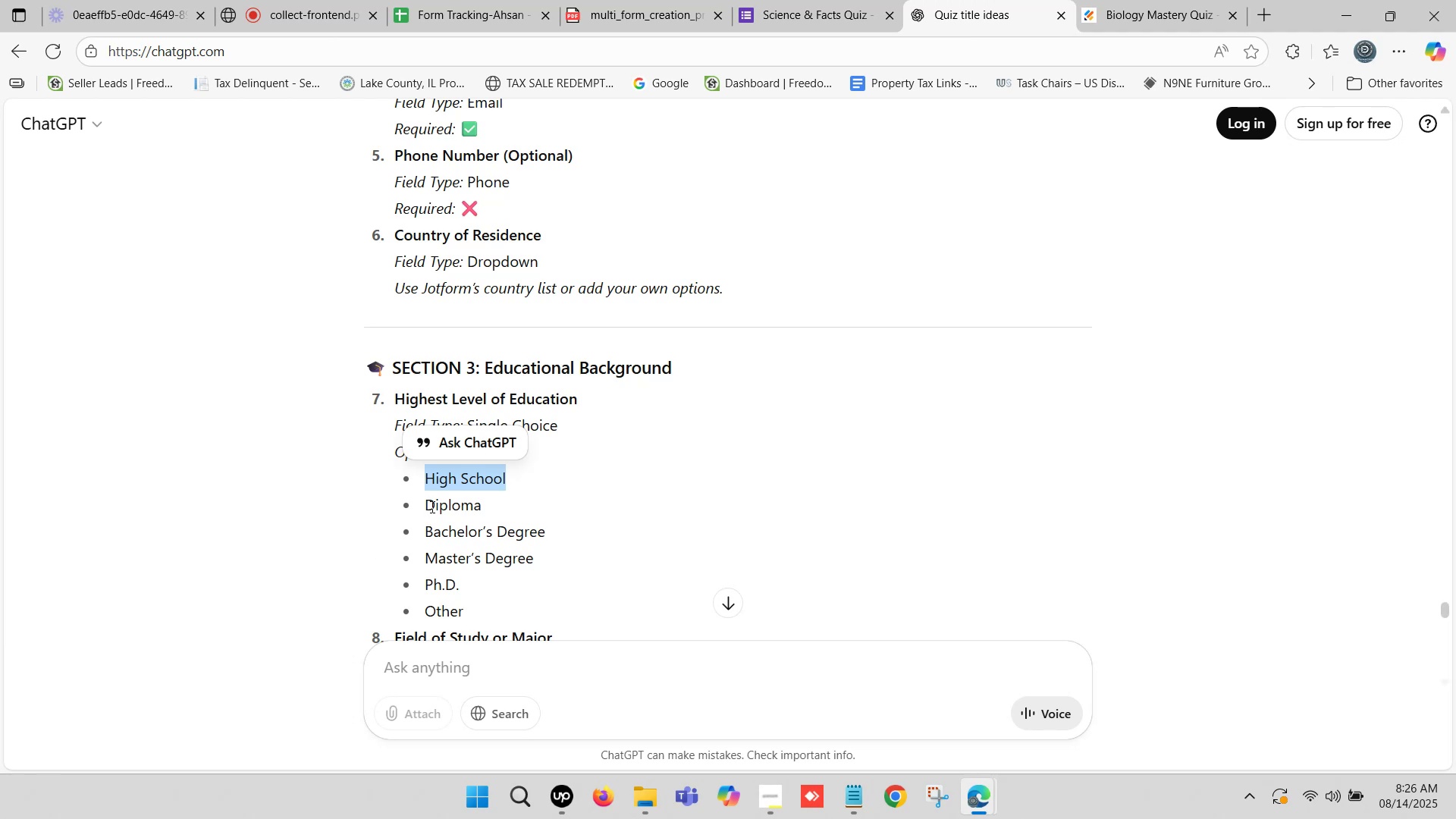 
left_click_drag(start_coordinate=[426, 498], to_coordinate=[480, 500])
 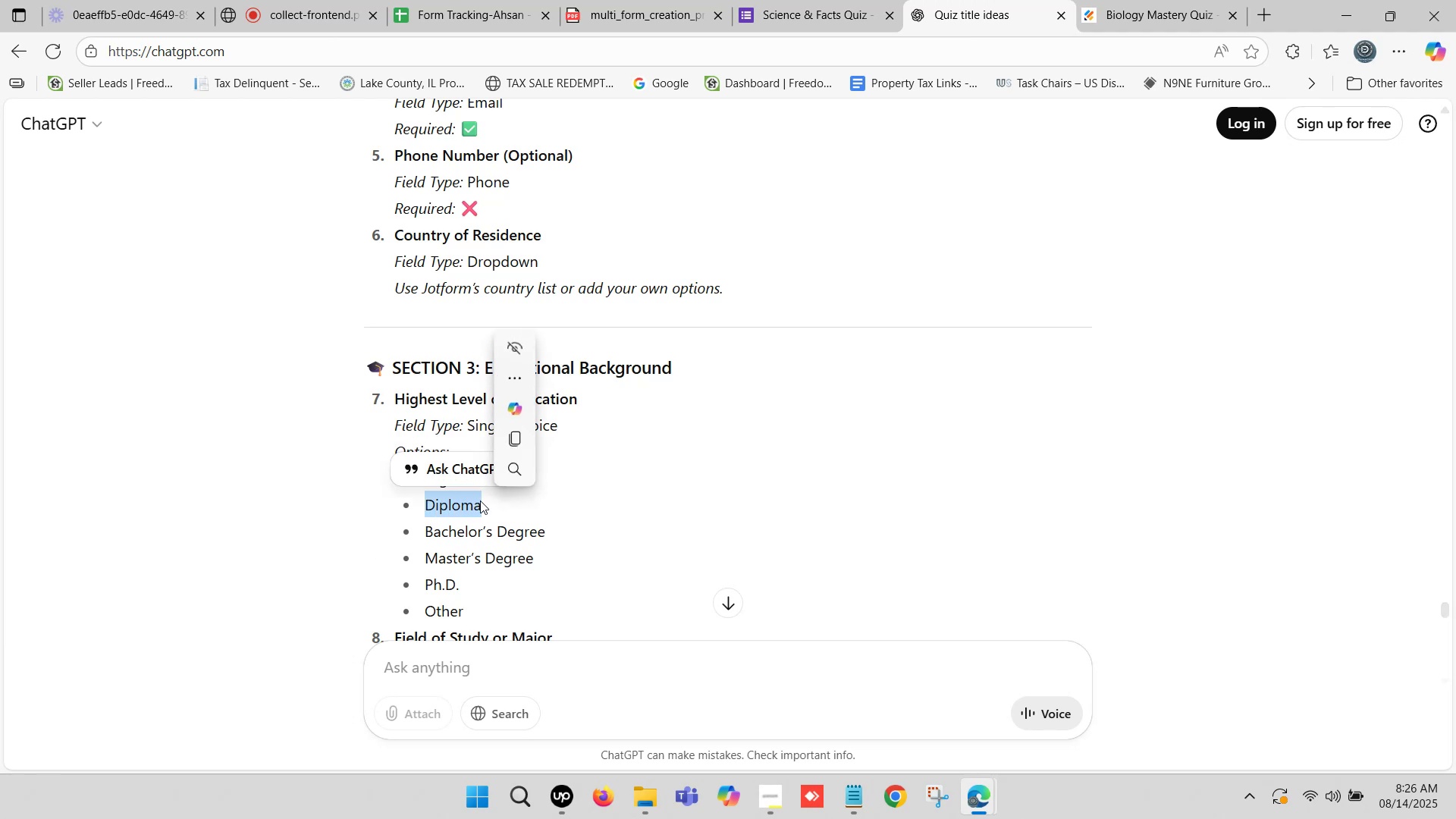 
key(Control+C)
 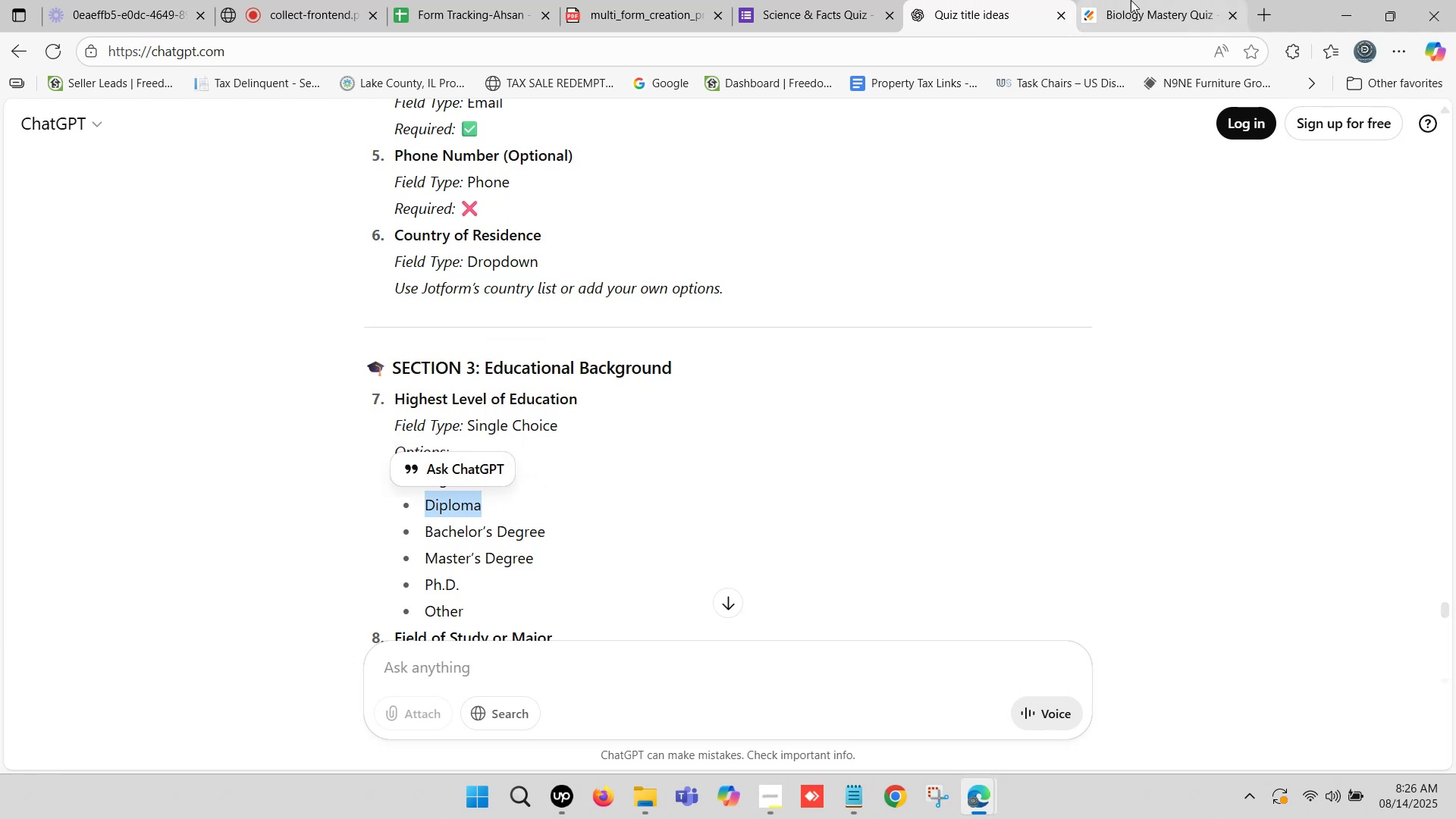 
left_click([1146, 0])
 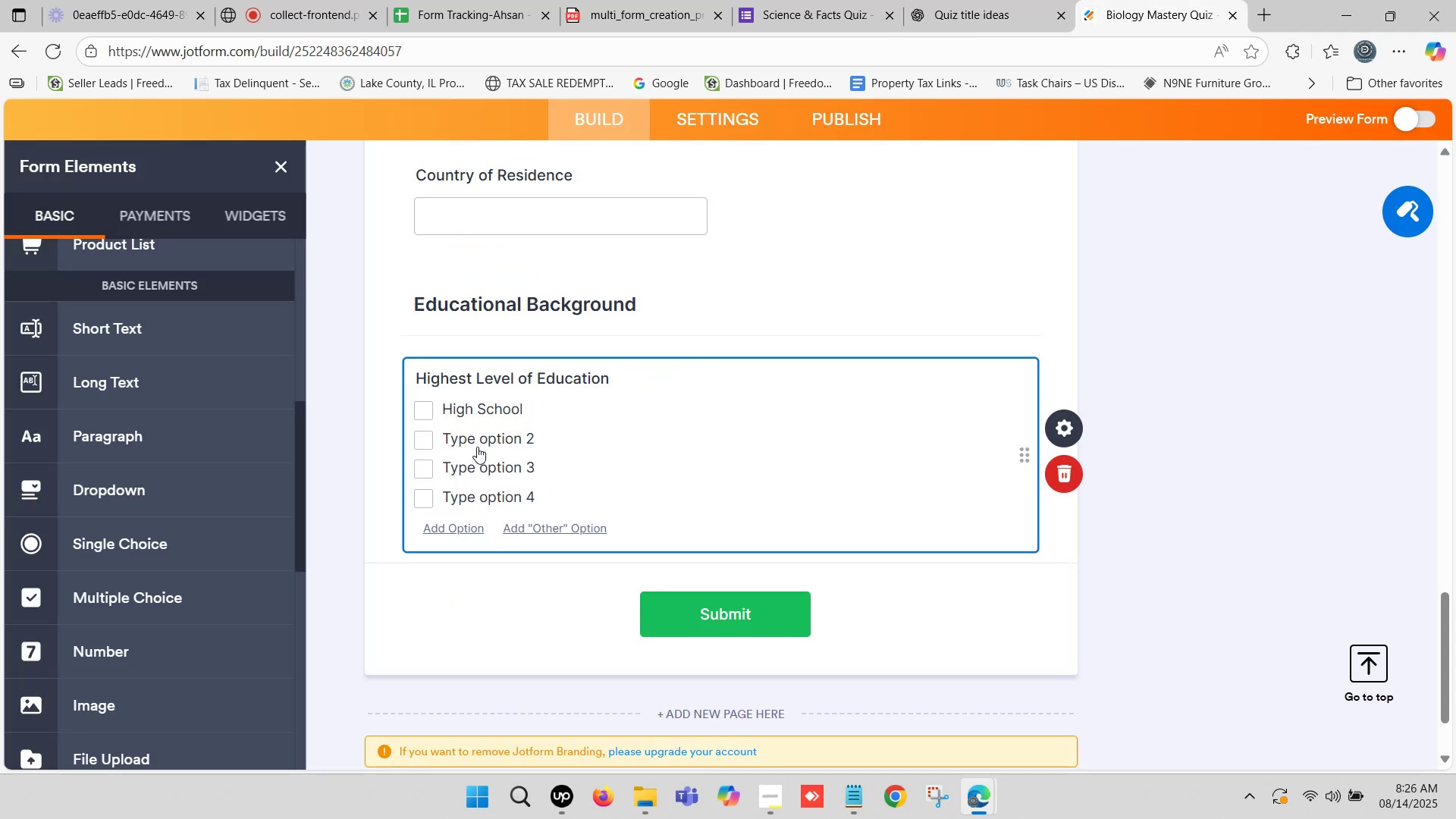 
left_click([479, 439])
 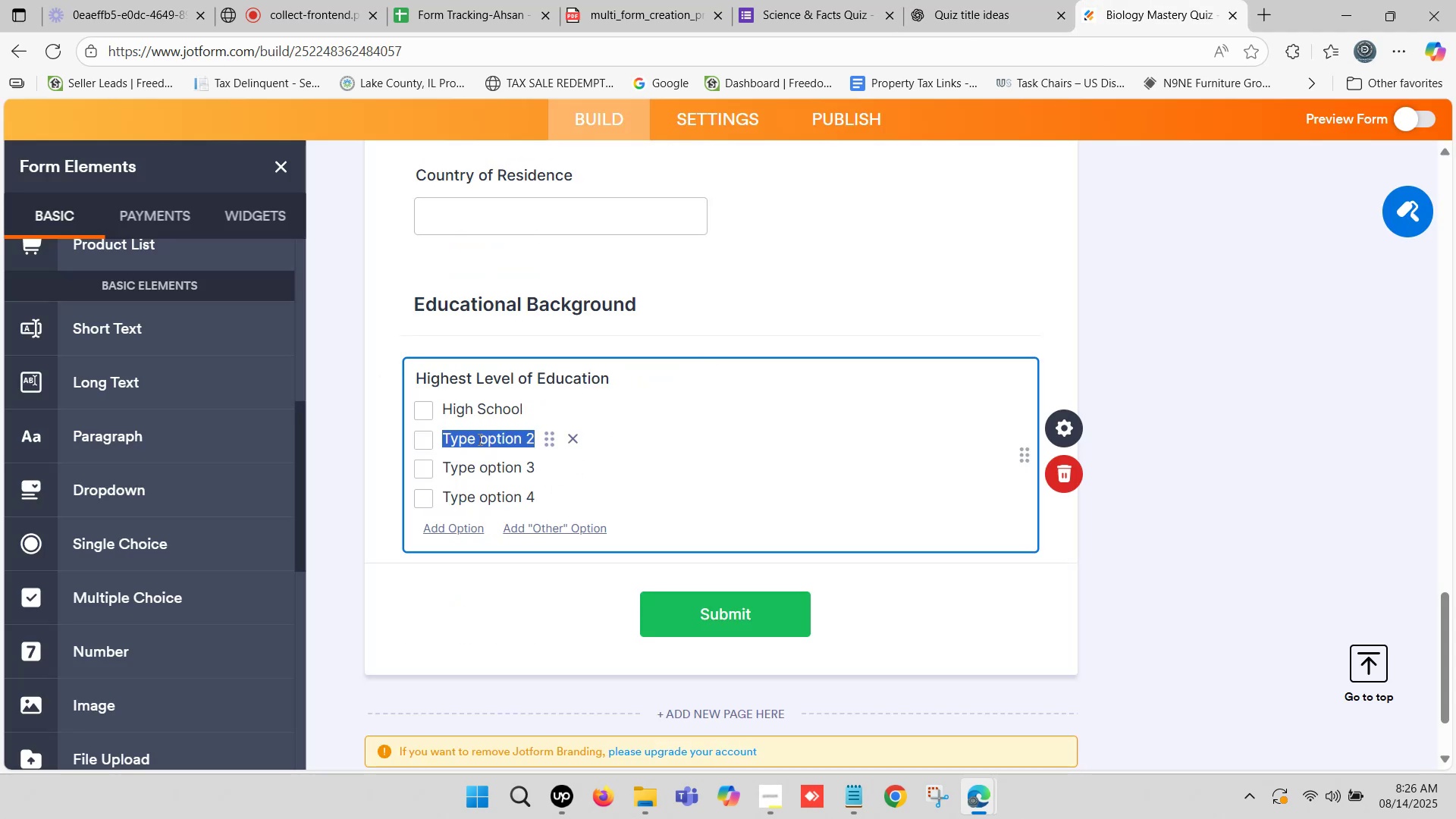 
key(Control+V)
 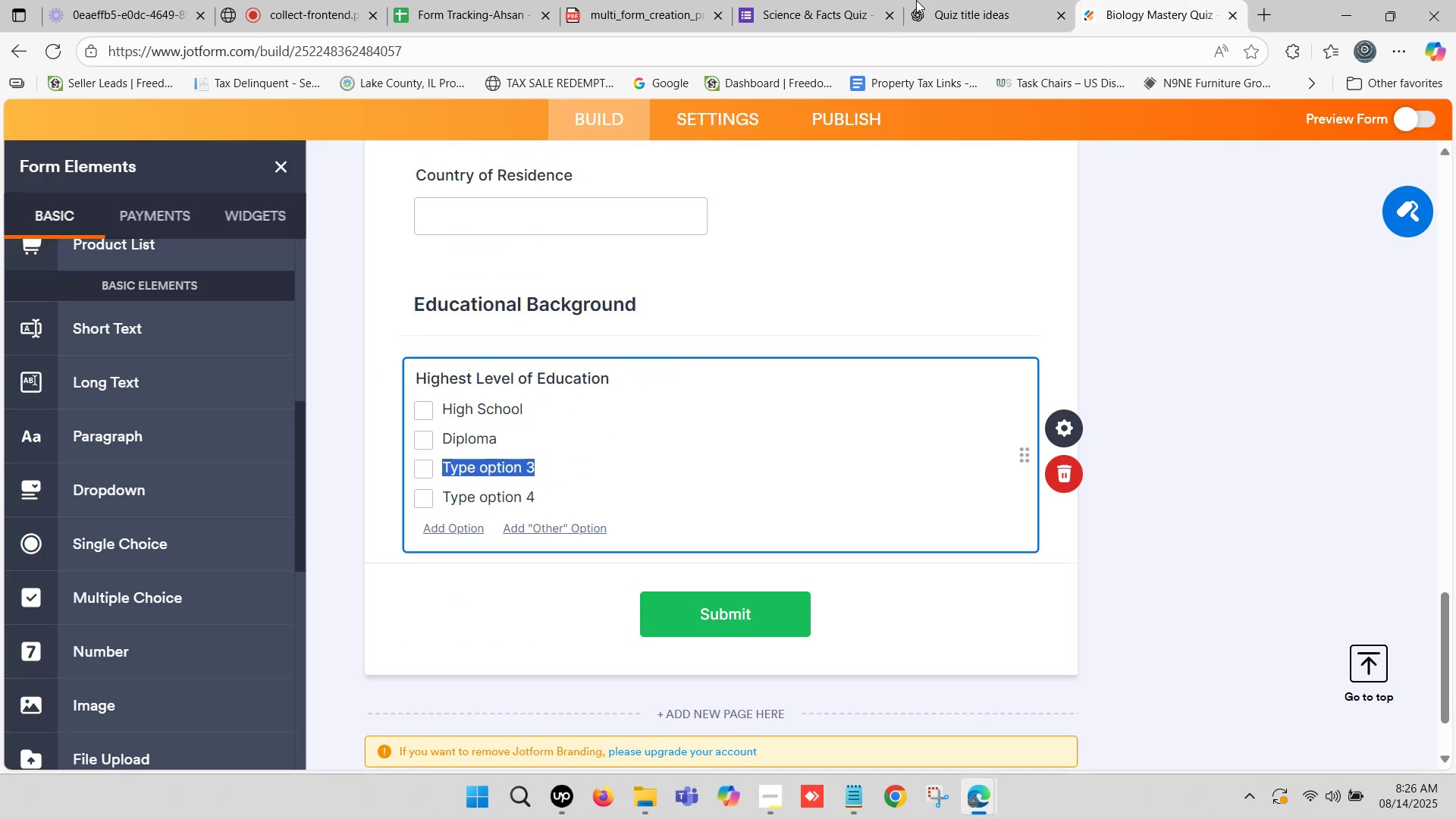 
left_click([975, 0])
 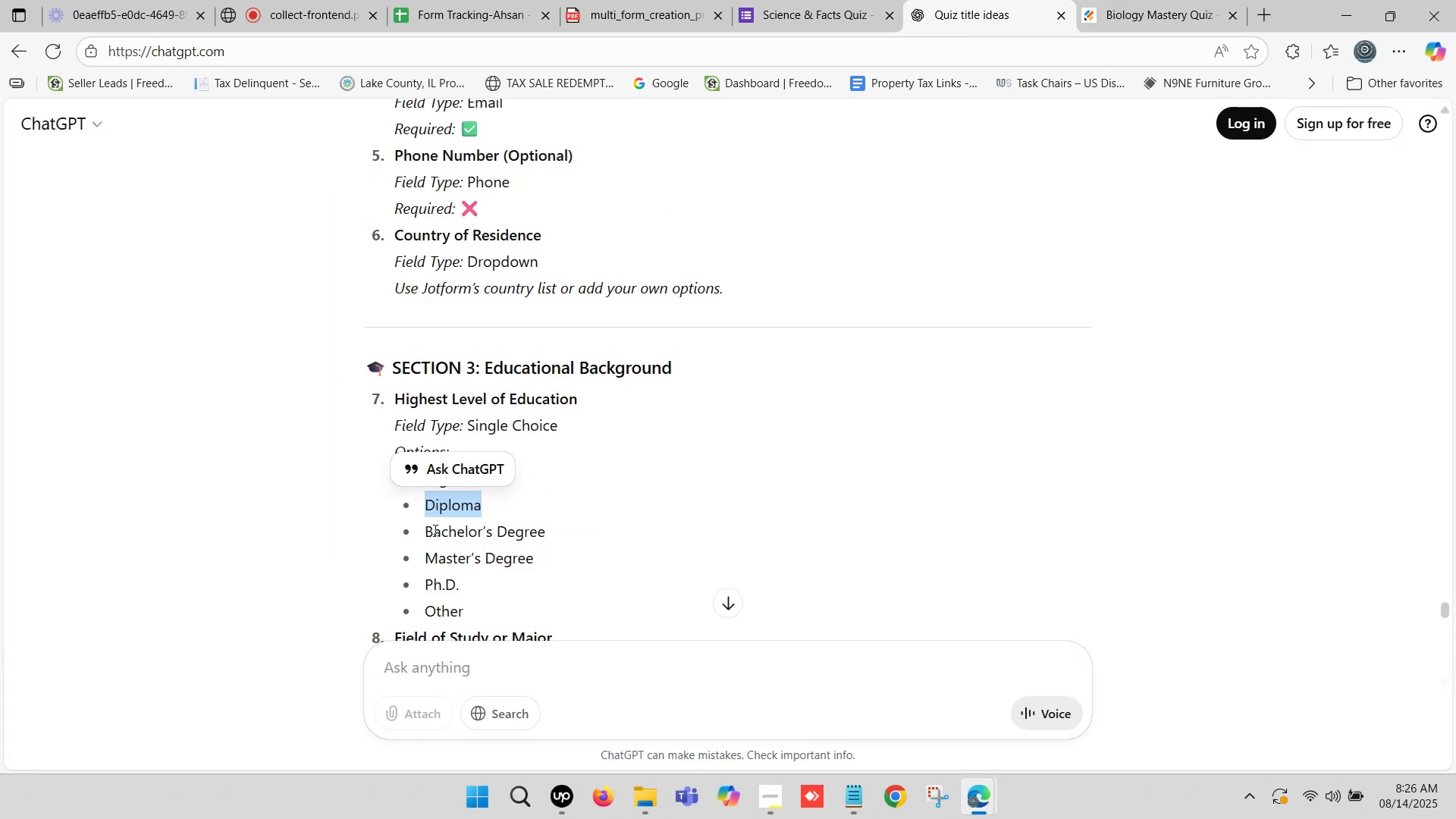 
left_click_drag(start_coordinate=[426, 531], to_coordinate=[548, 538])
 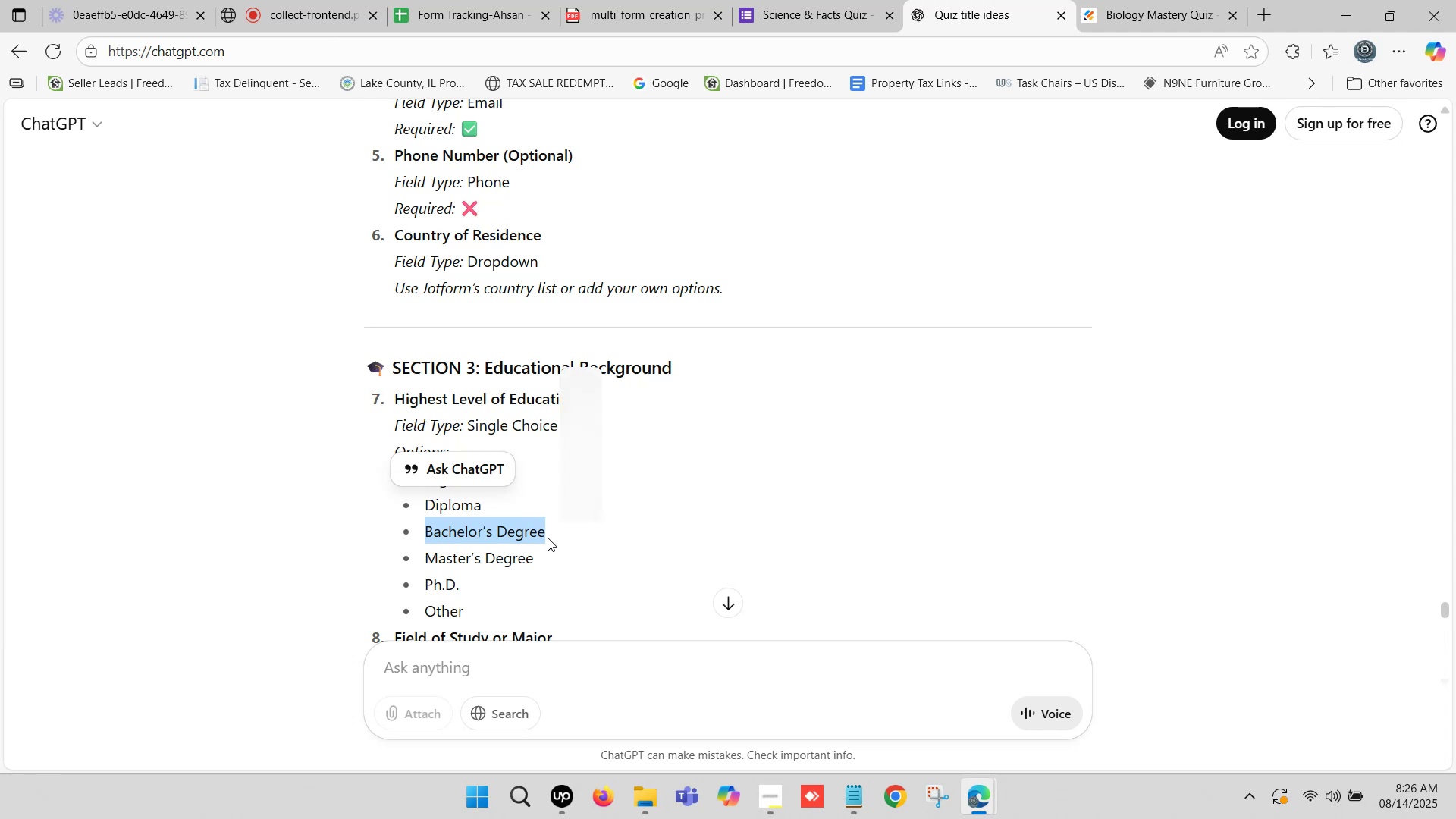 
key(Control+ControlLeft)
 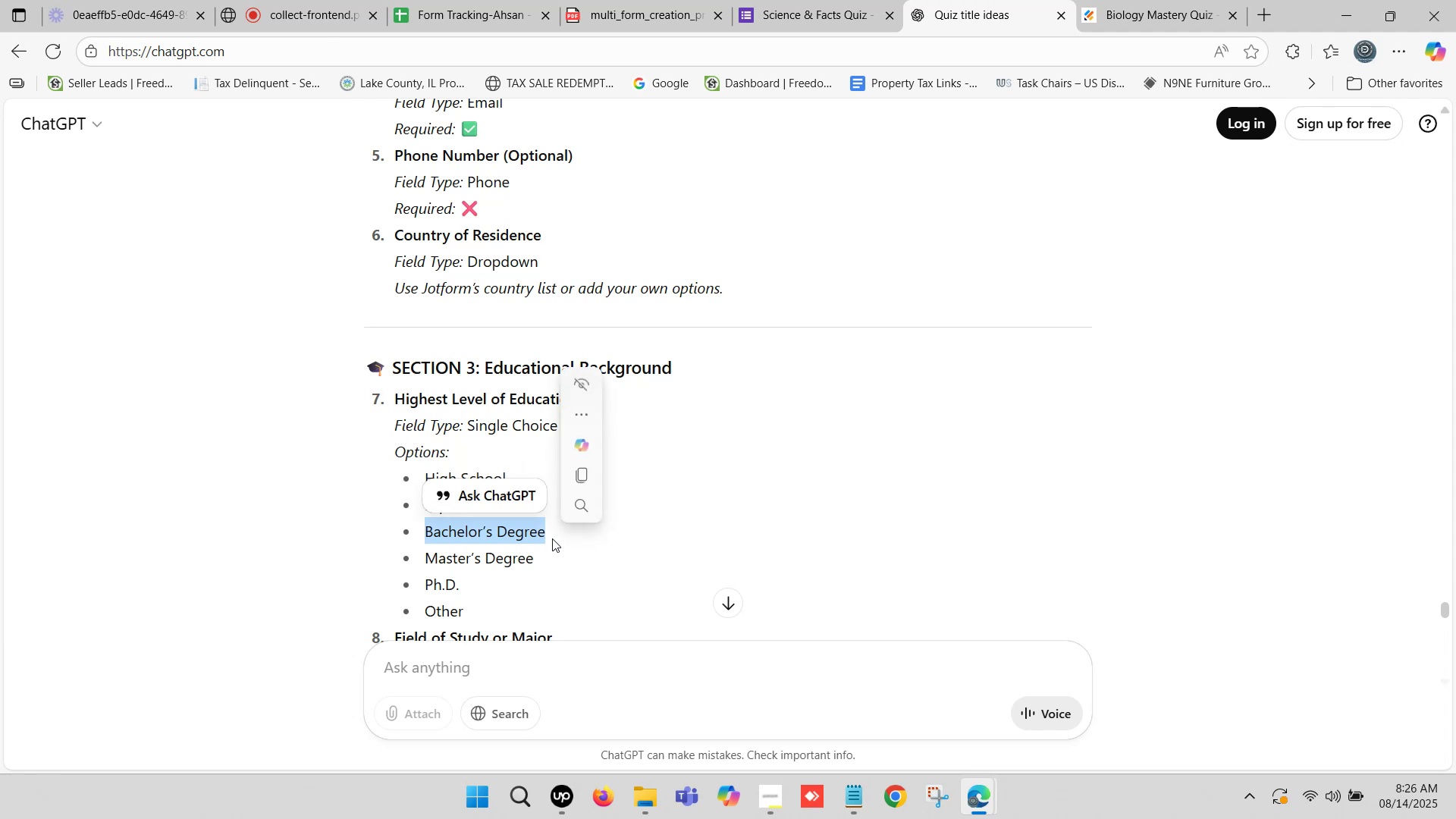 
key(Control+C)
 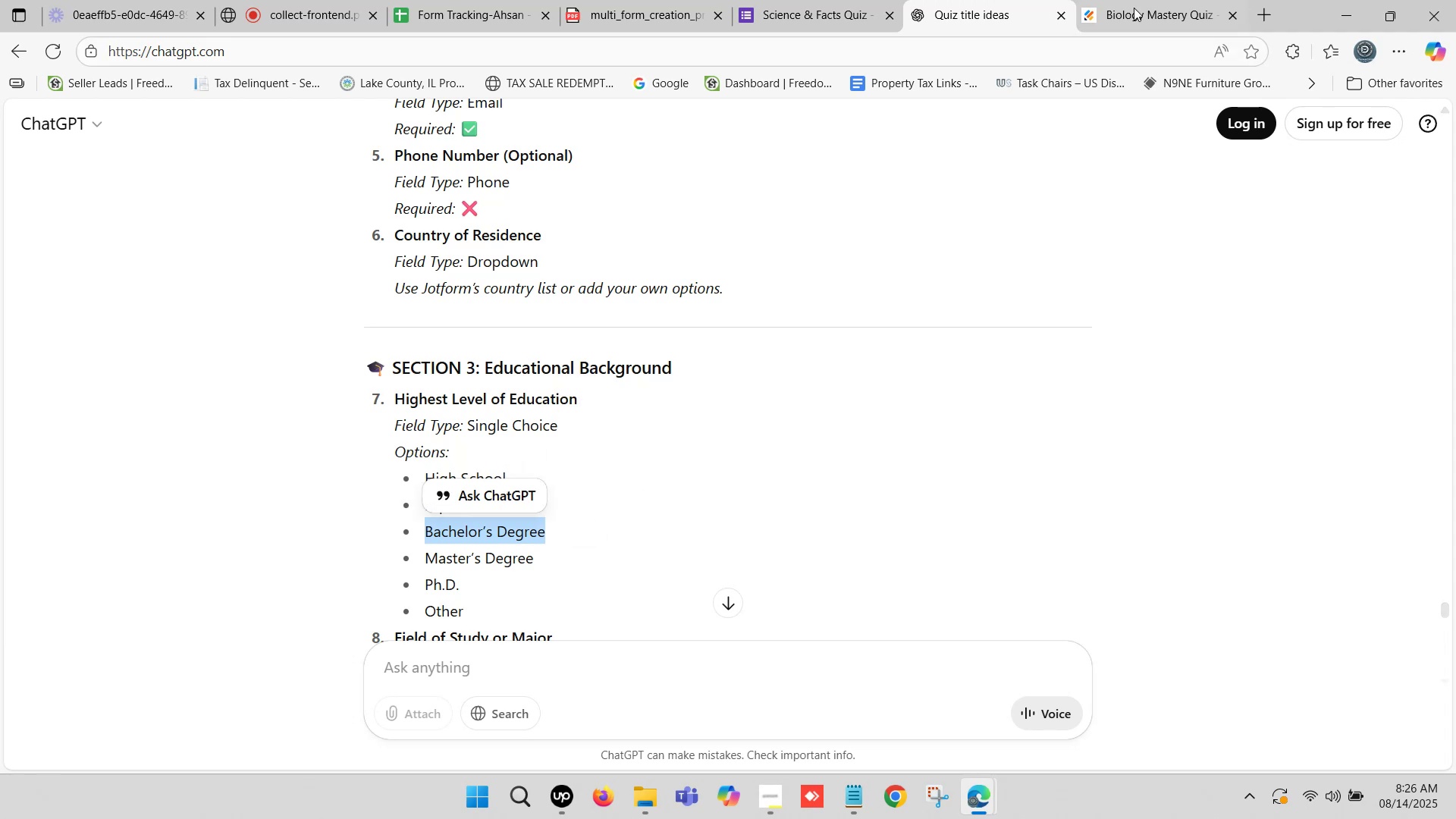 
left_click([1146, 0])
 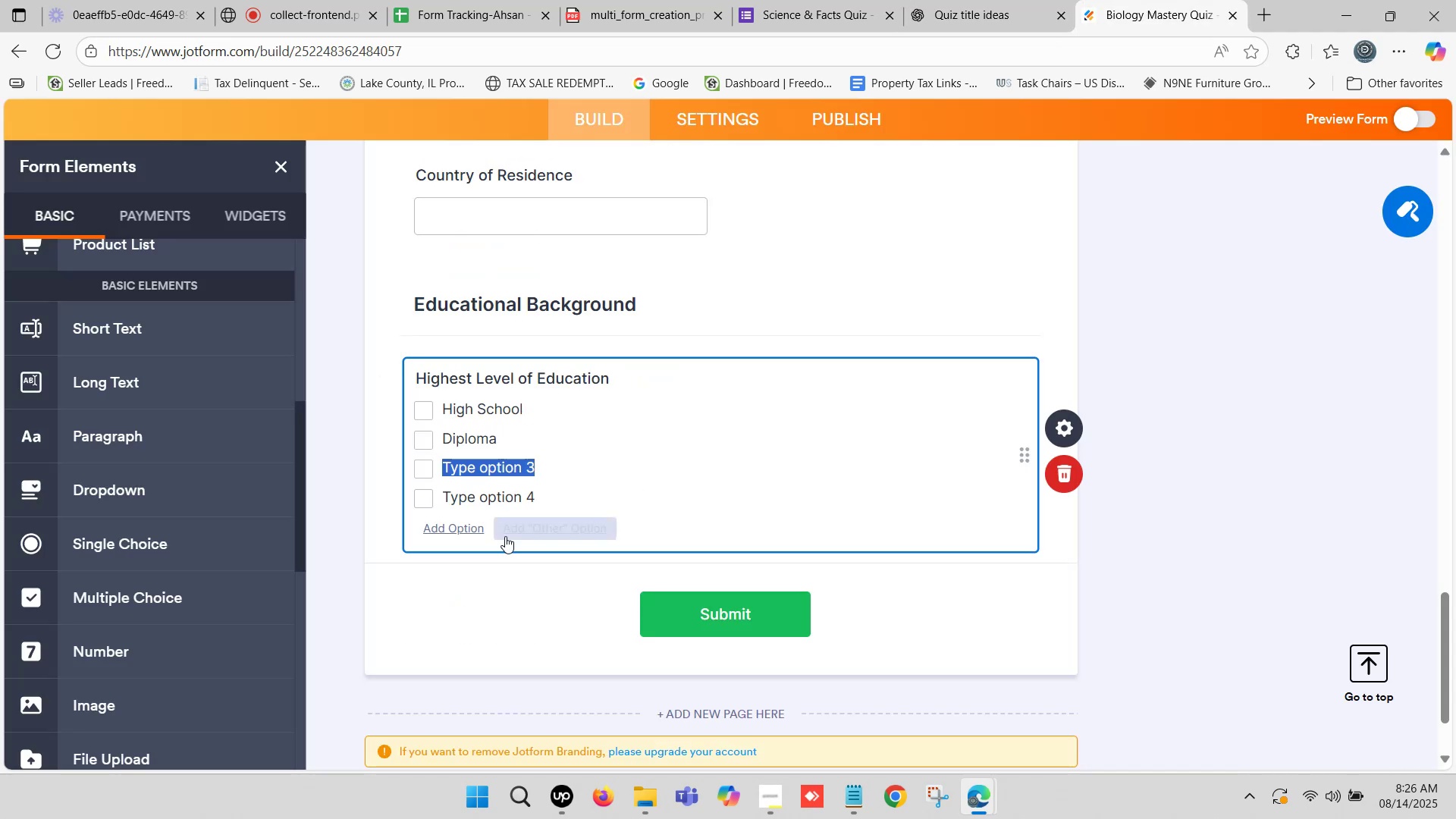 
key(Control+ControlLeft)
 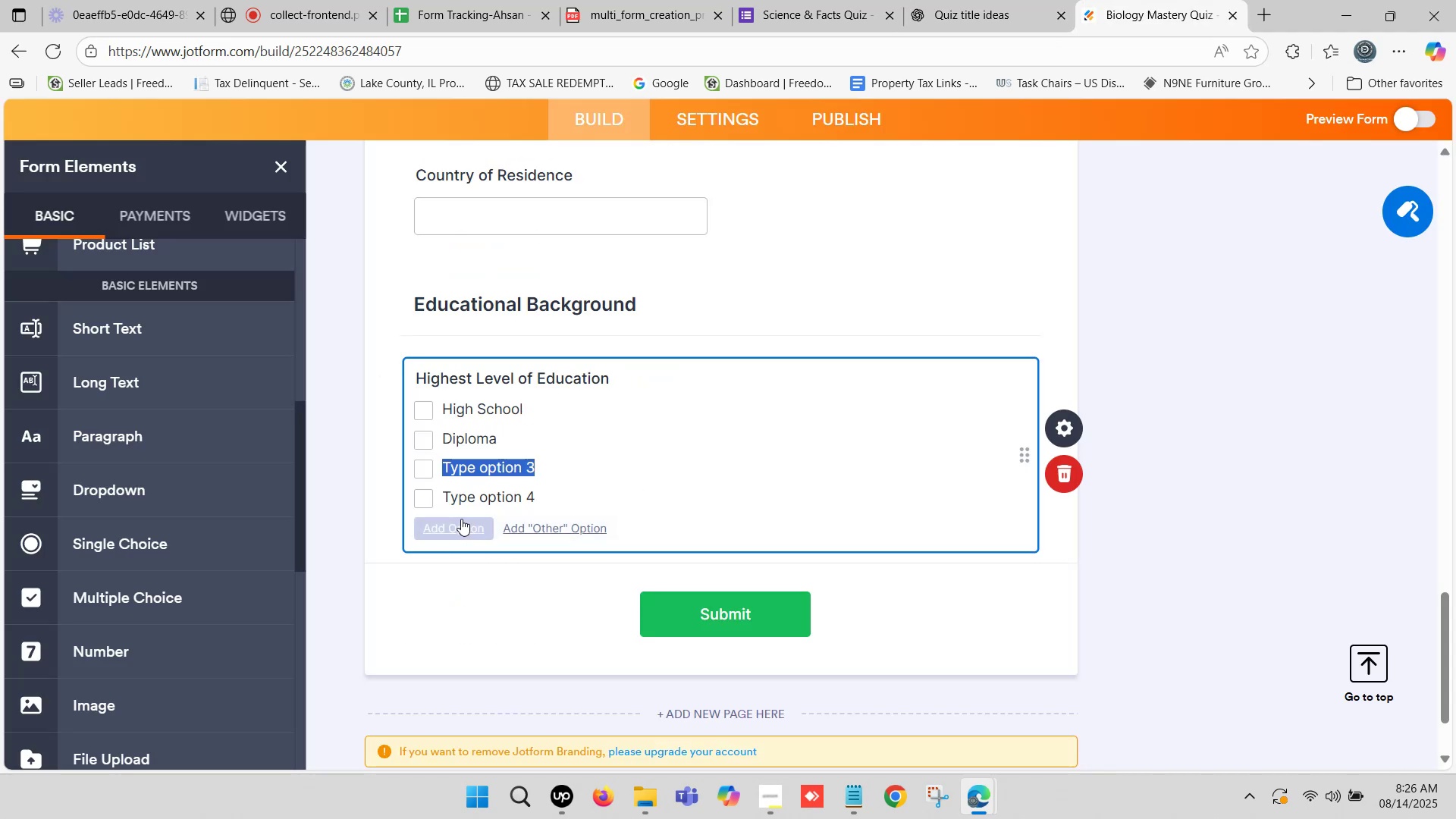 
key(Control+V)
 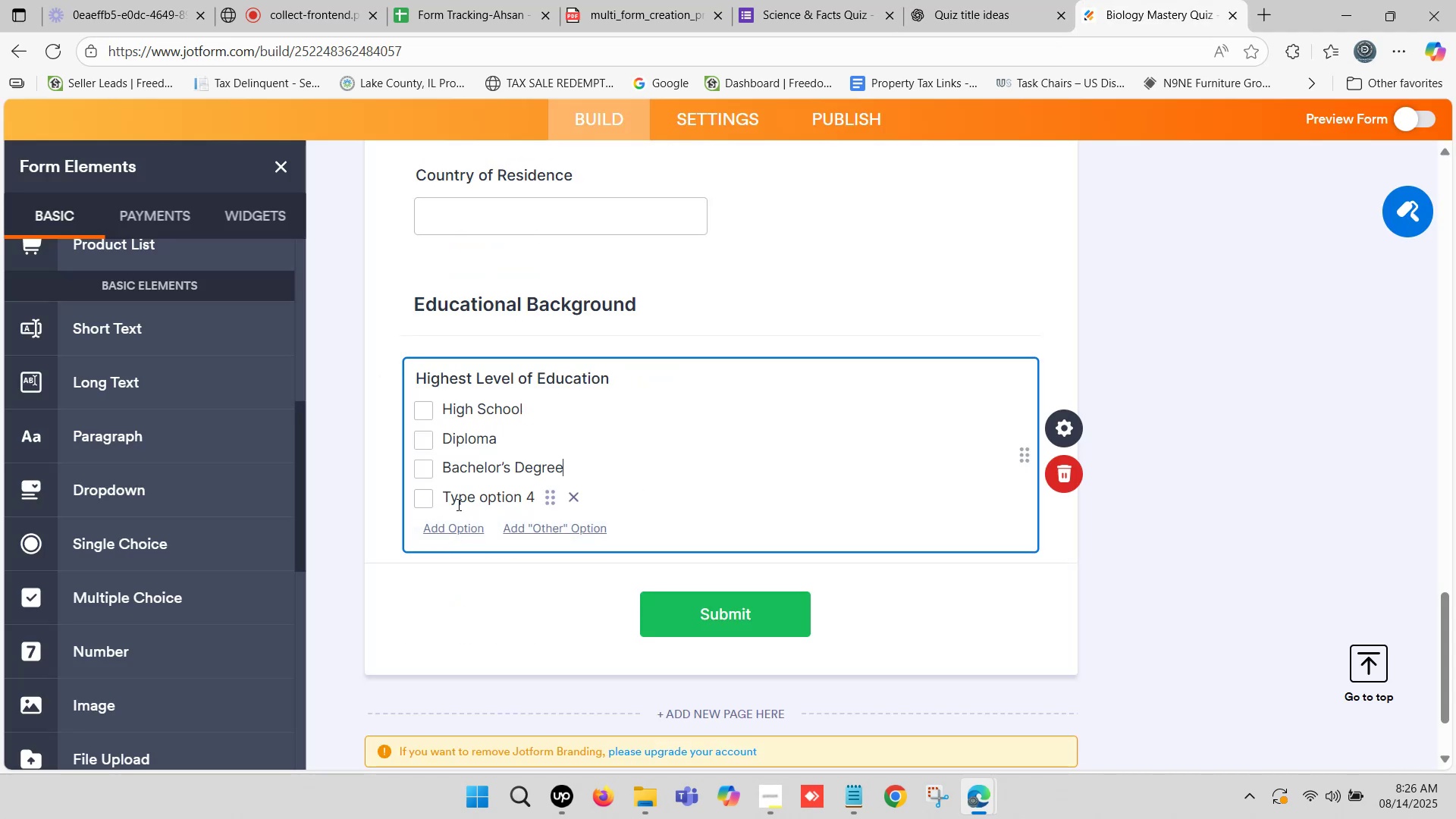 
left_click([459, 504])
 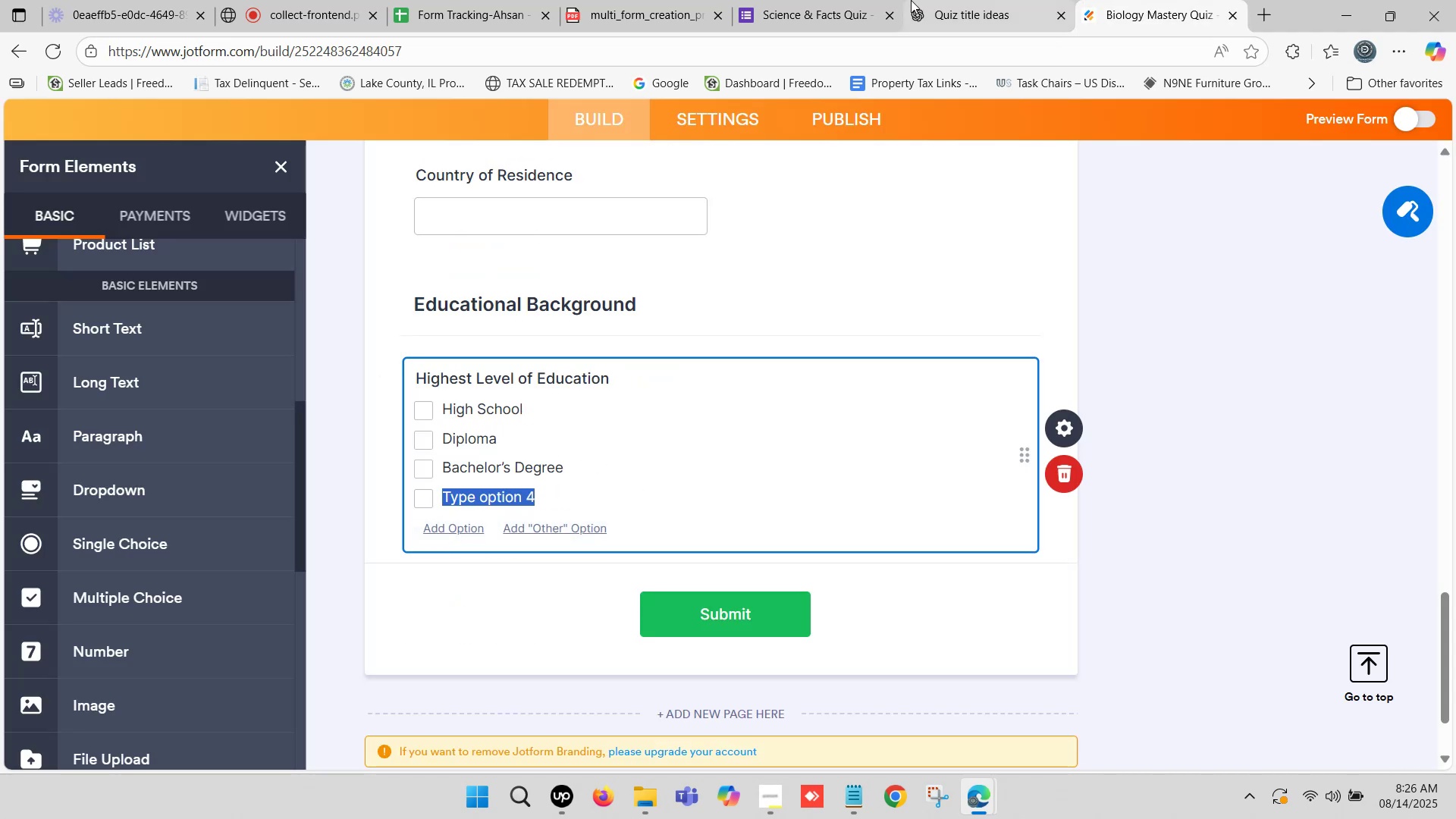 
left_click([960, 0])
 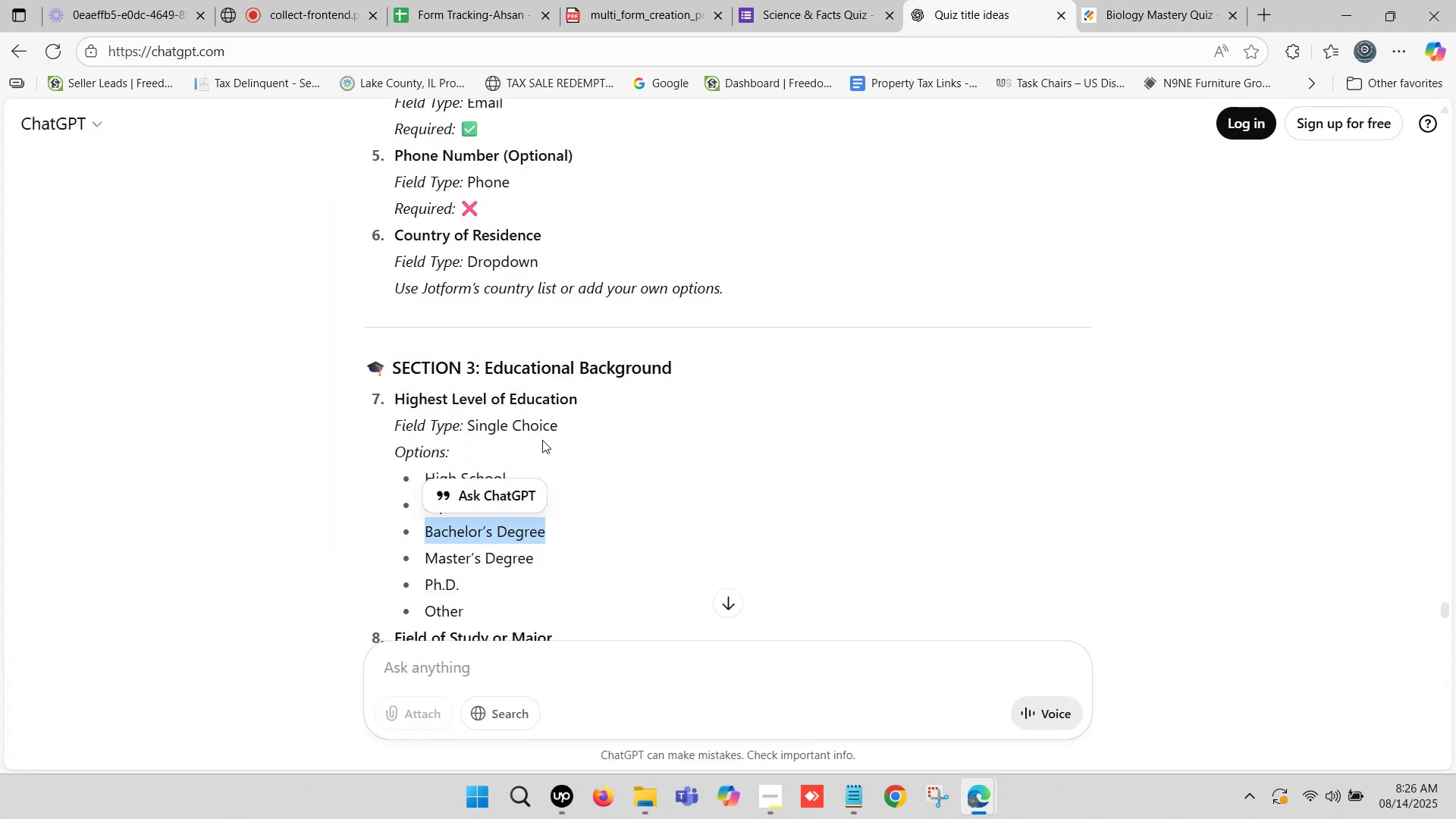 
scroll: coordinate [438, 523], scroll_direction: down, amount: 1.0
 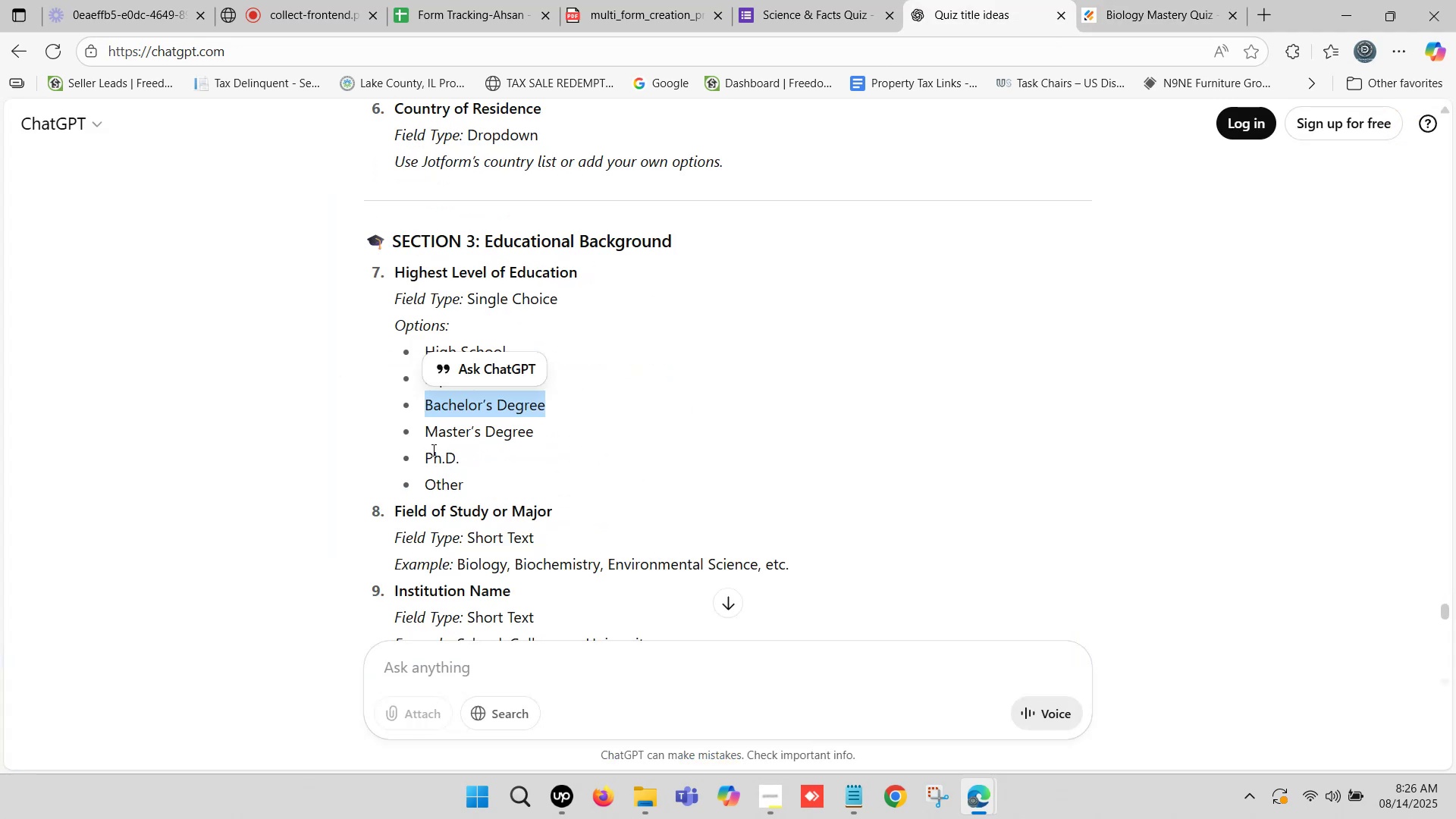 
left_click_drag(start_coordinate=[429, 440], to_coordinate=[534, 440])
 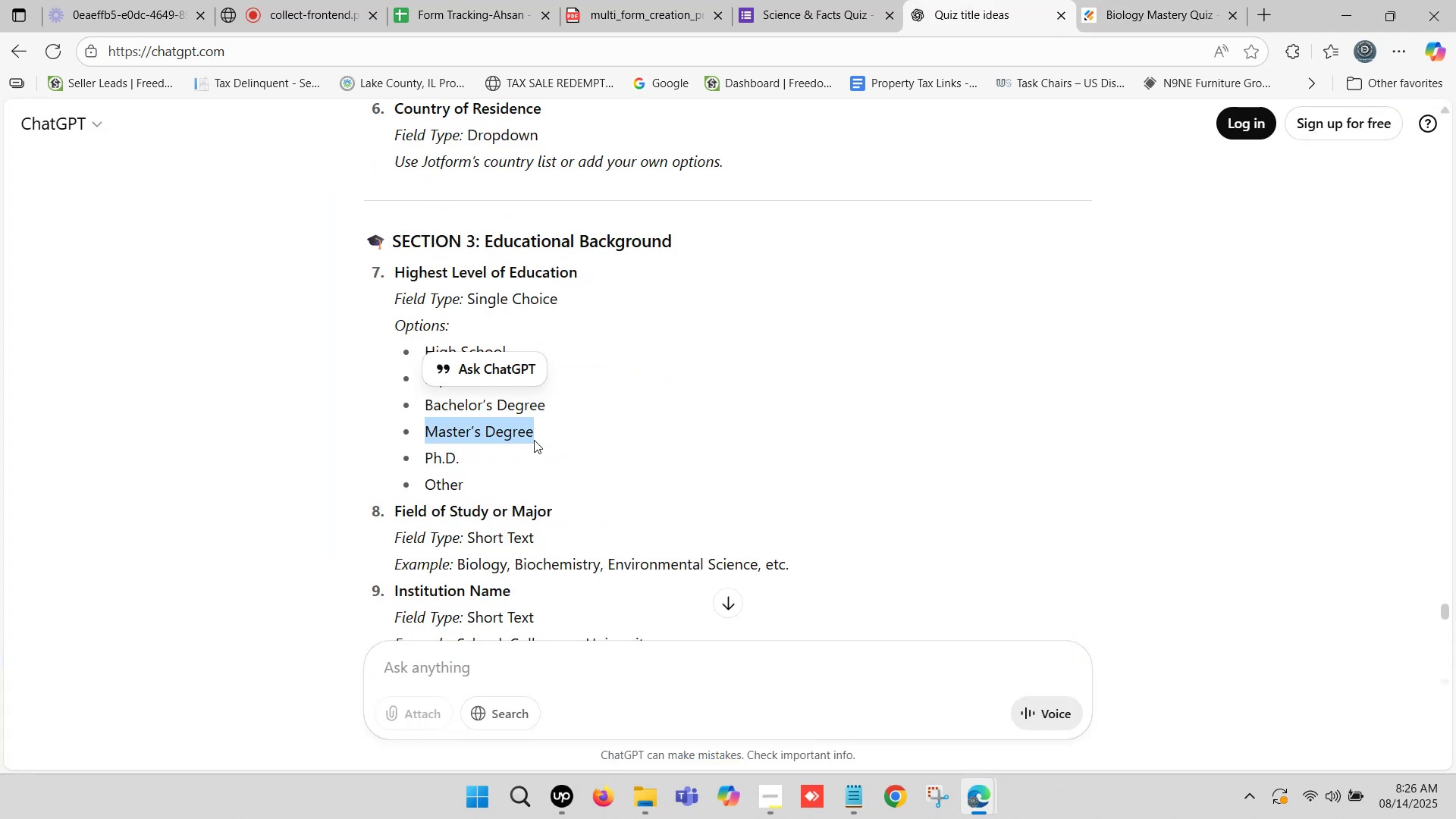 
key(Control+C)
 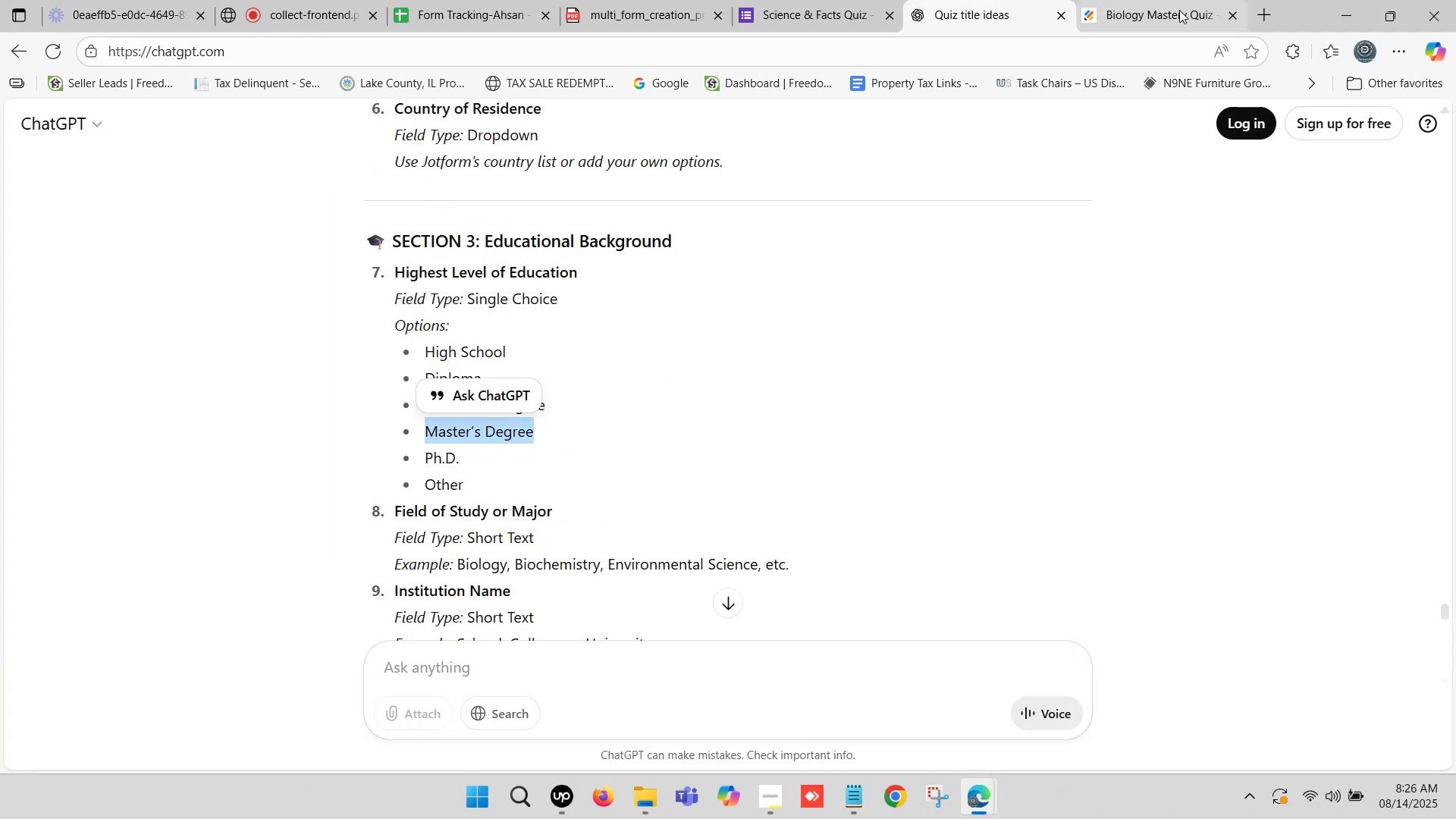 
left_click([1169, 0])
 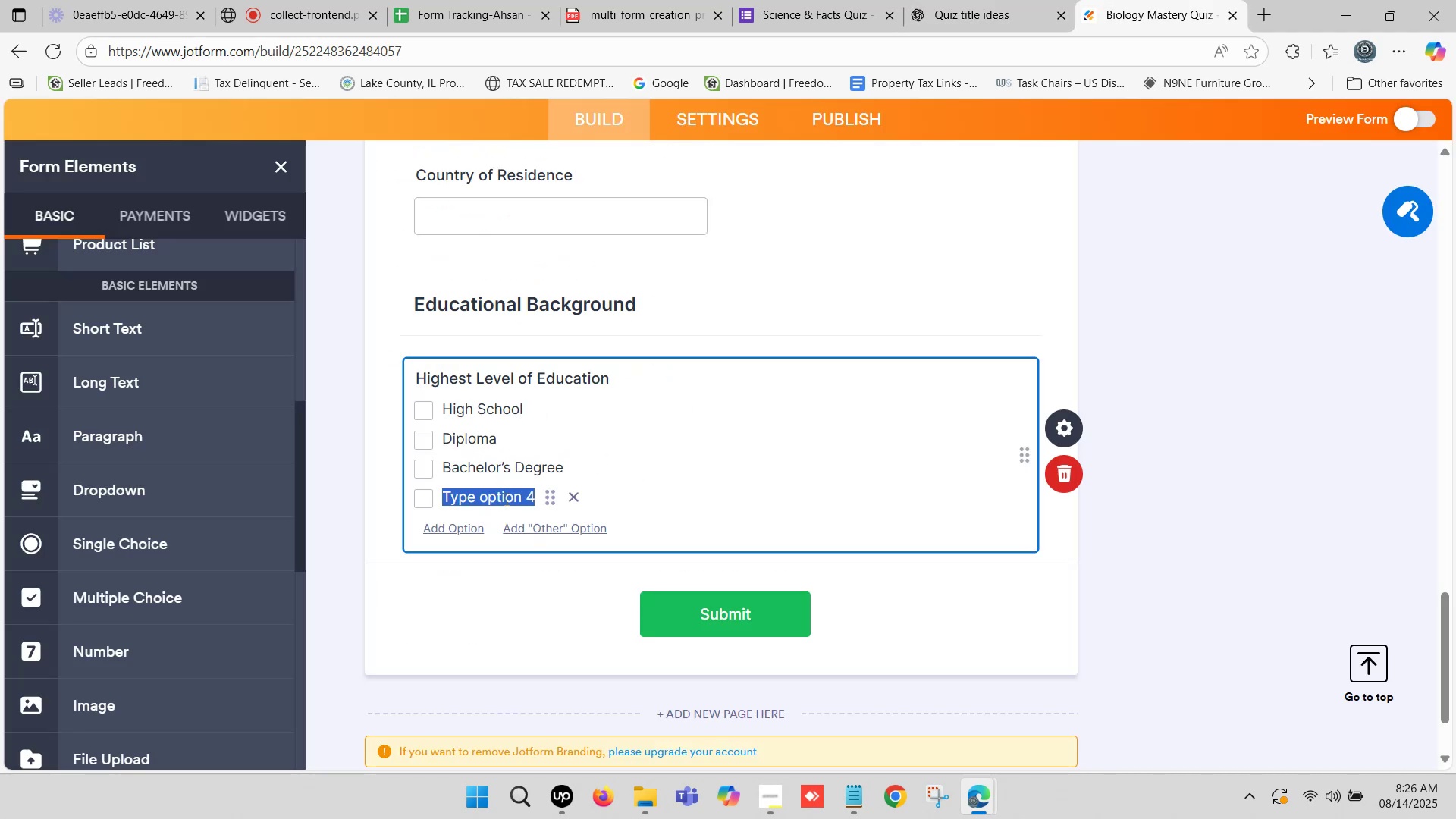 
key(Control+V)
 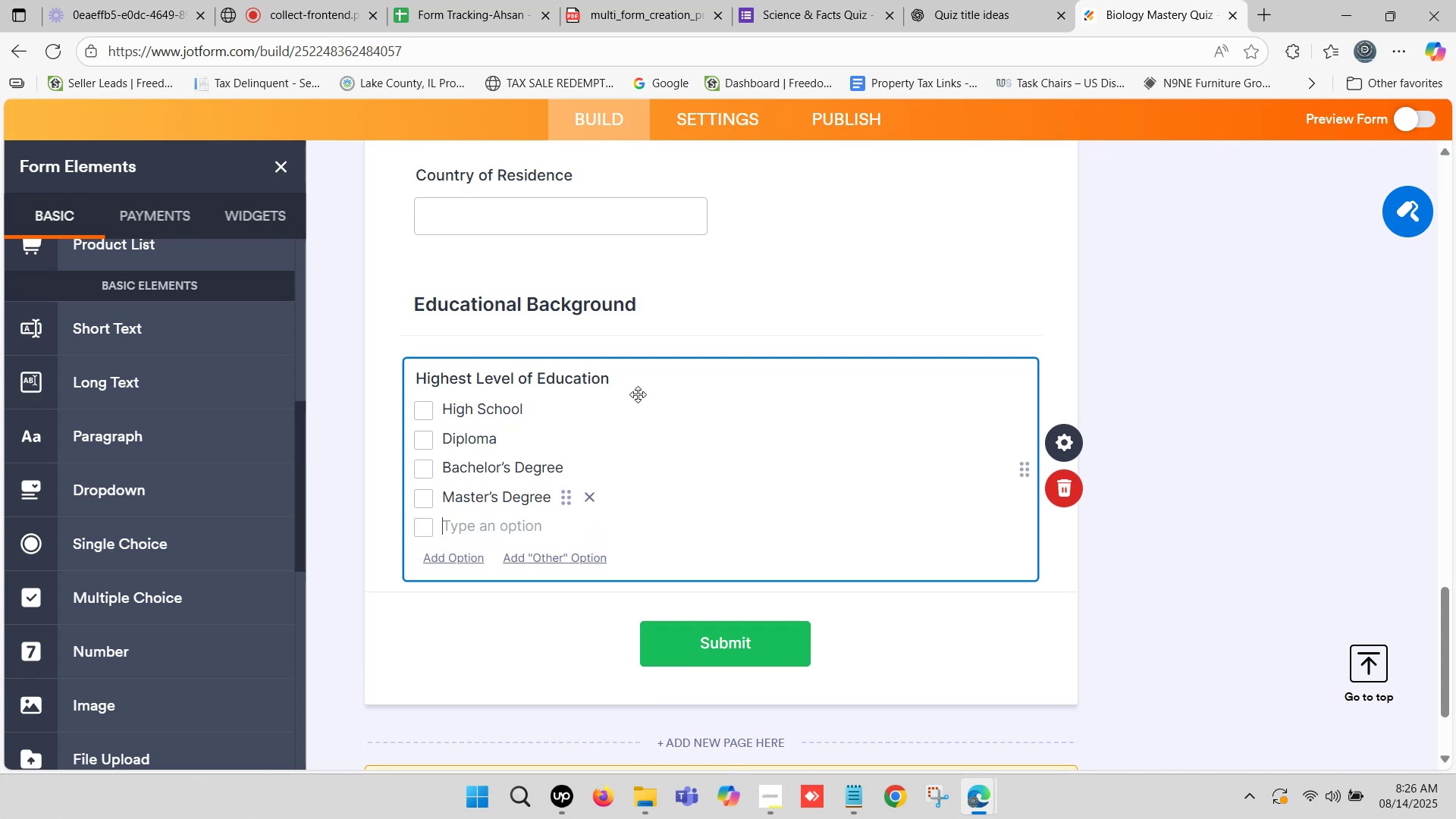 
left_click([905, 0])
 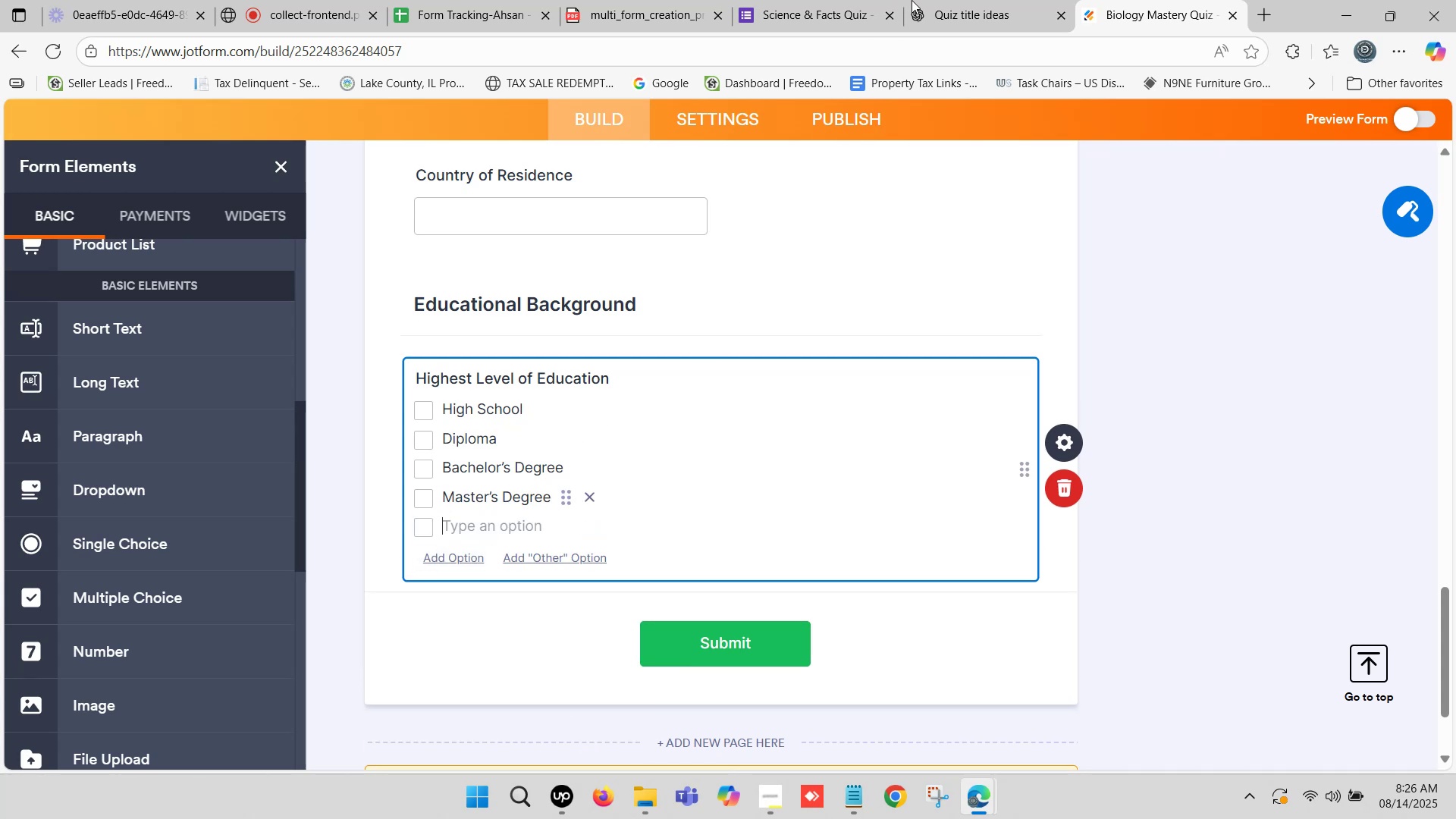 
left_click([918, 0])
 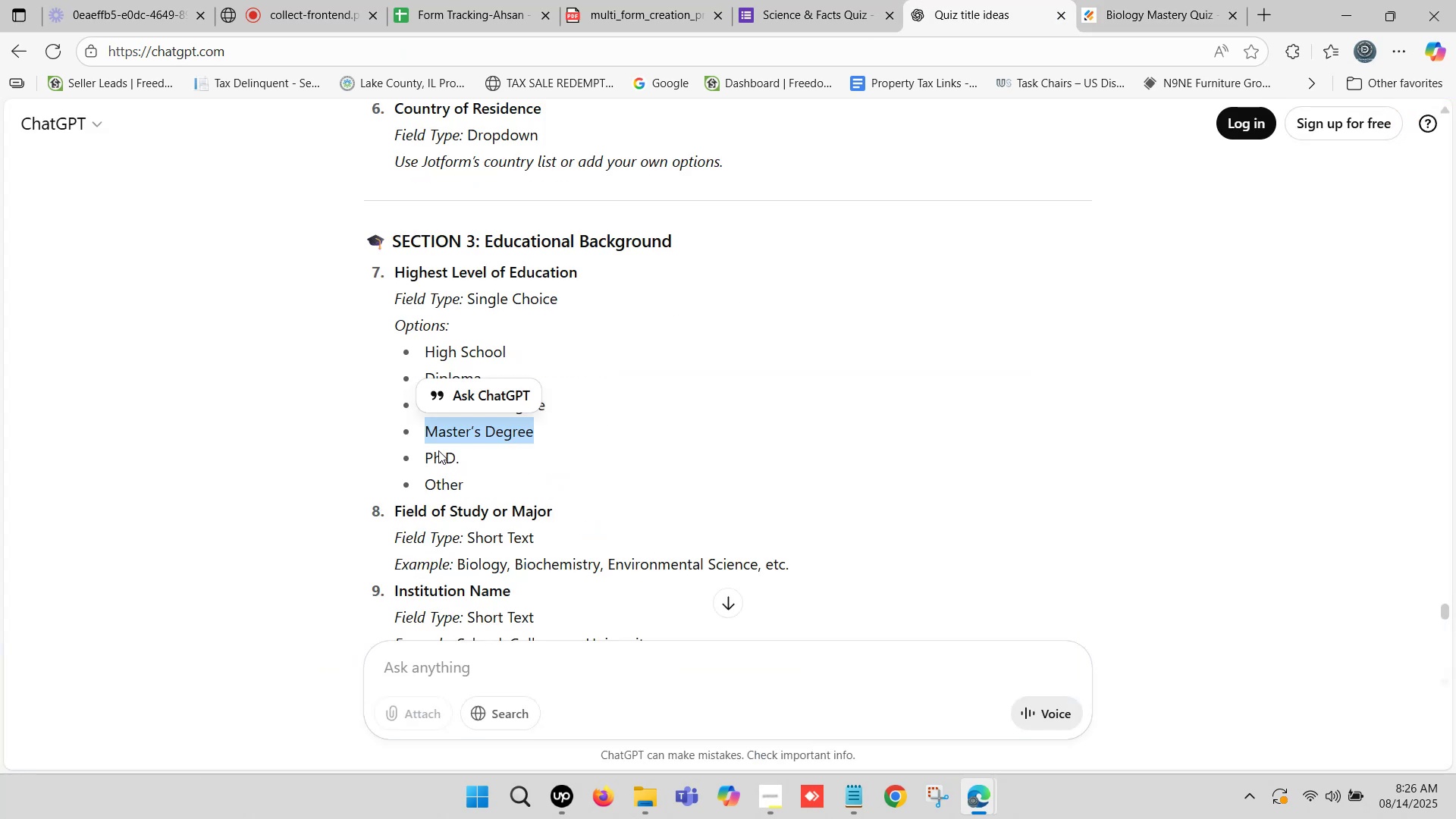 
left_click_drag(start_coordinate=[422, 452], to_coordinate=[454, 463])
 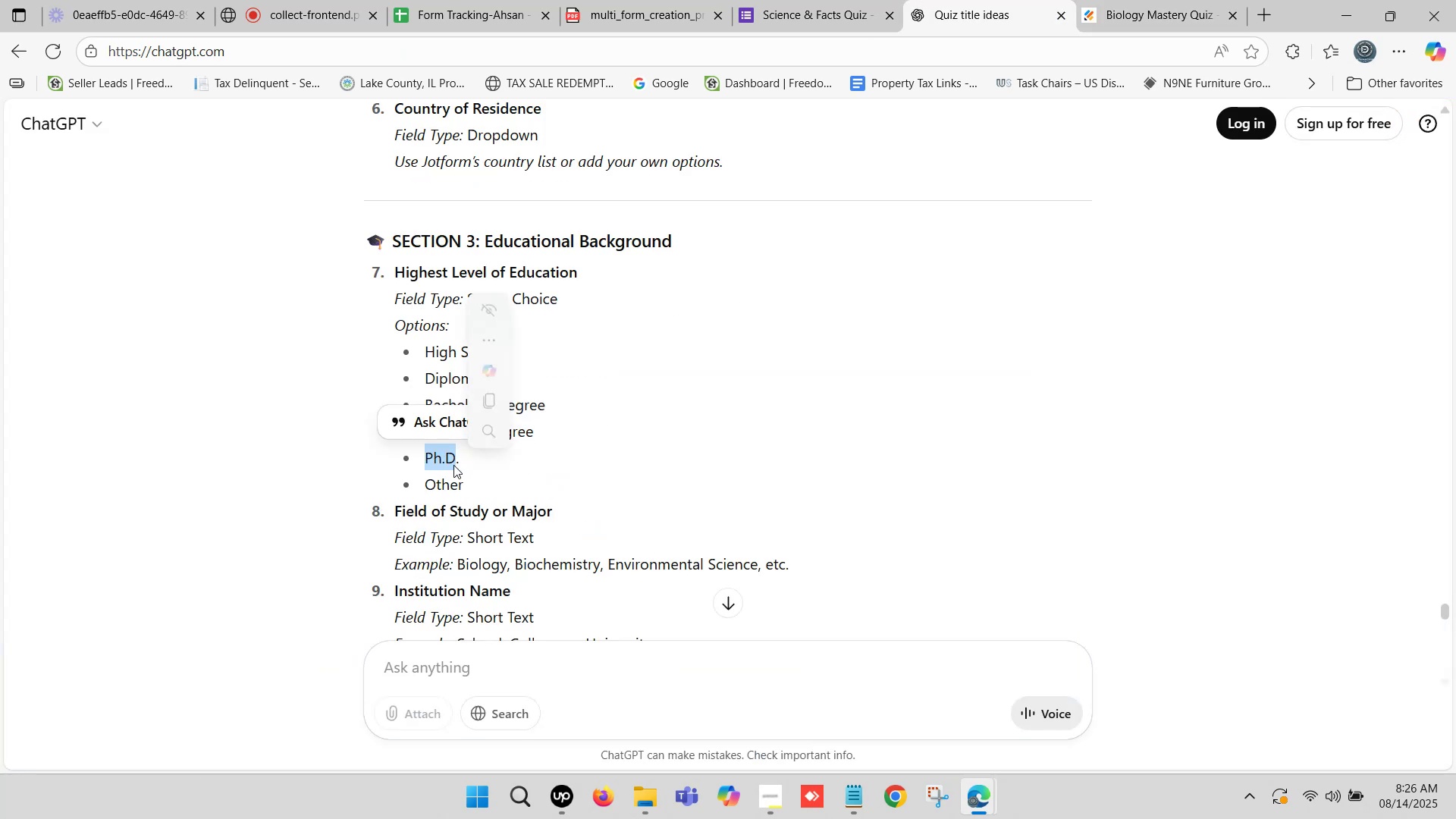 
key(Control+C)
 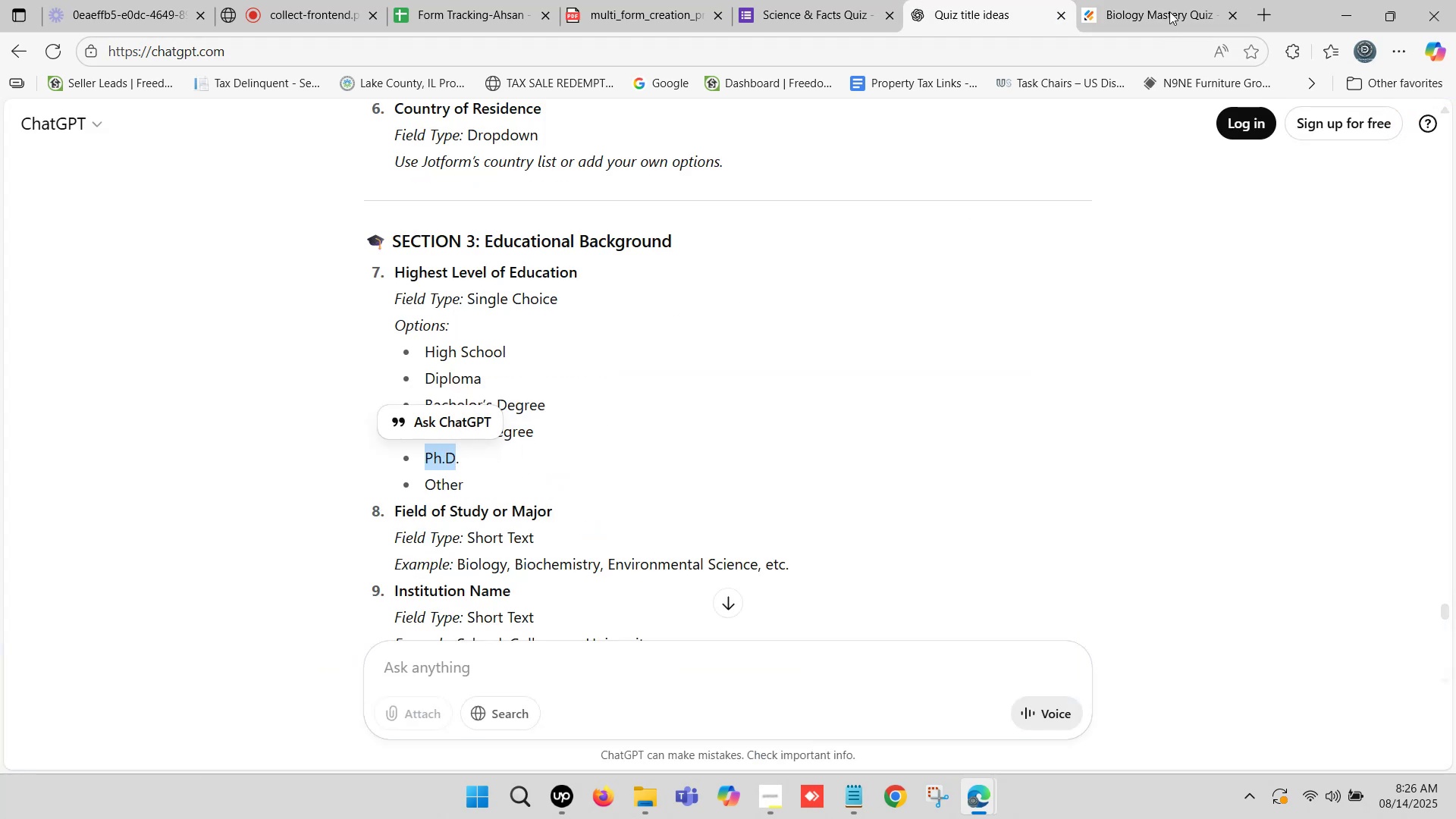 
left_click([1175, 0])
 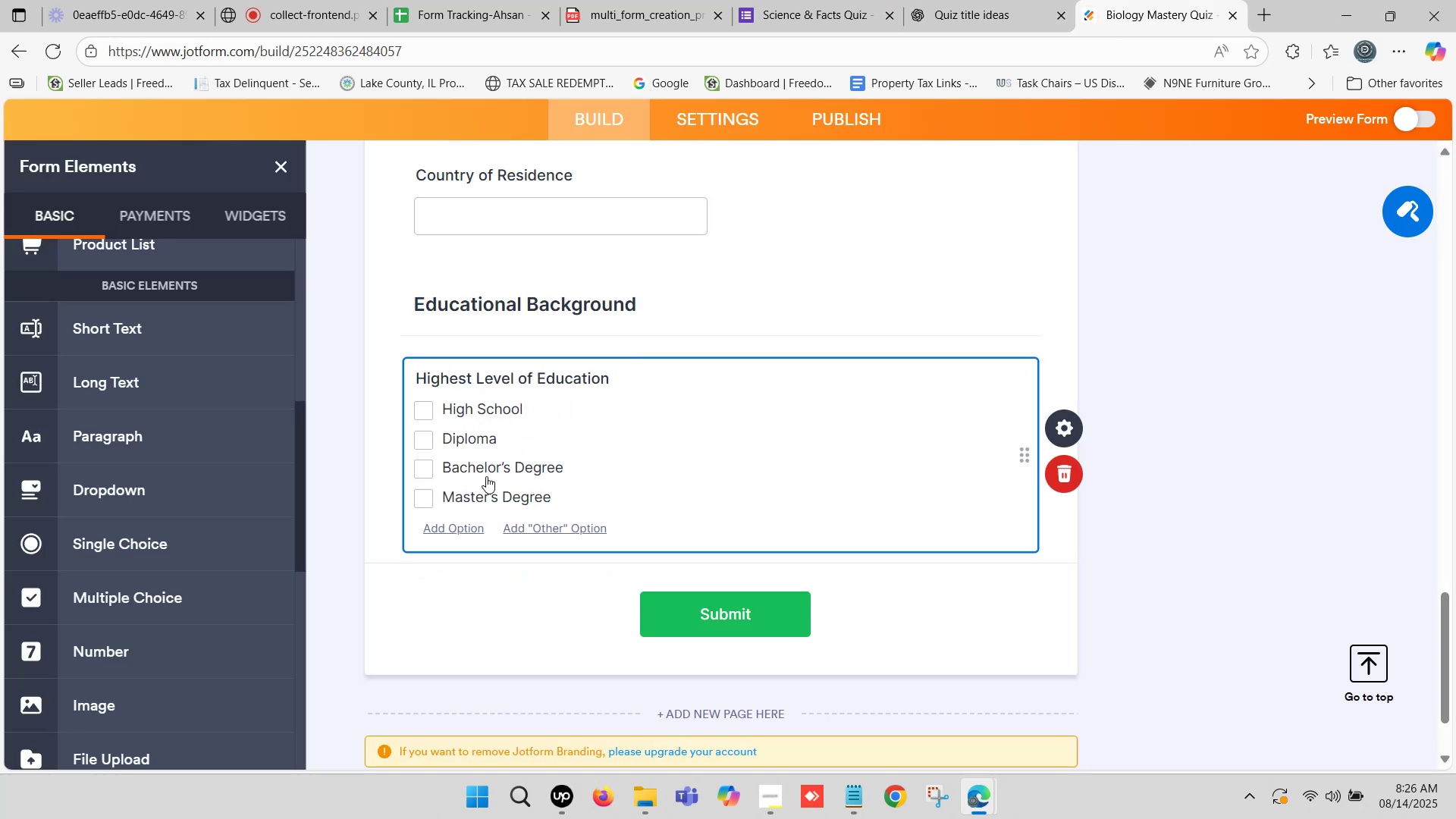 
left_click([493, 466])
 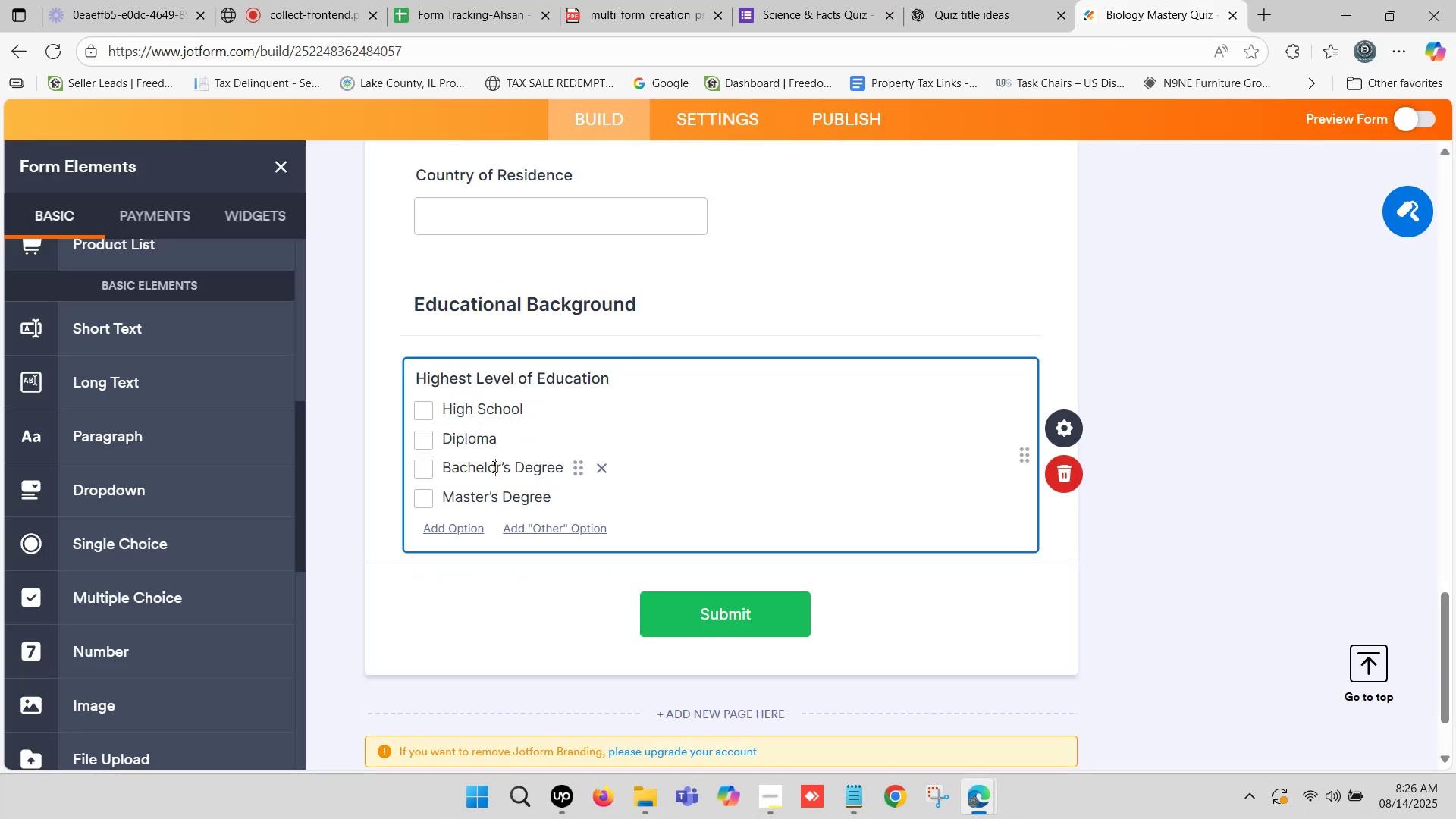 
hold_key(key=ControlLeft, duration=0.46)
 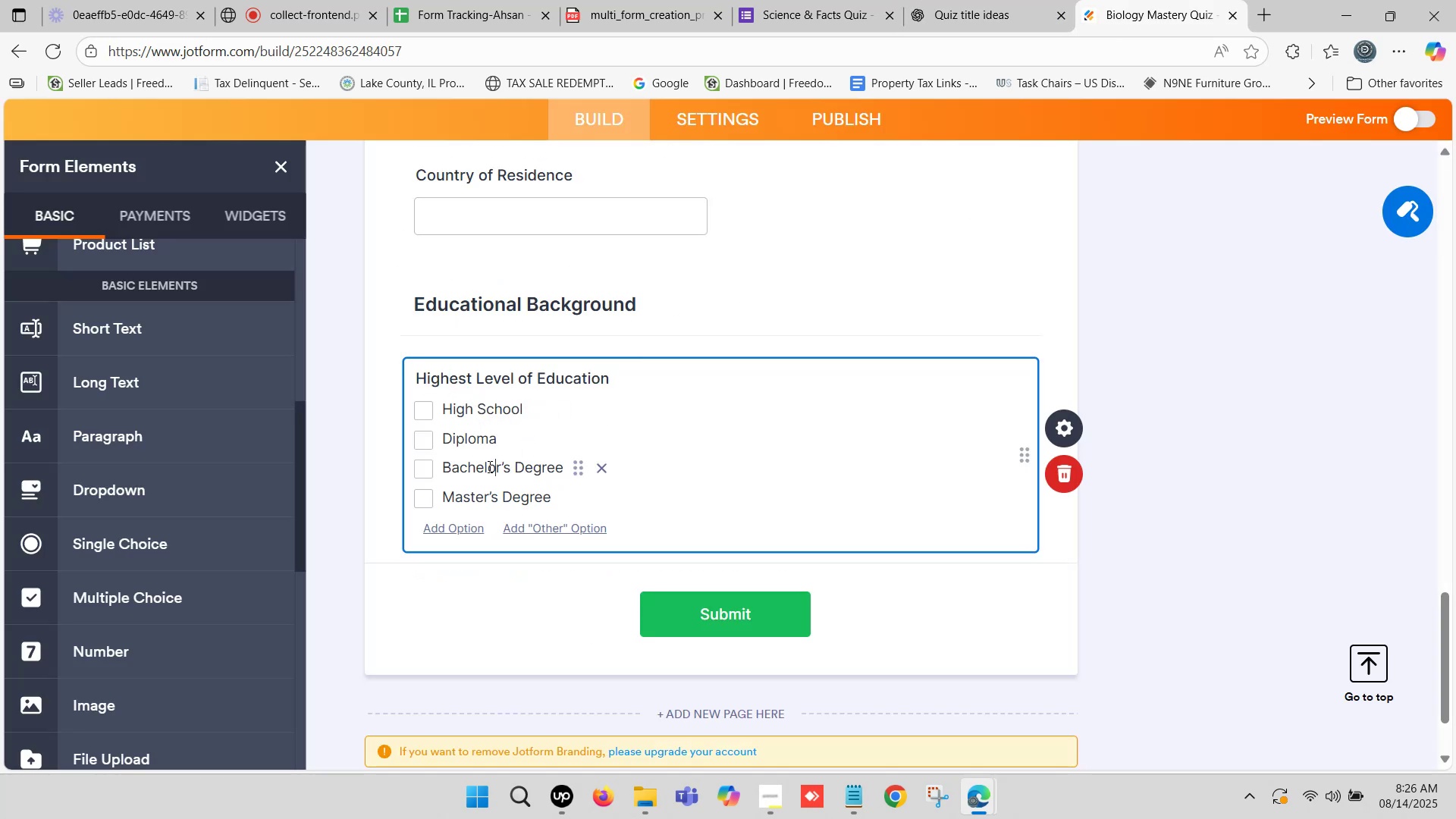 
left_click([488, 466])
 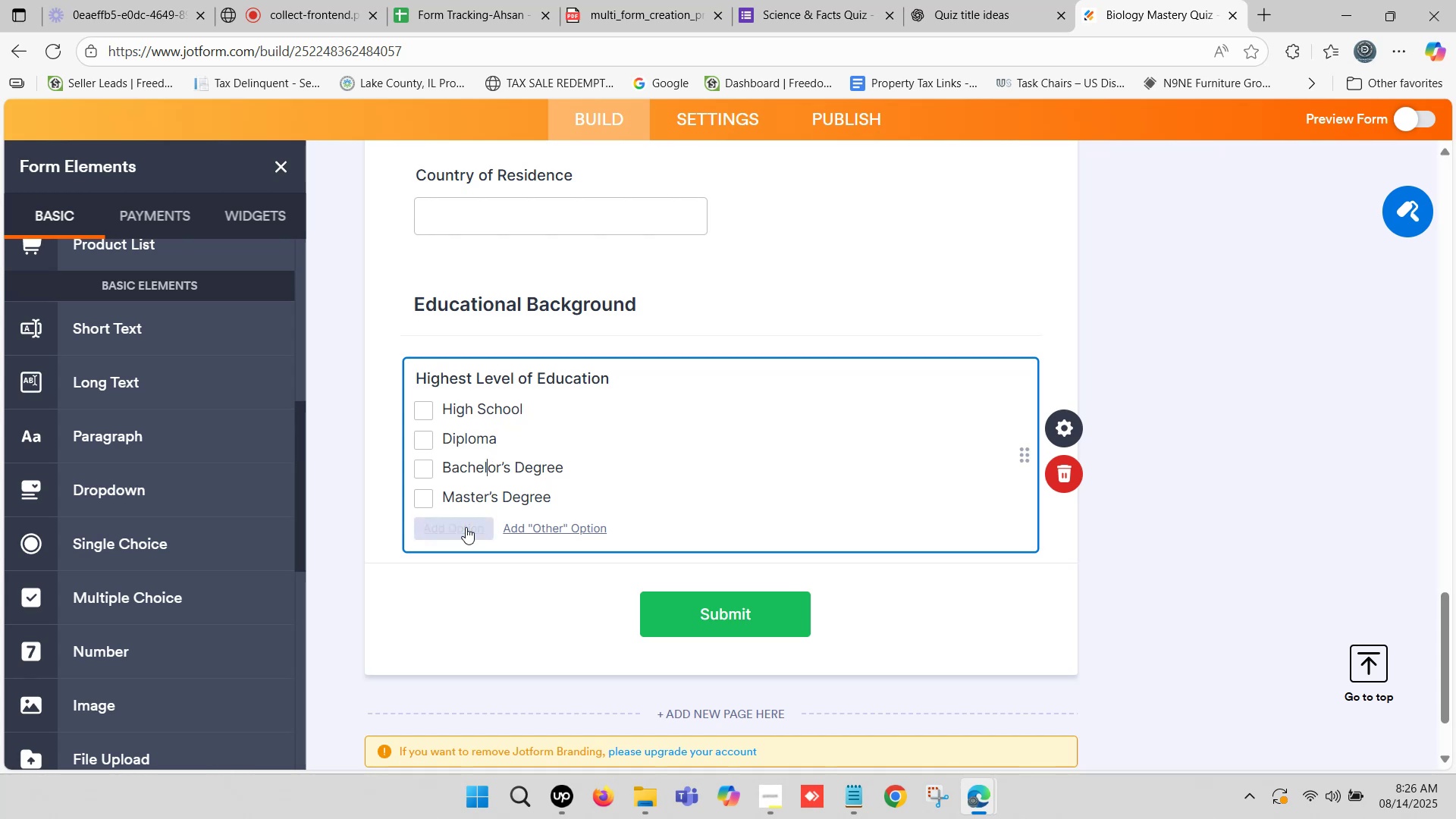 
left_click([466, 527])
 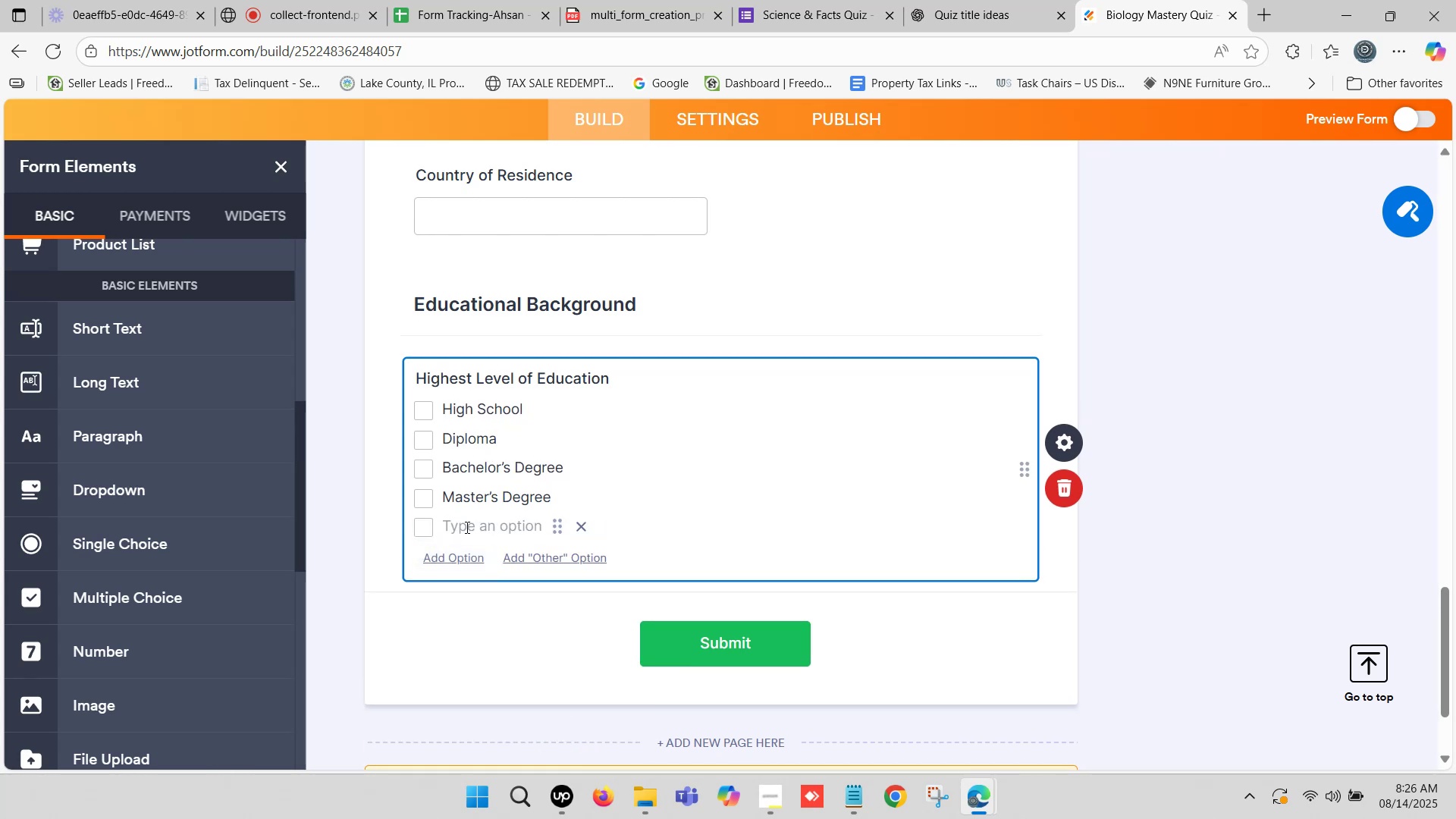 
left_click([466, 527])
 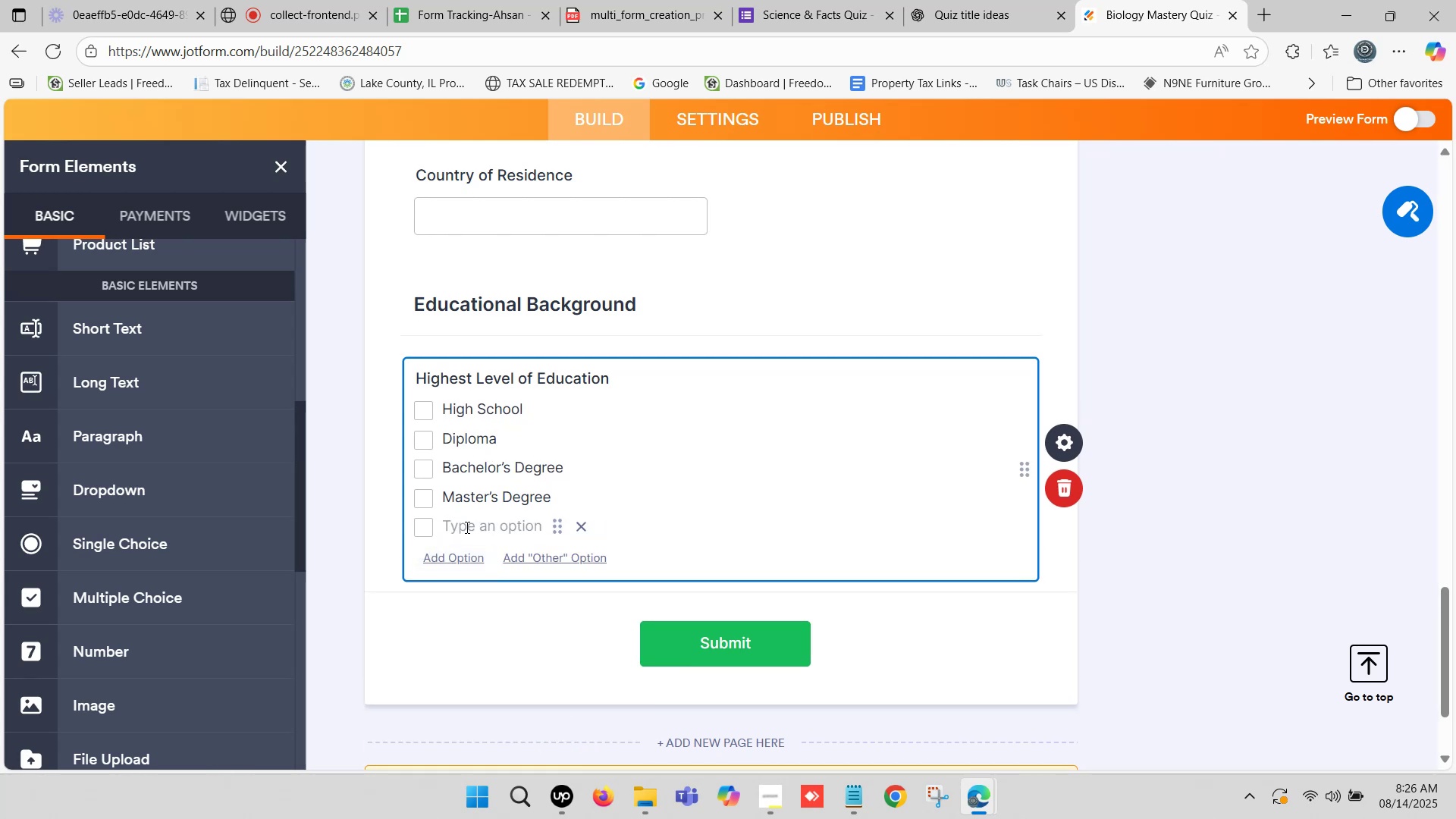 
key(Control+V)
 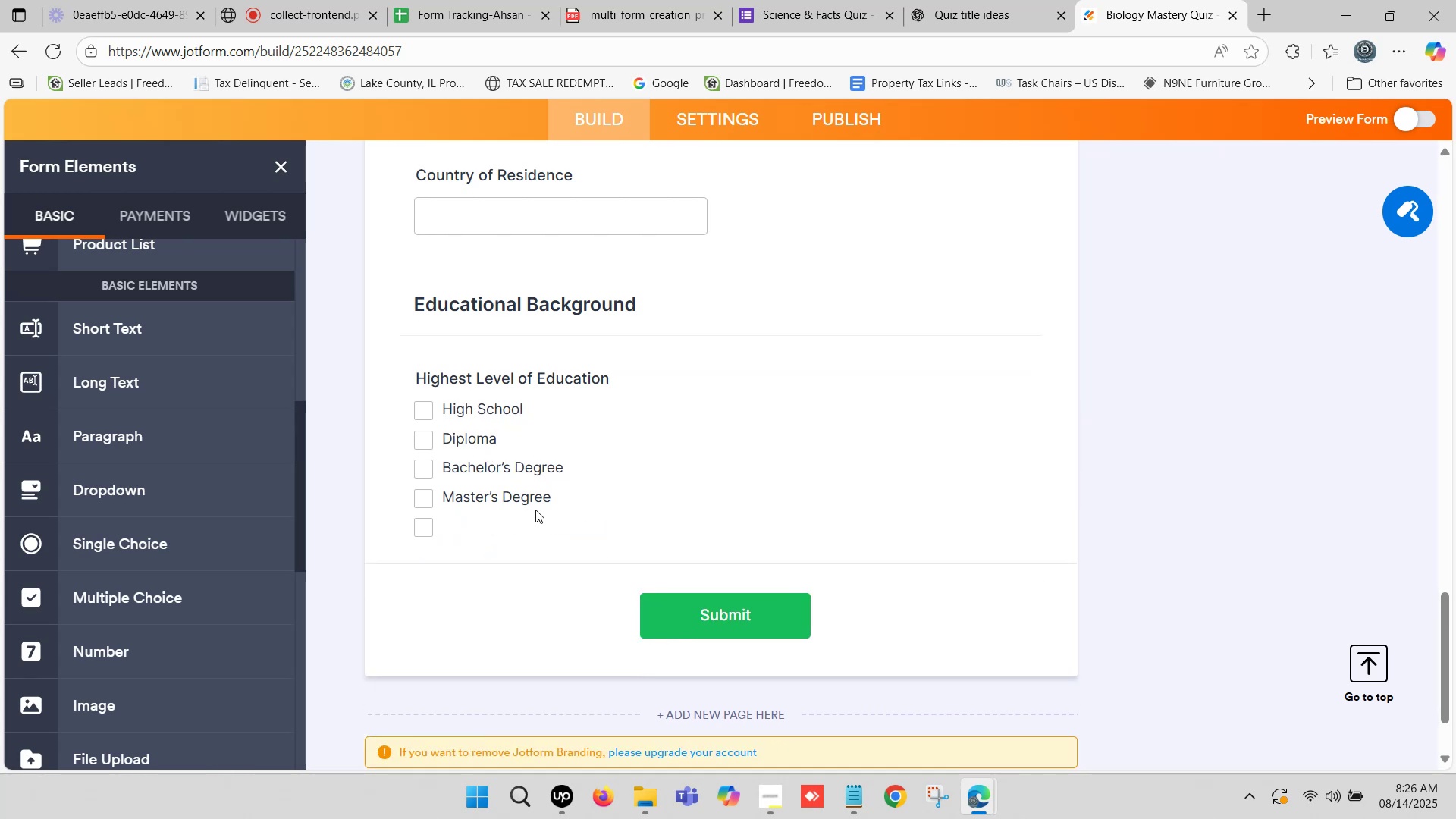 
left_click([552, 475])
 